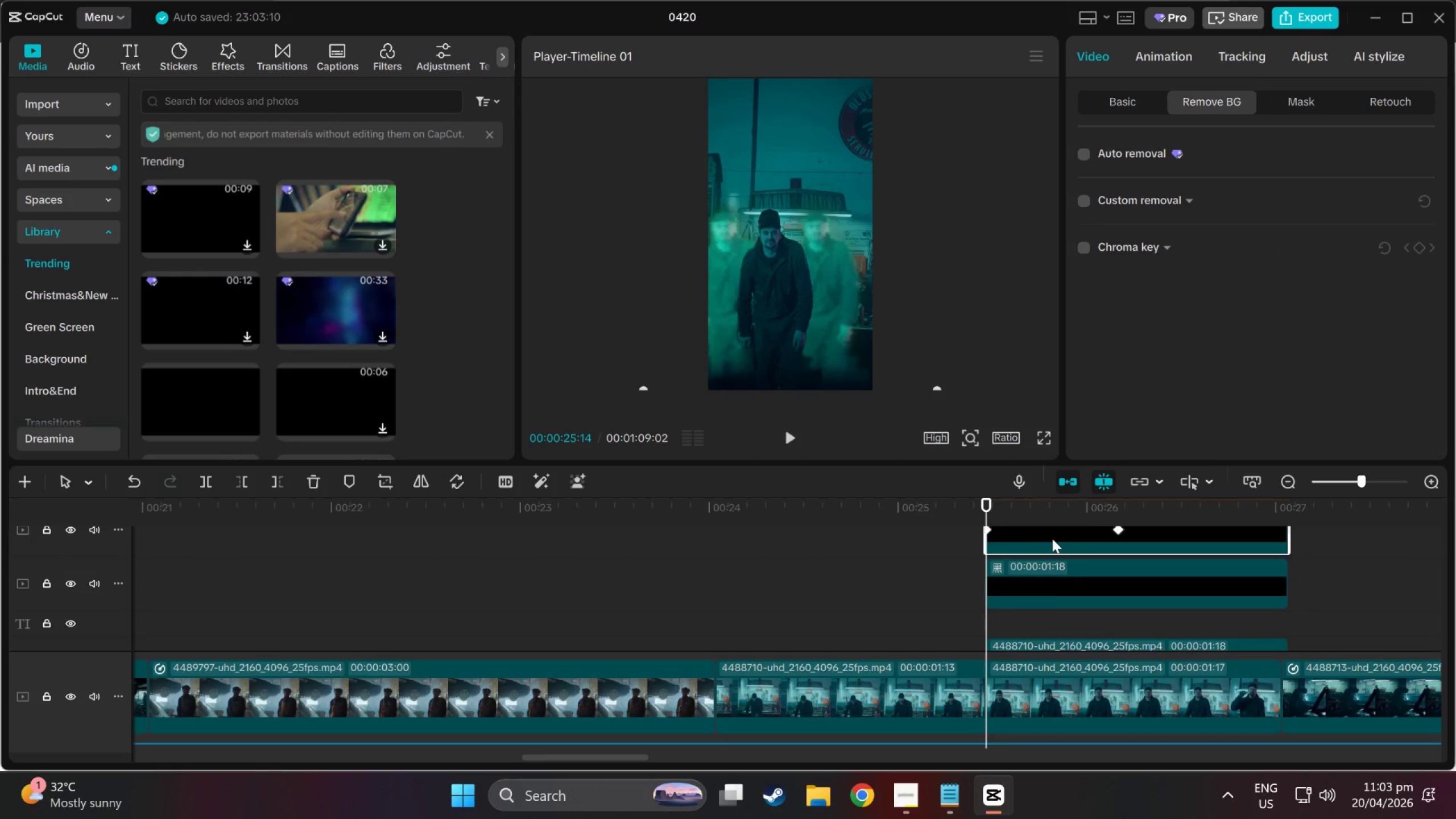 
scroll: coordinate [1052, 540], scroll_direction: down, amount: 3.0
 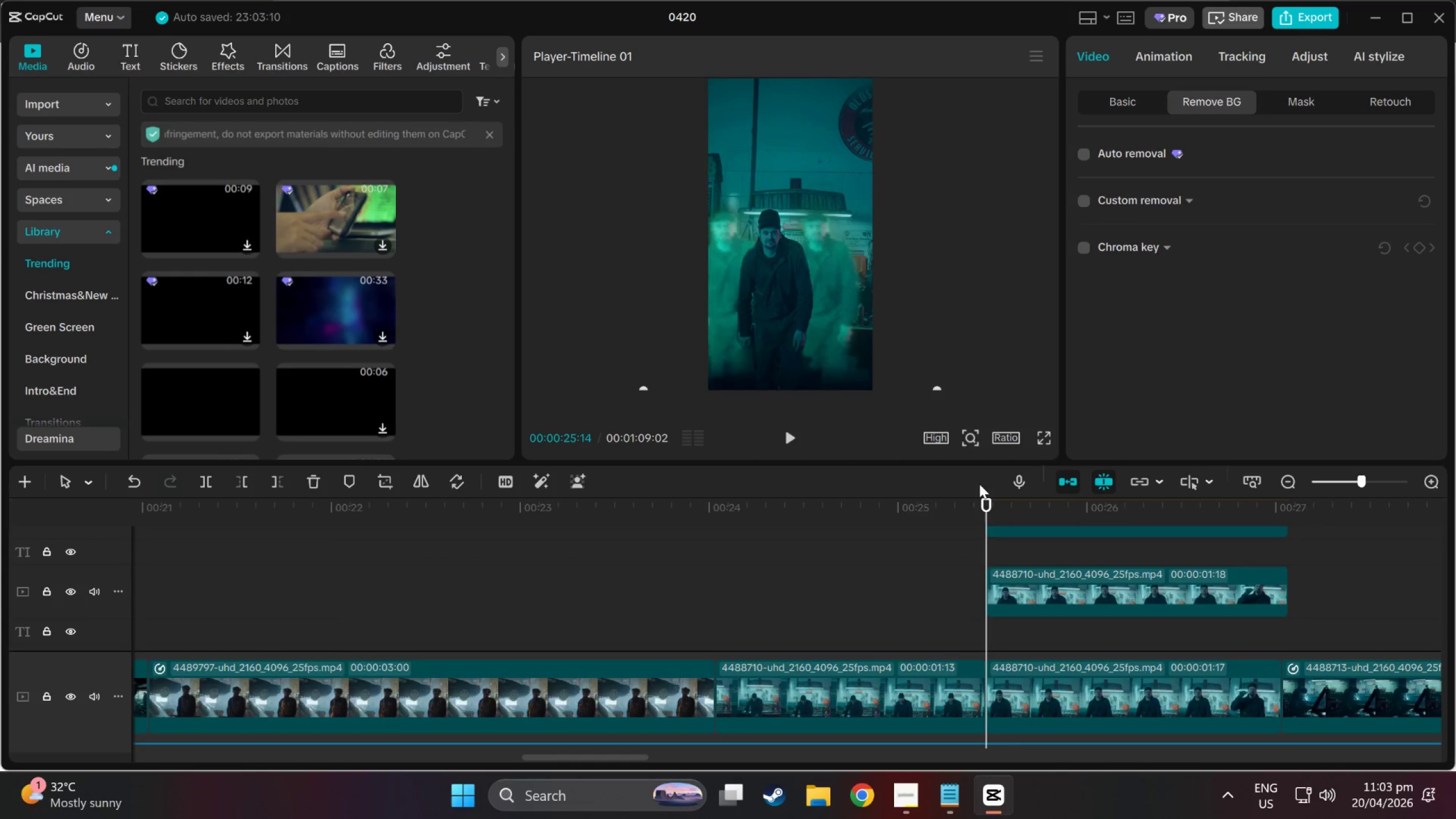 
left_click_drag(start_coordinate=[985, 510], to_coordinate=[969, 525])
 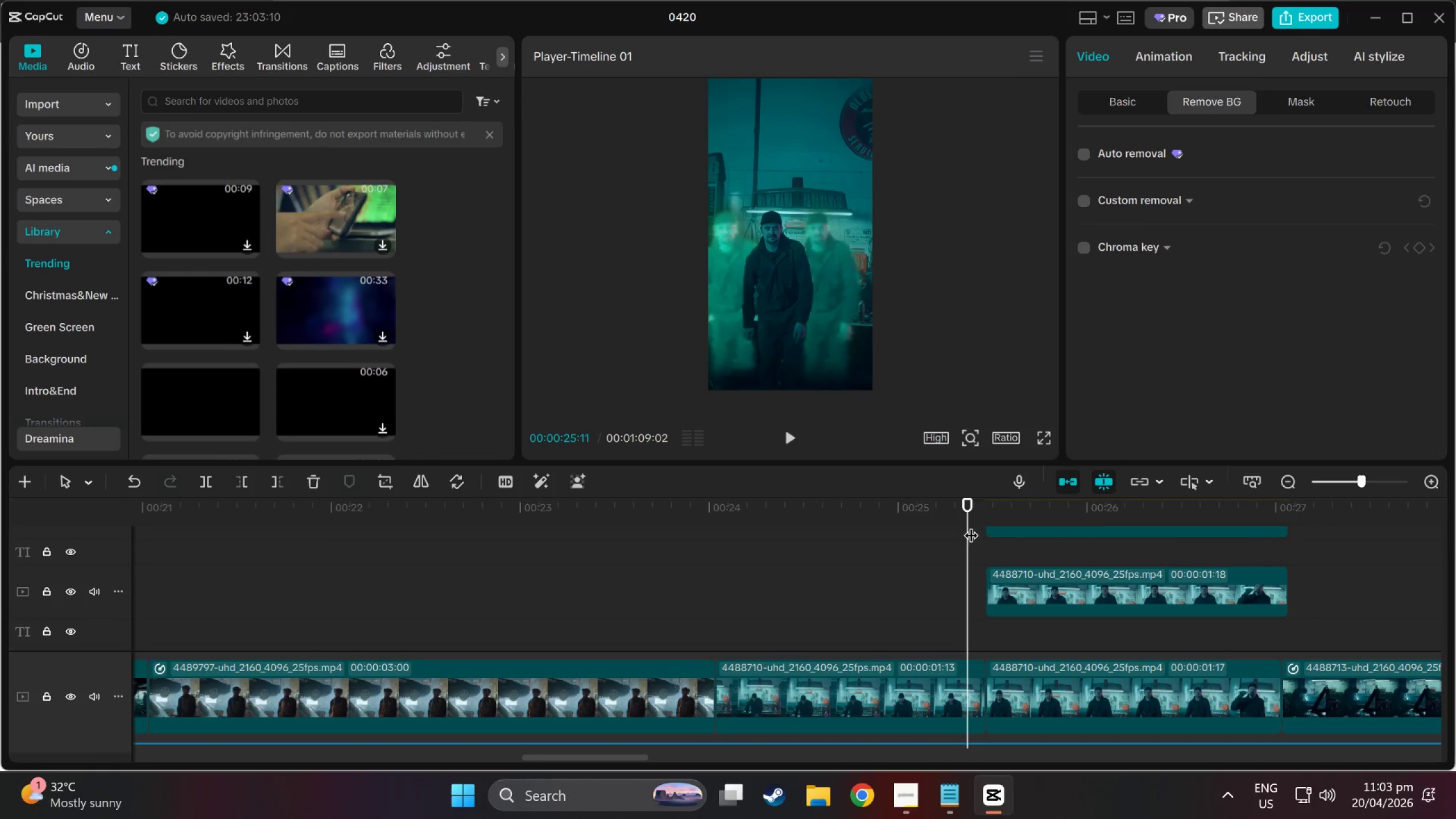 
scroll: coordinate [1031, 549], scroll_direction: up, amount: 10.0
 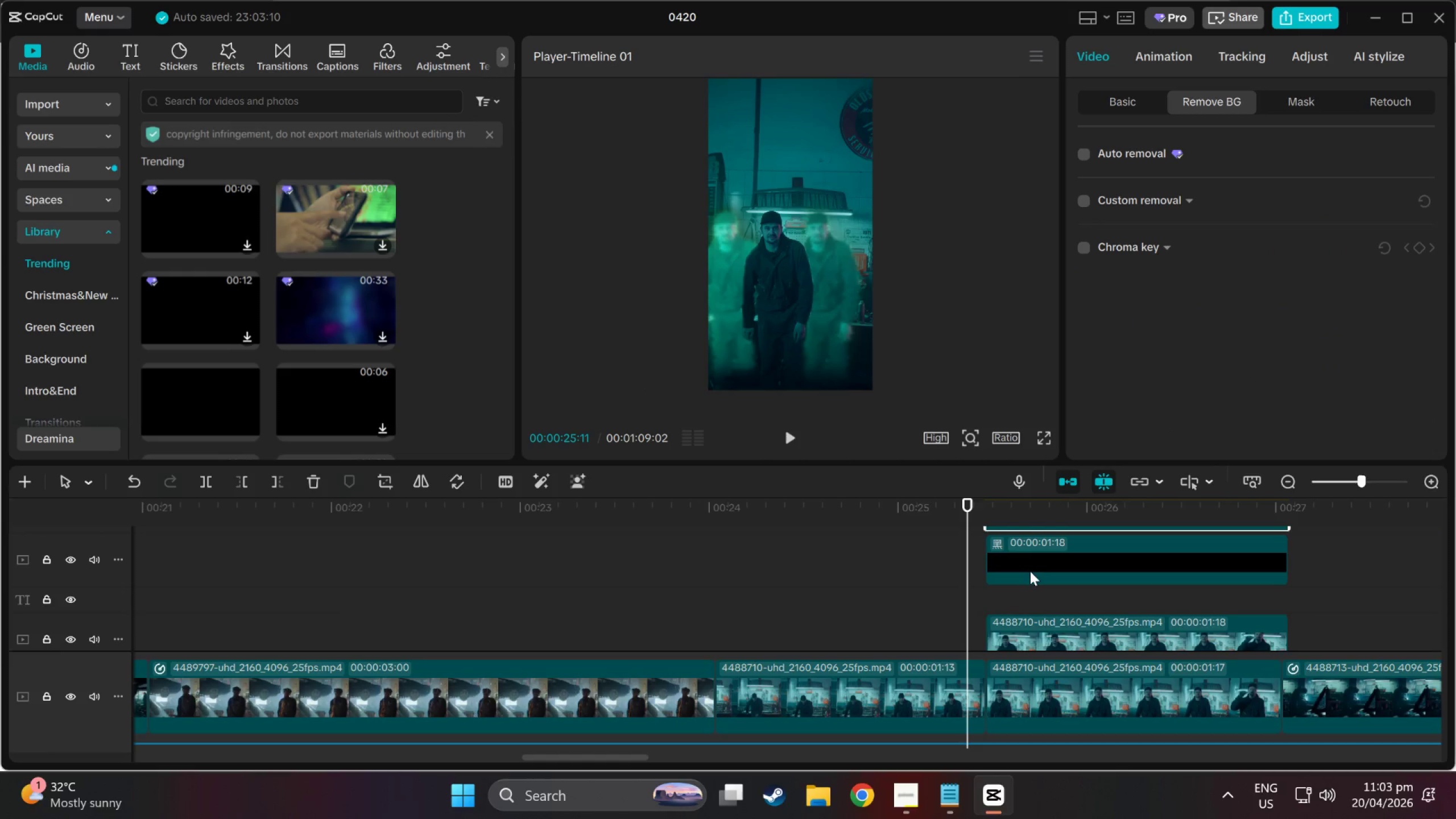 
left_click([1039, 531])
 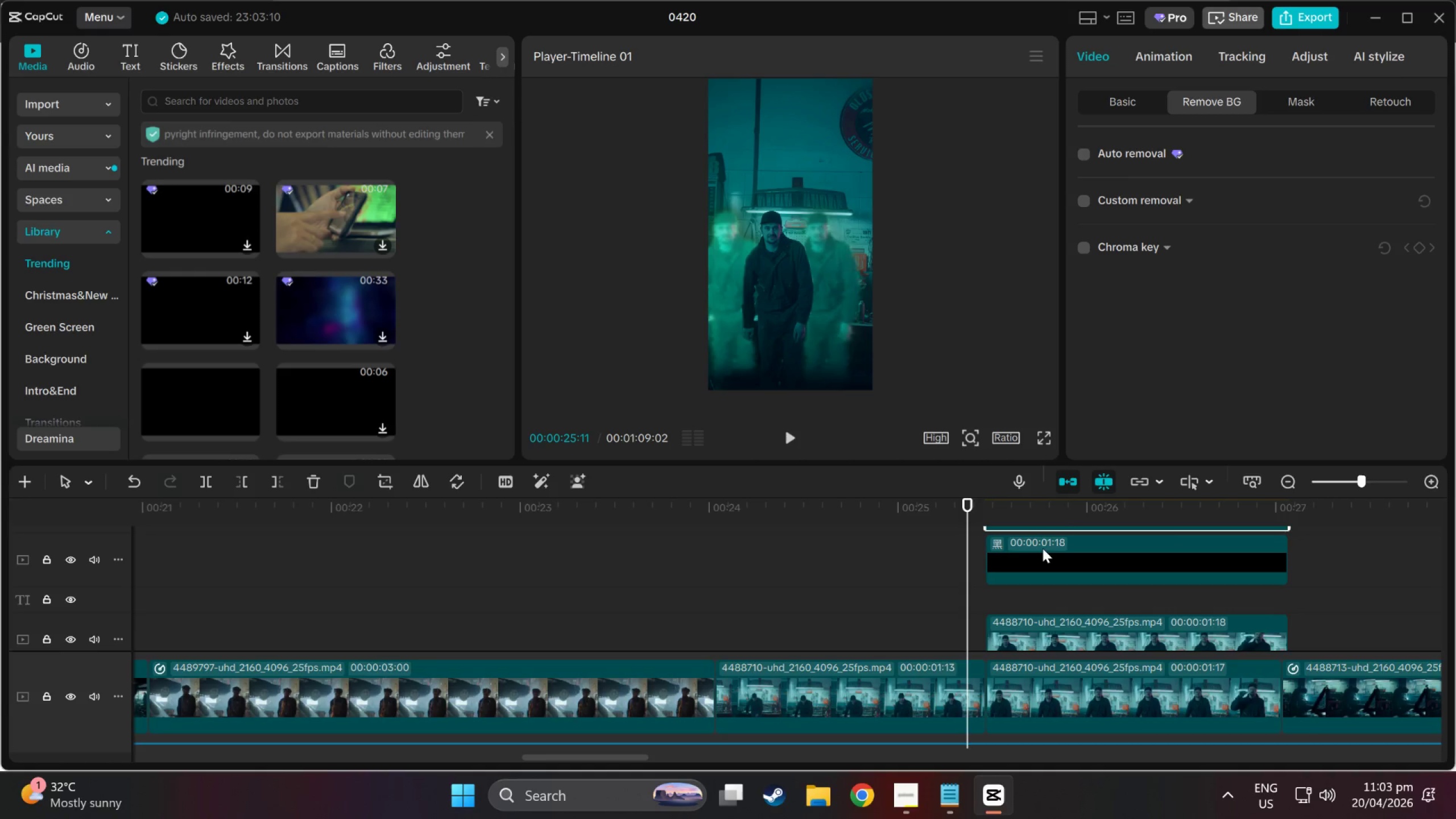 
left_click([1043, 548])
 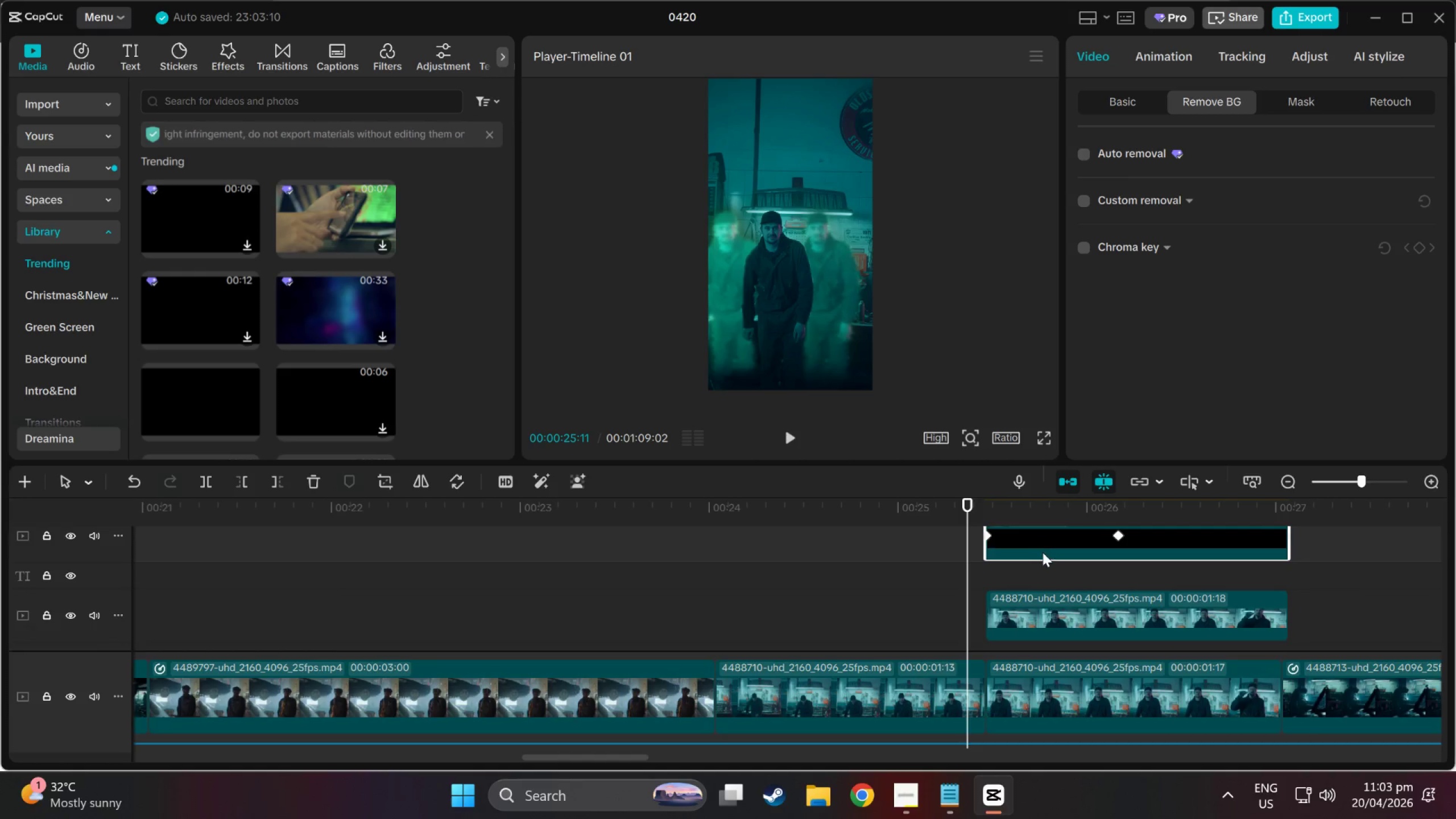 
scroll: coordinate [1043, 548], scroll_direction: down, amount: 1.0
 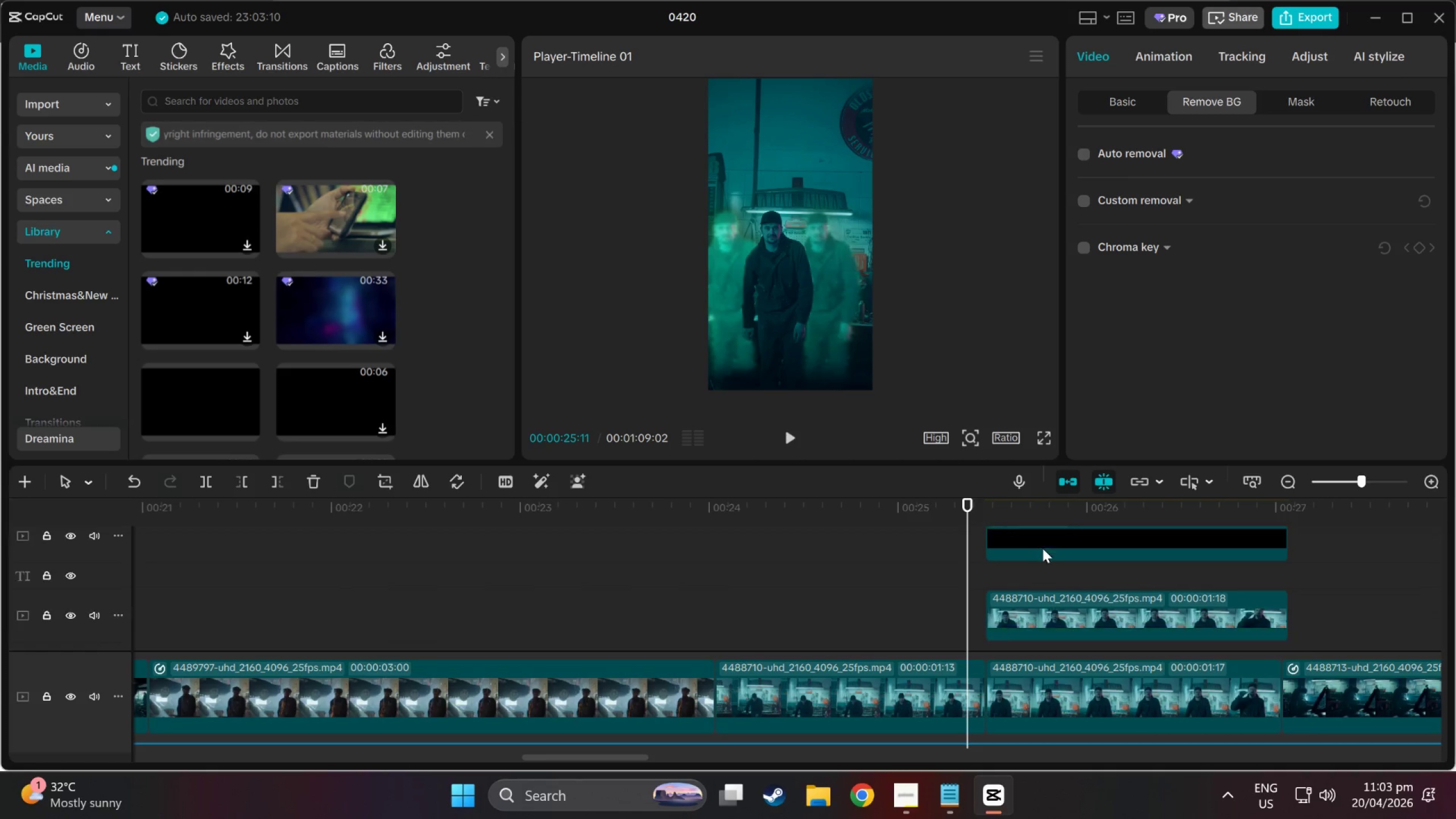 
left_click([1056, 662])
 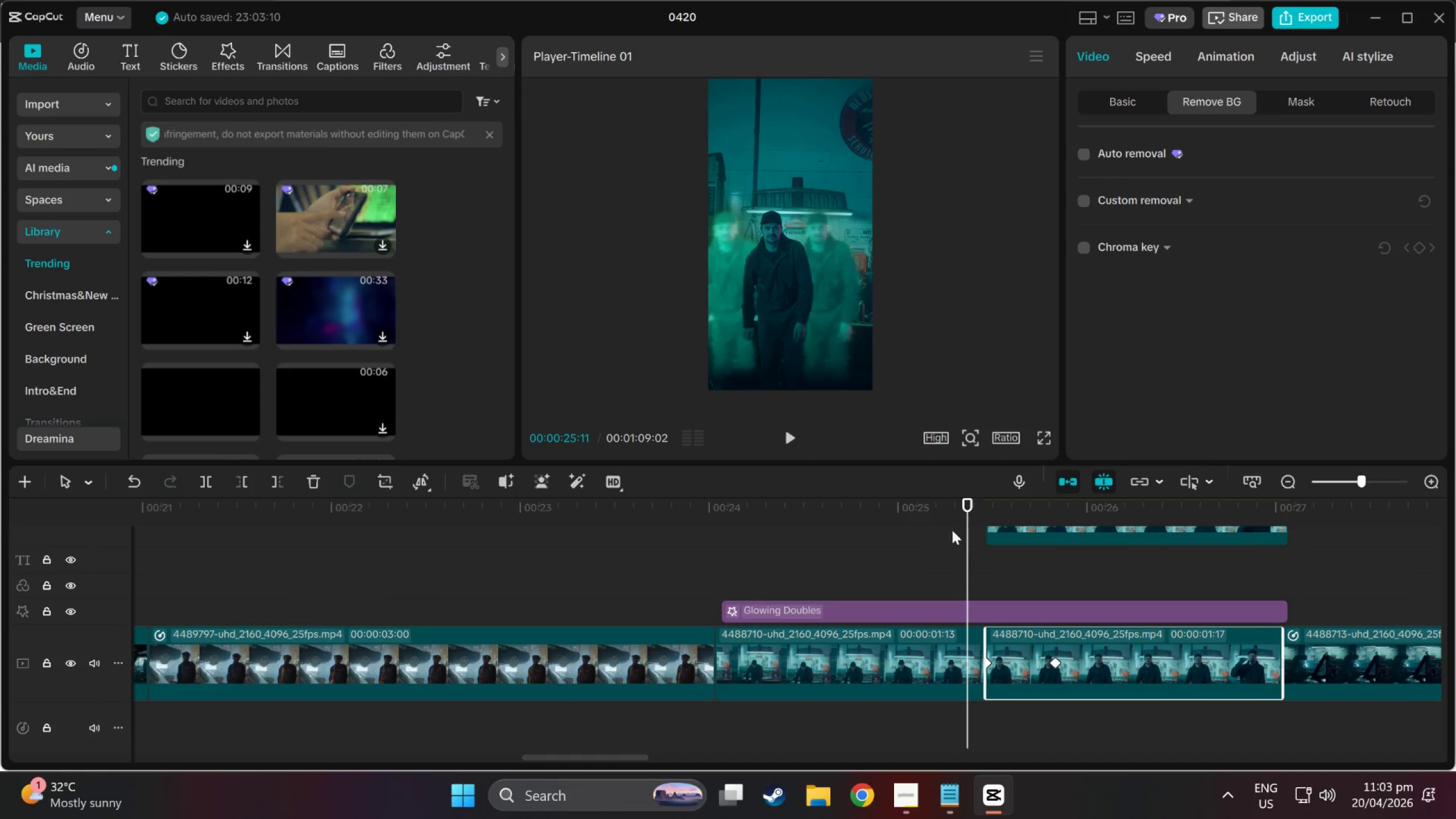 
scroll: coordinate [1043, 566], scroll_direction: down, amount: 4.0
 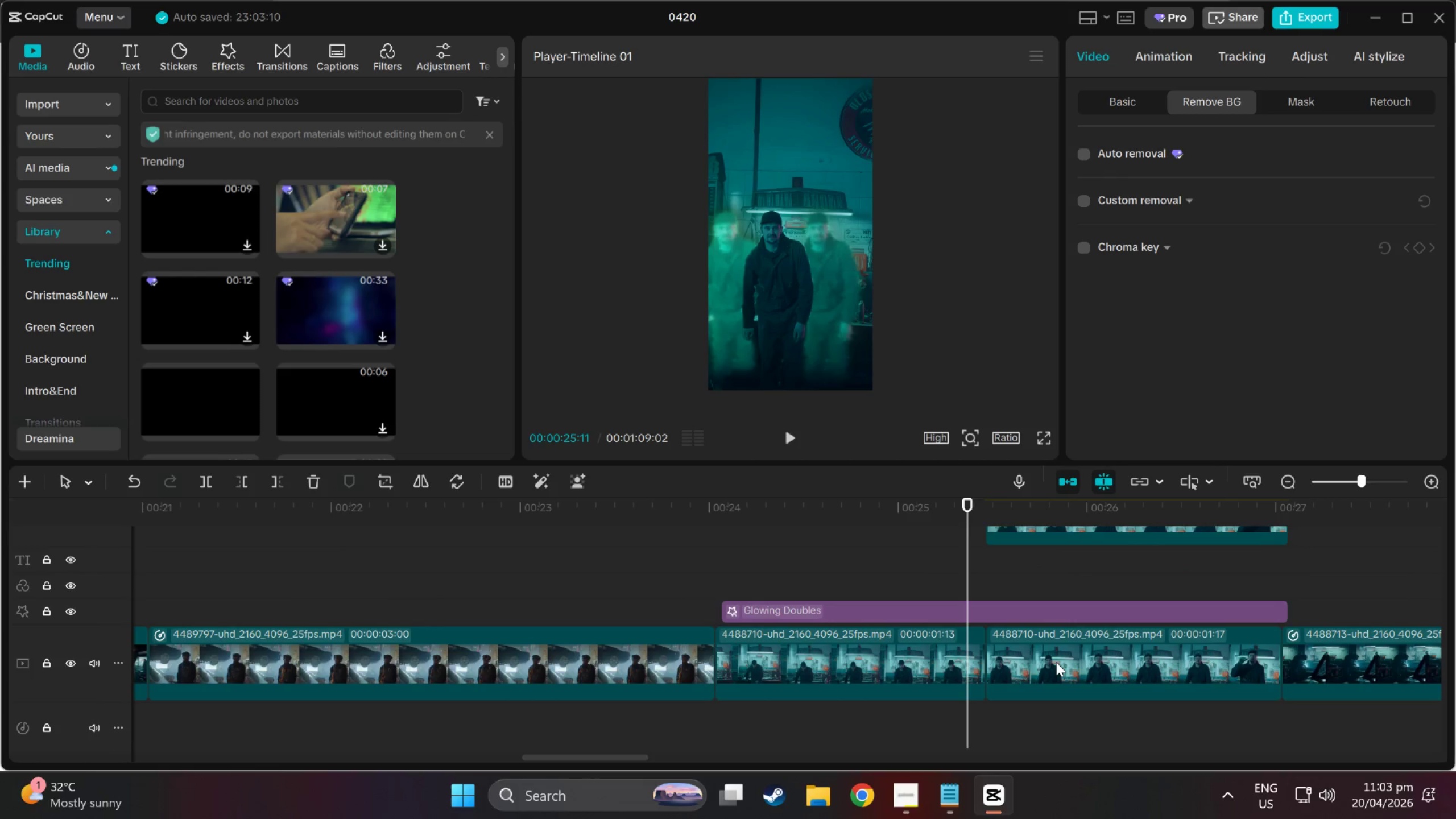 
left_click_drag(start_coordinate=[965, 503], to_coordinate=[987, 507])
 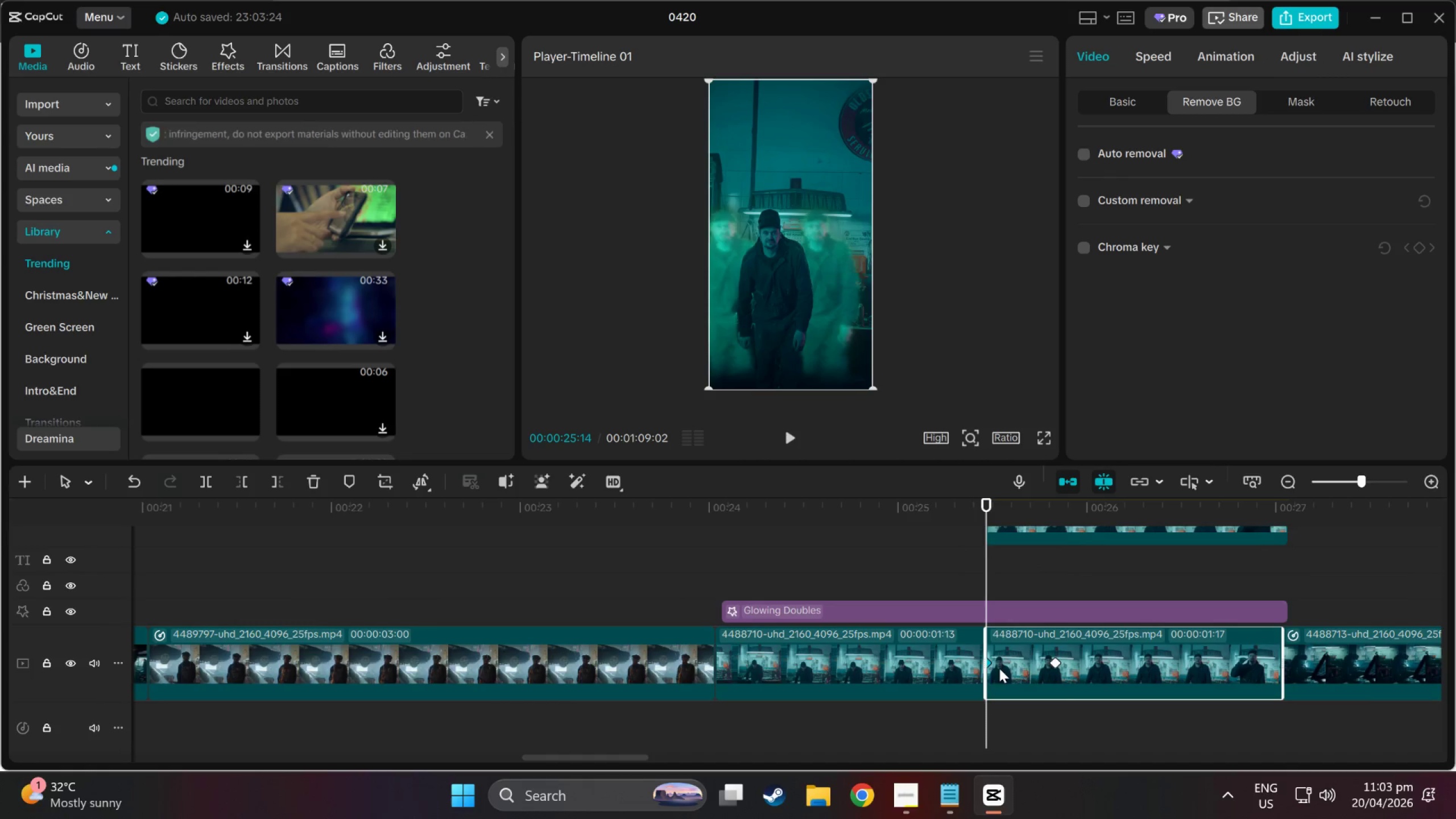 
key(Delete)
 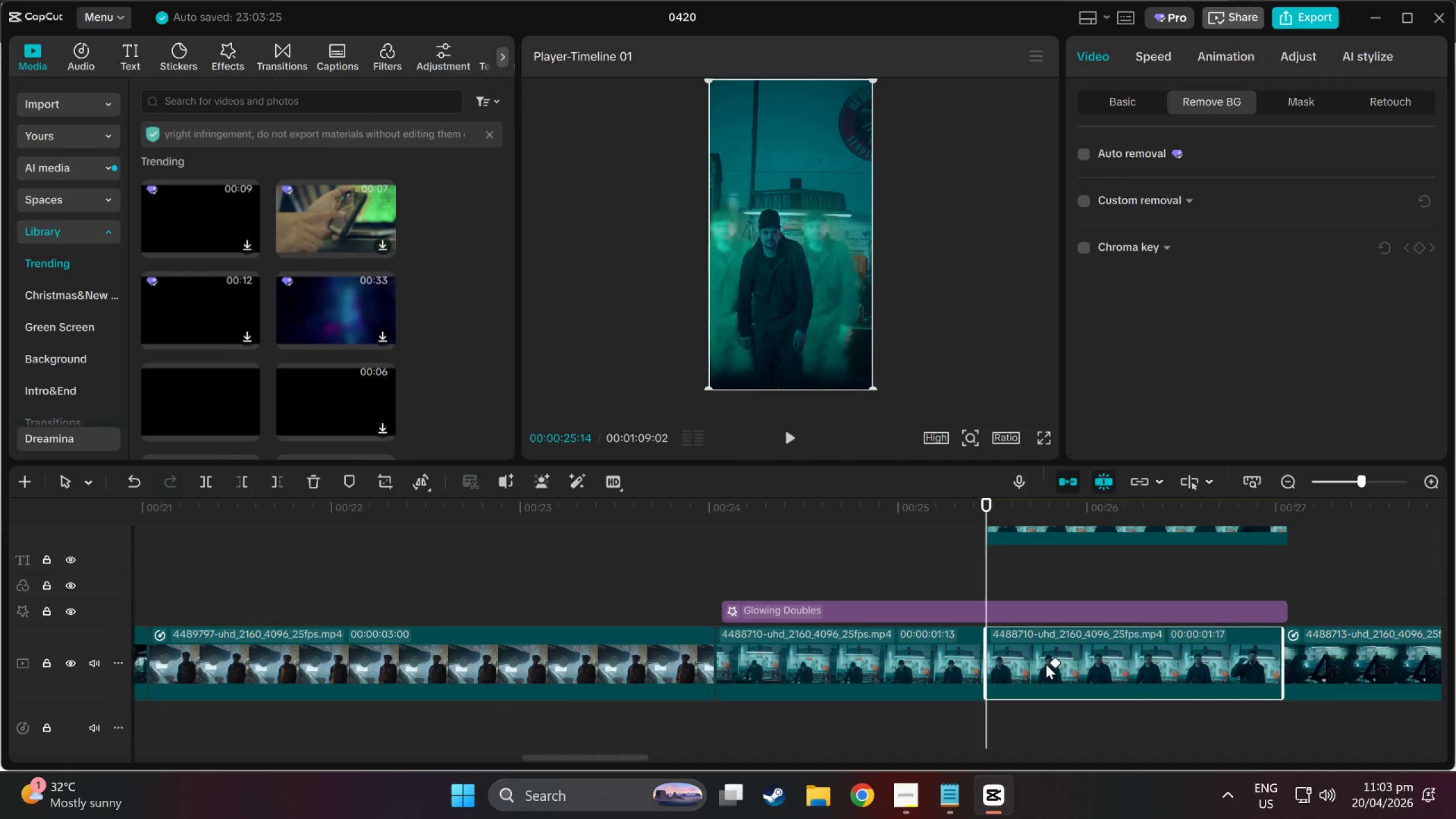 
left_click([1054, 660])
 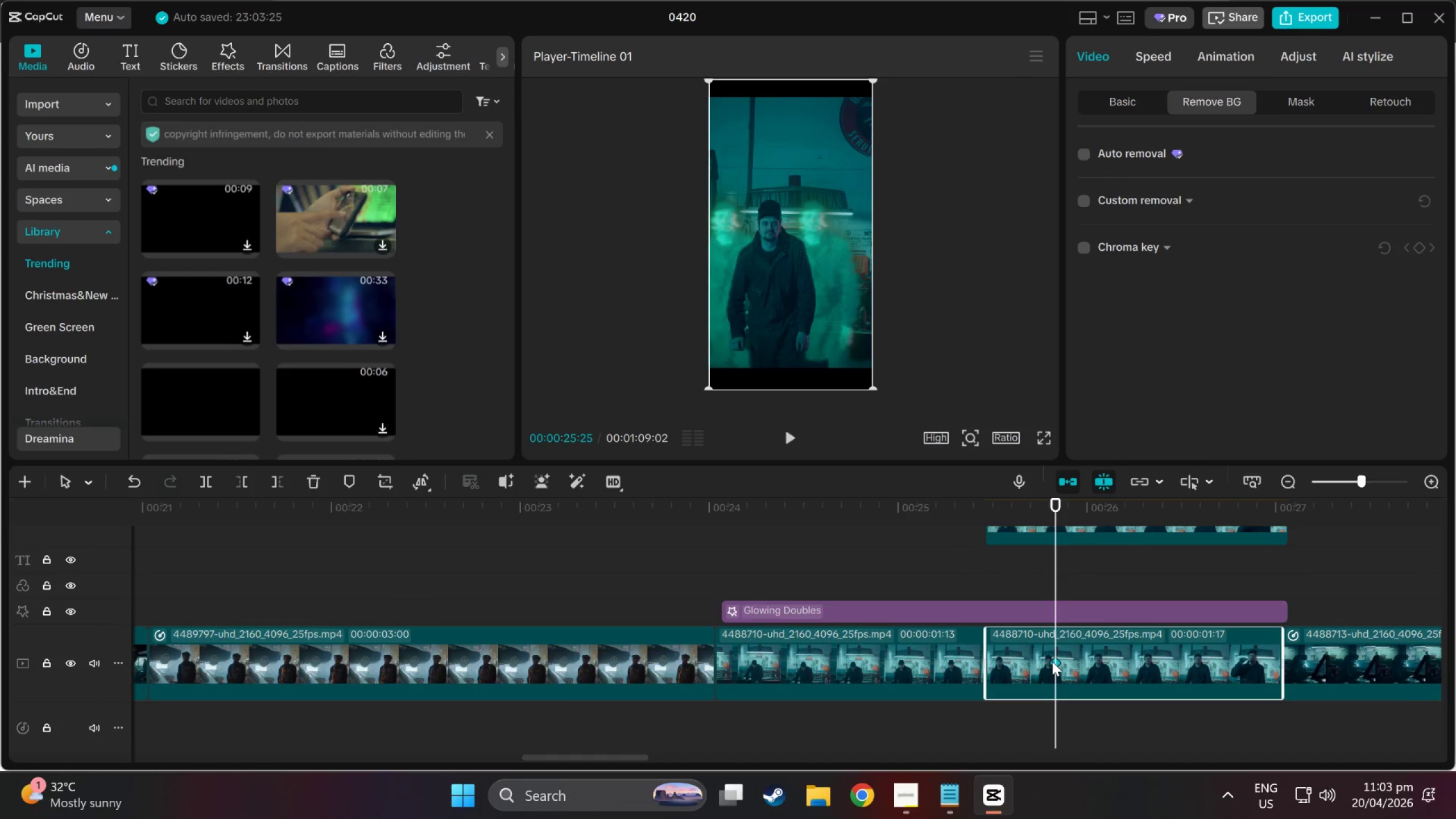 
key(Delete)
 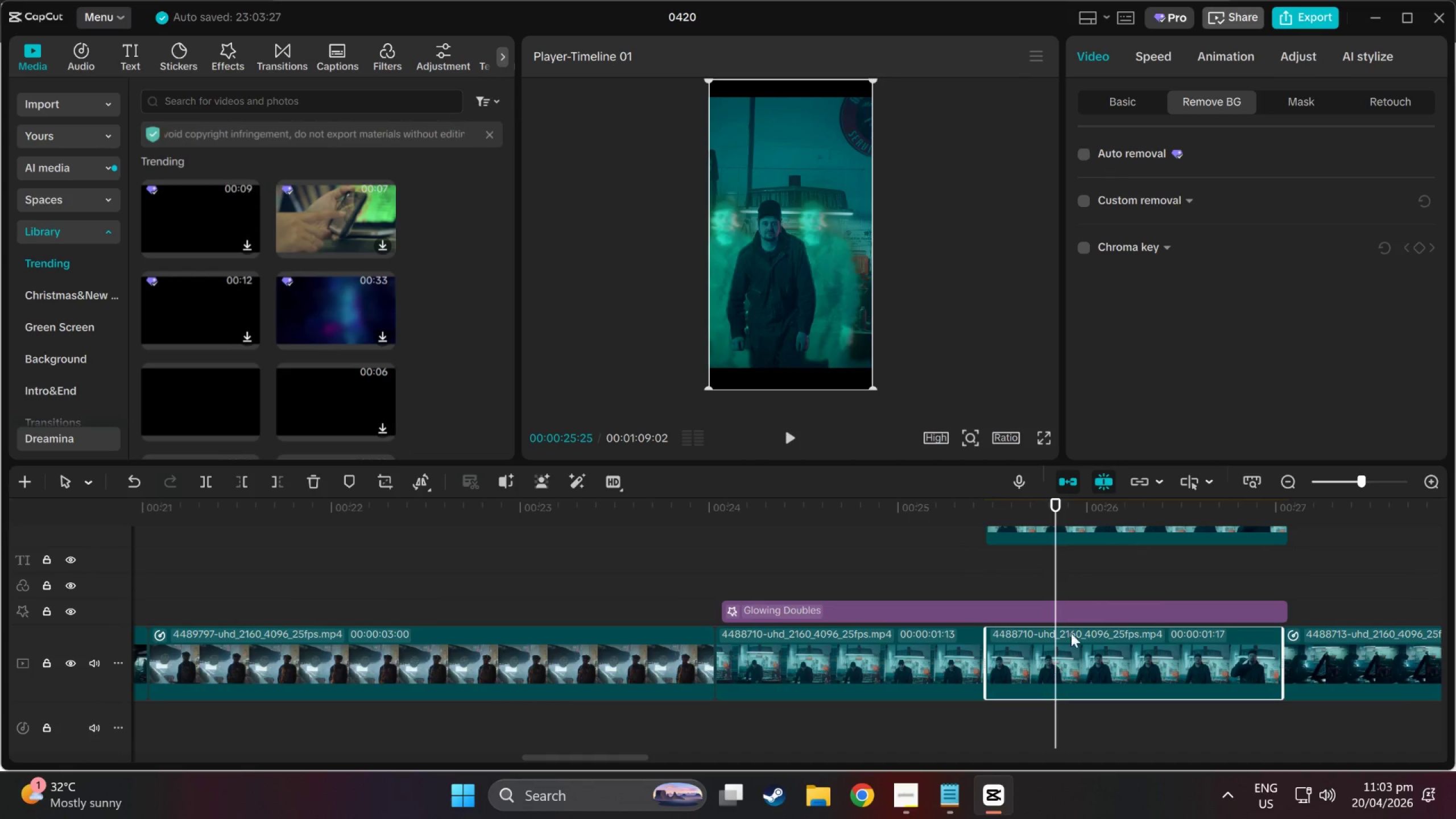 
scroll: coordinate [1086, 597], scroll_direction: up, amount: 2.0
 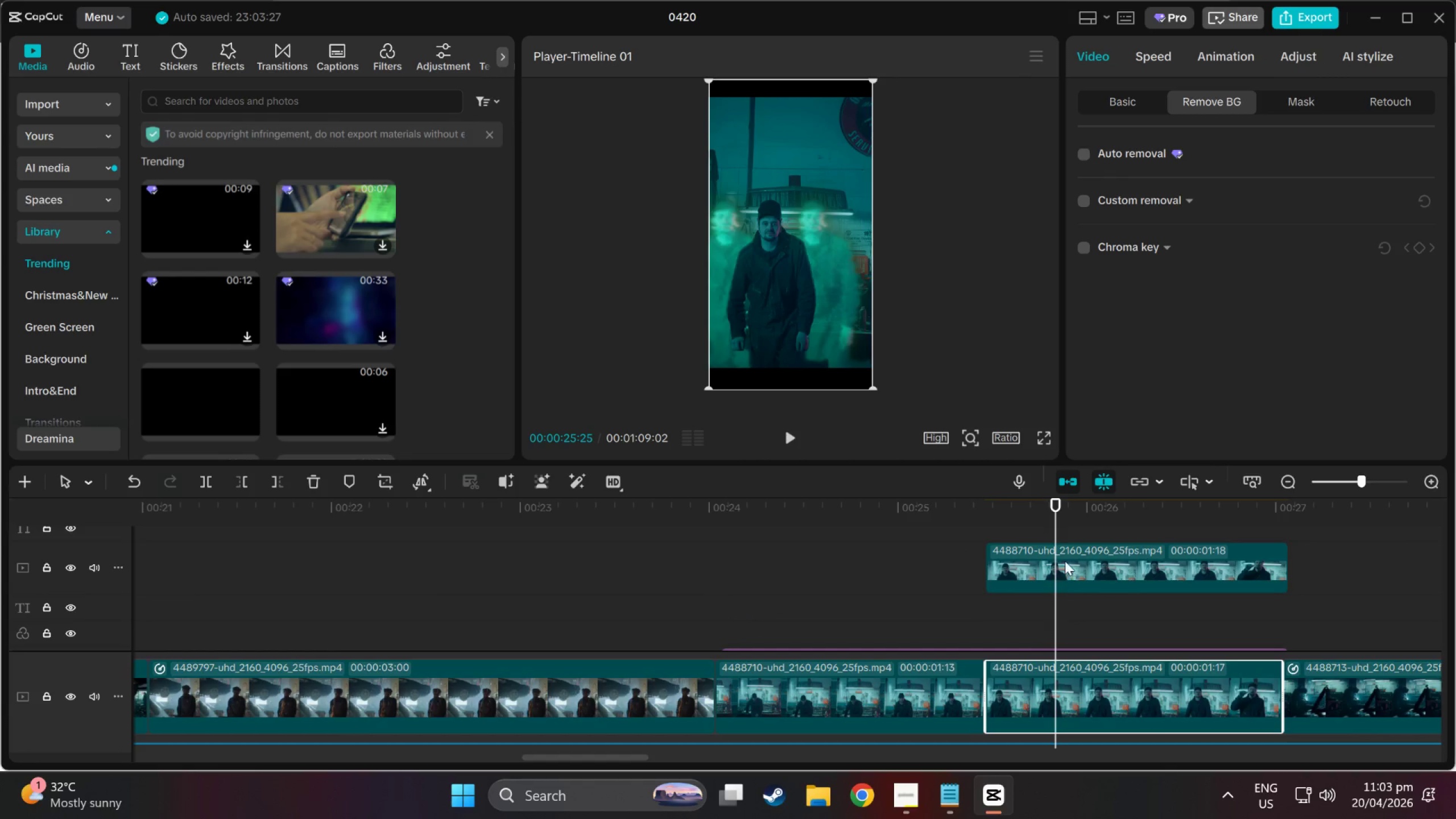 
left_click_drag(start_coordinate=[1065, 559], to_coordinate=[1071, 705])
 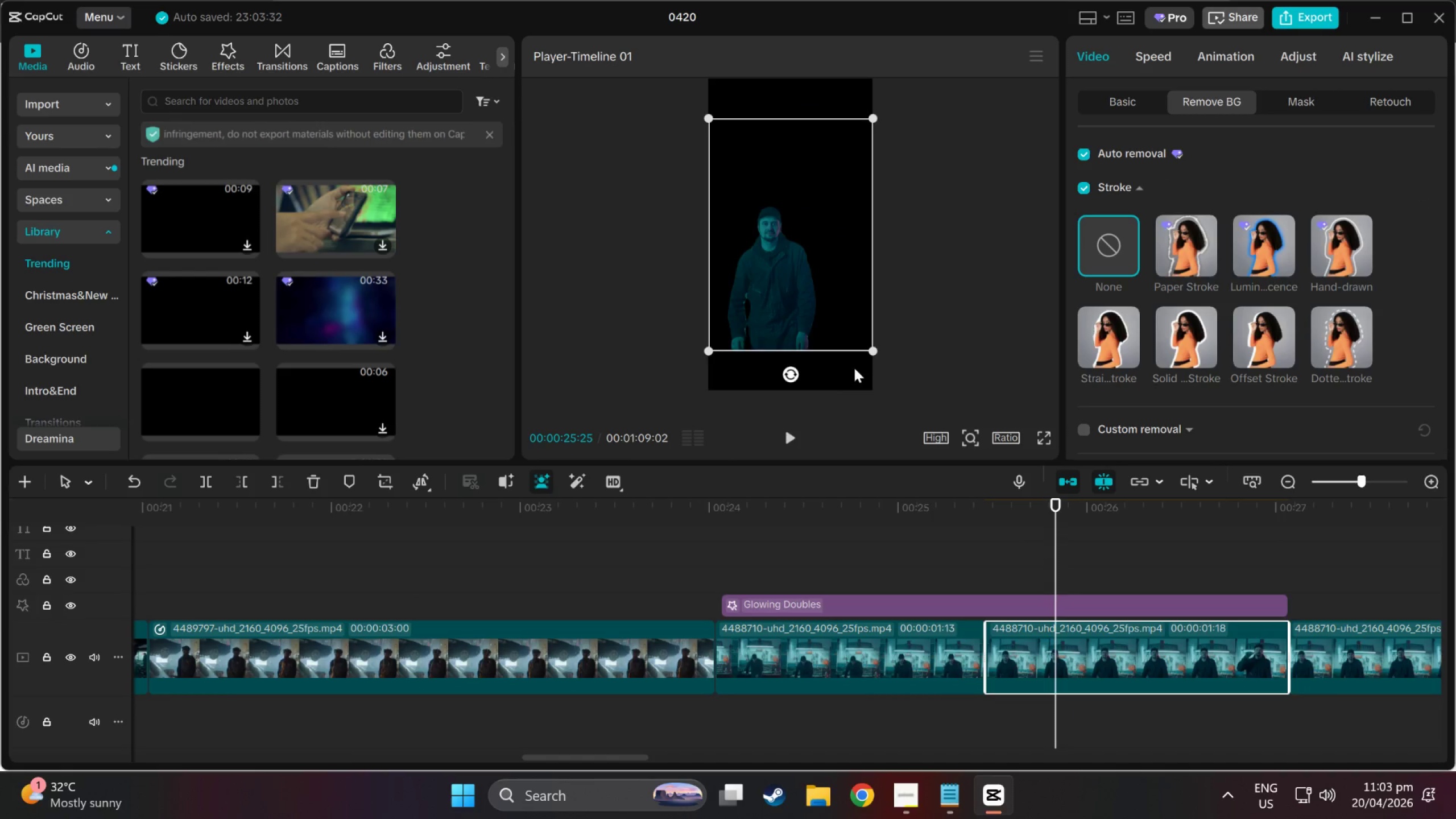 
left_click_drag(start_coordinate=[870, 355], to_coordinate=[875, 374])
 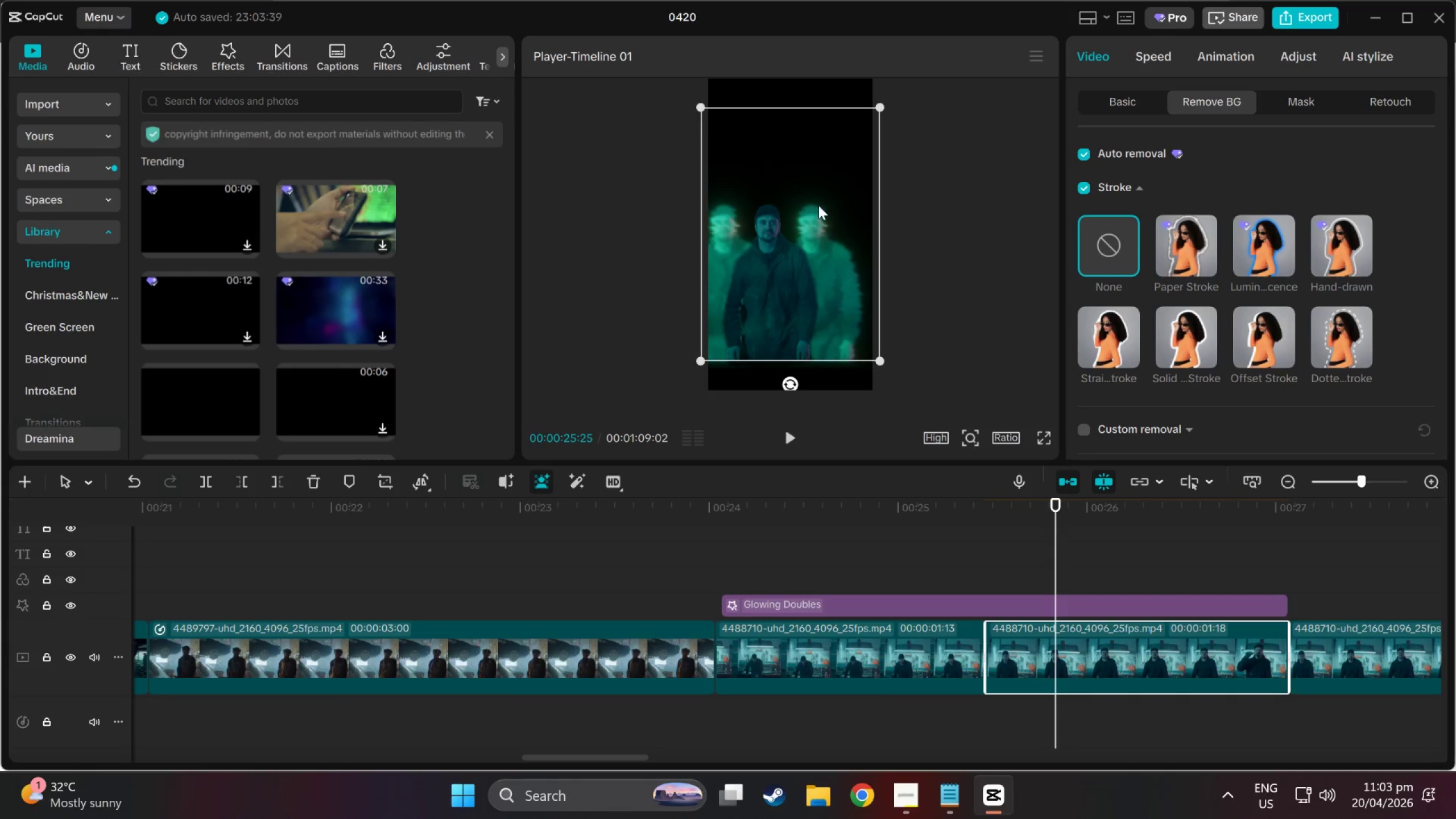 
left_click([817, 198])
 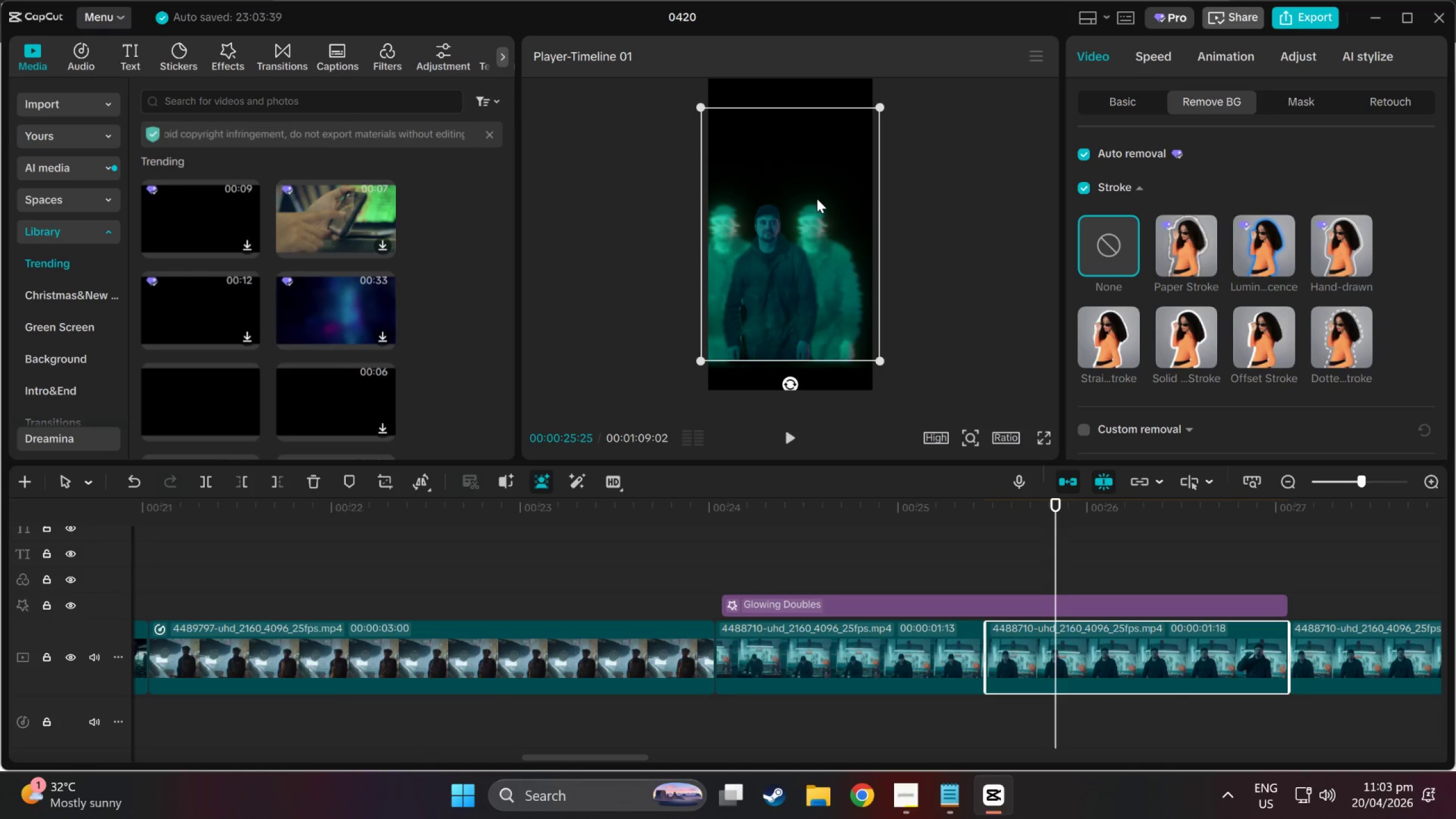 
key(F12)
 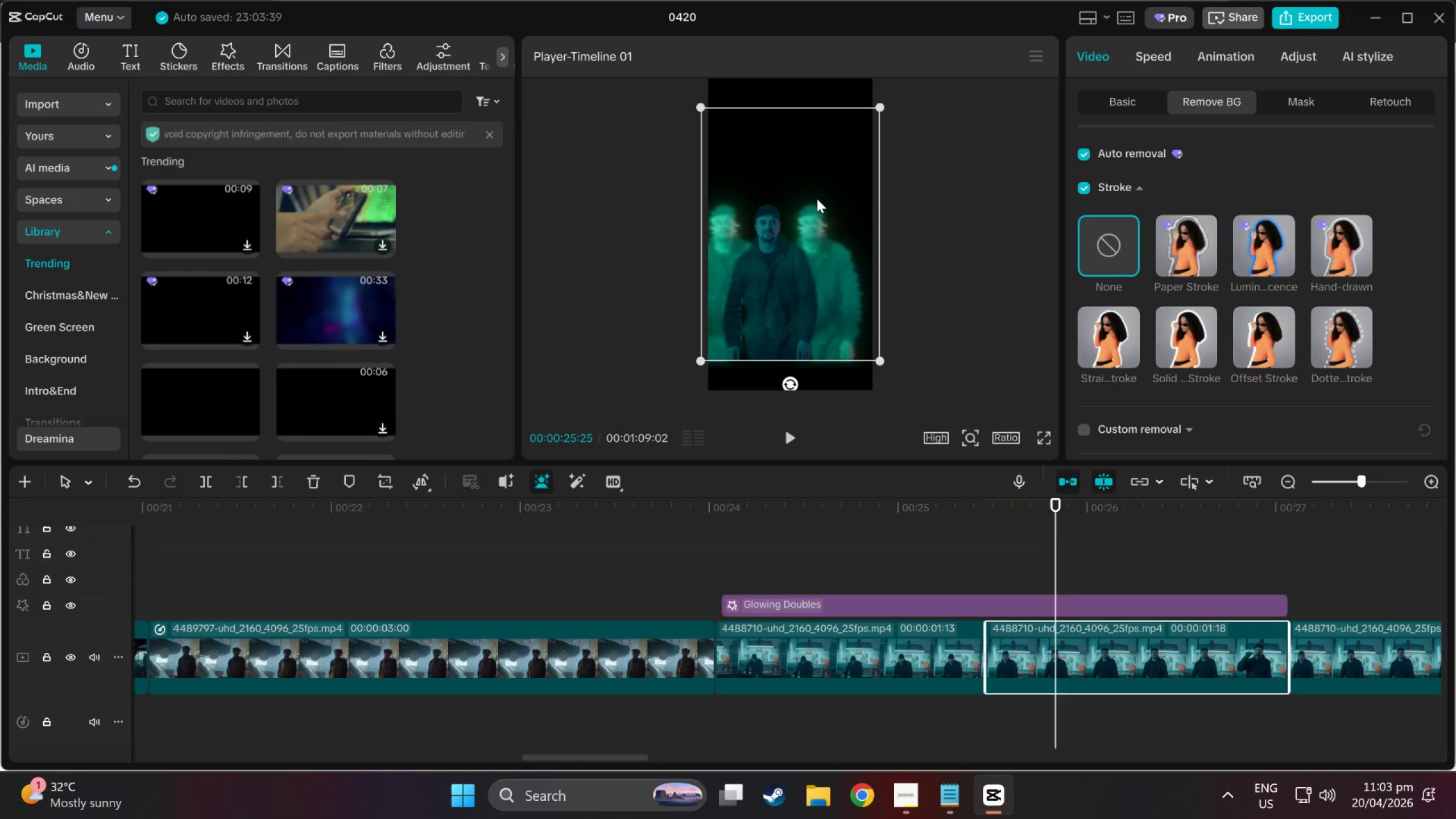 
key(F12)
 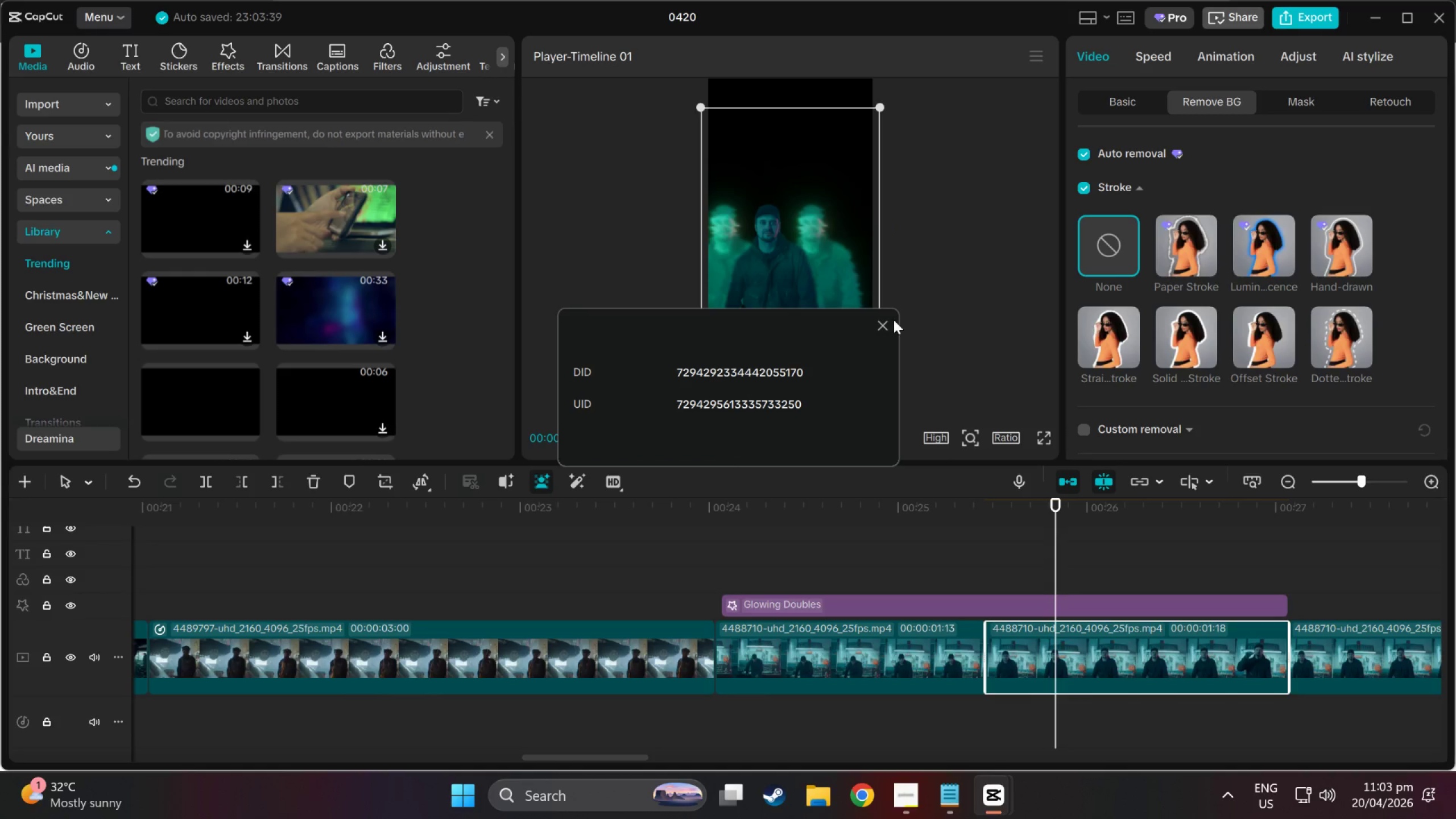 
double_click([809, 290])
 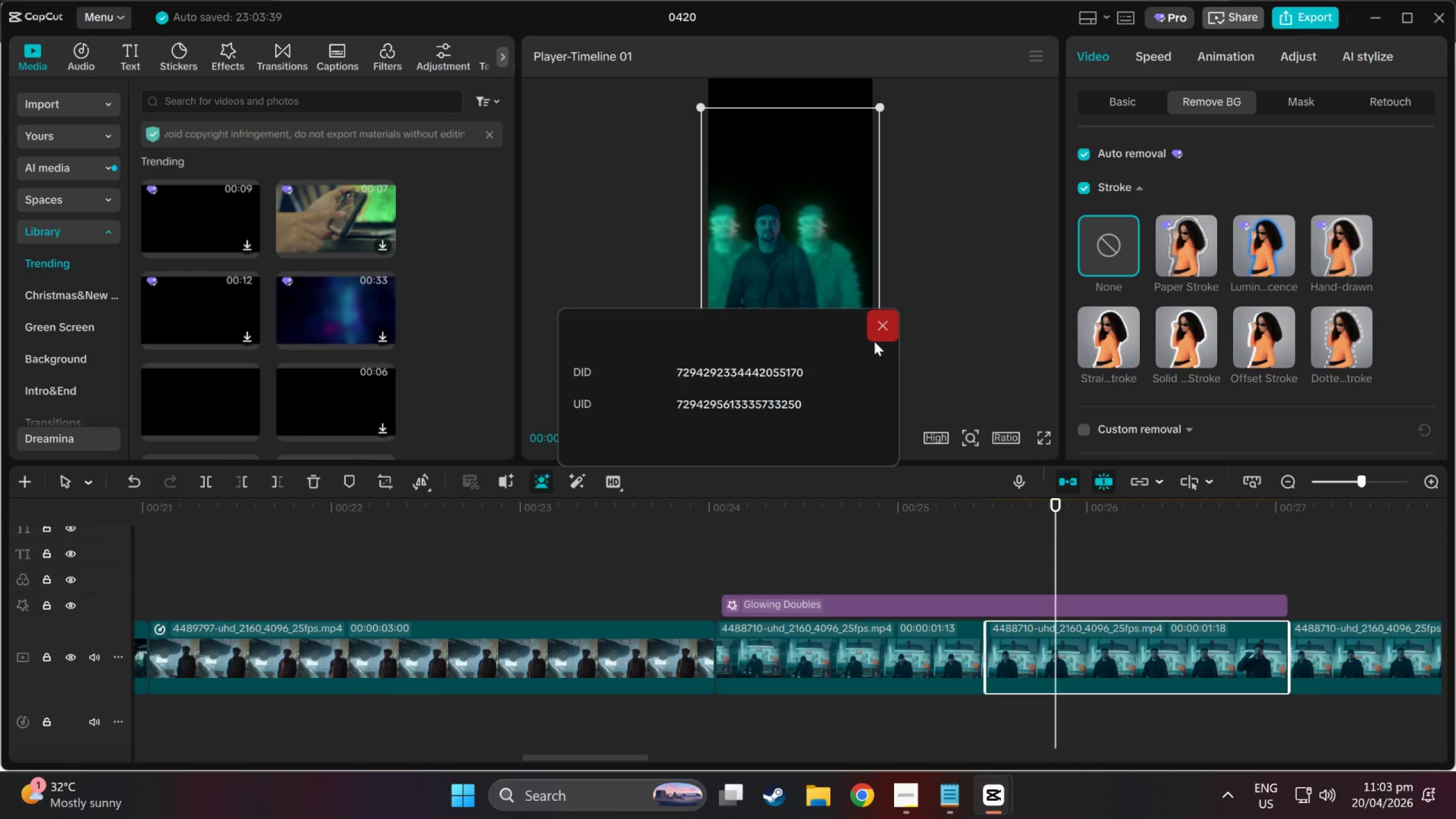 
triple_click([876, 341])
 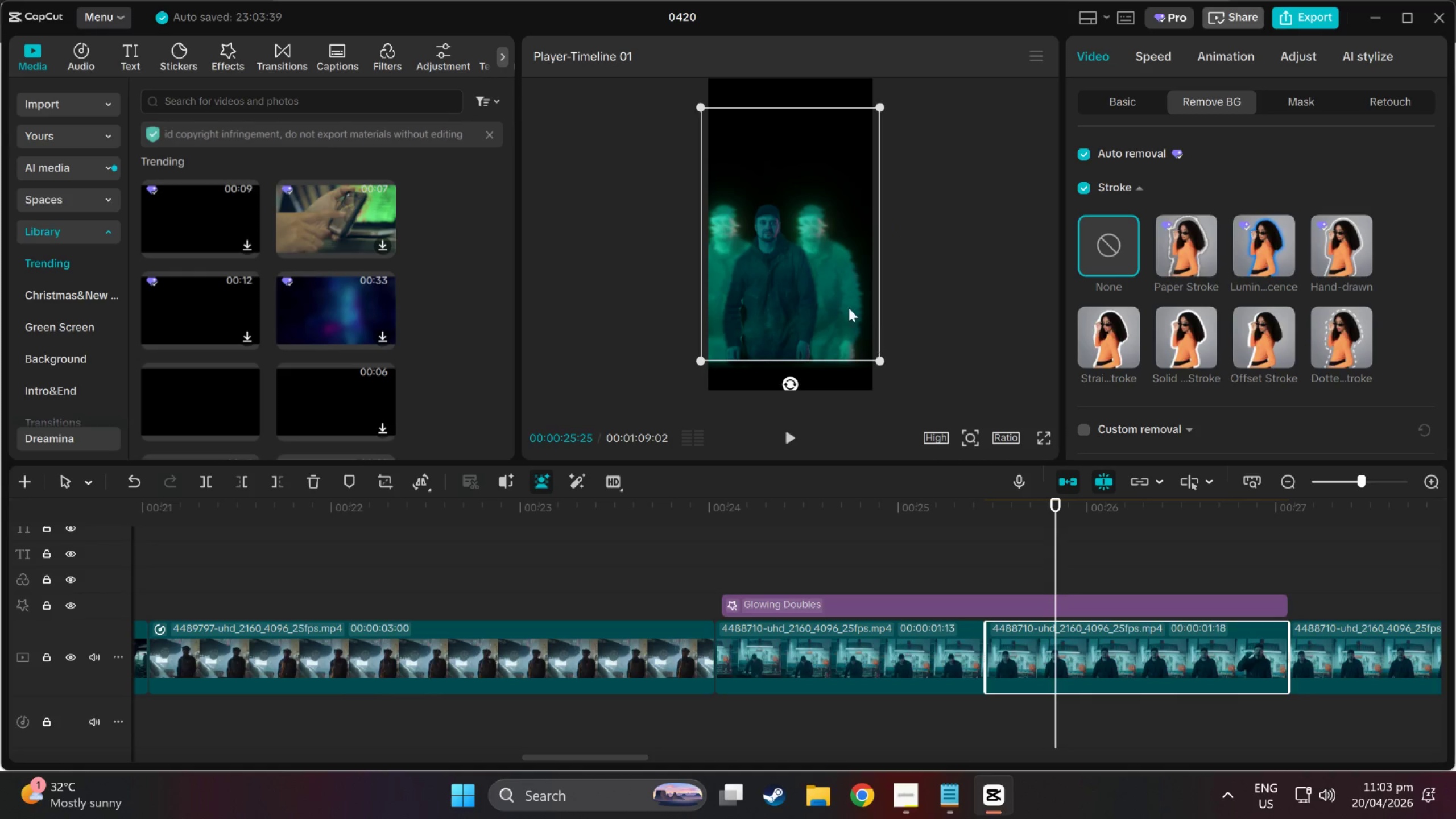 
triple_click([840, 304])
 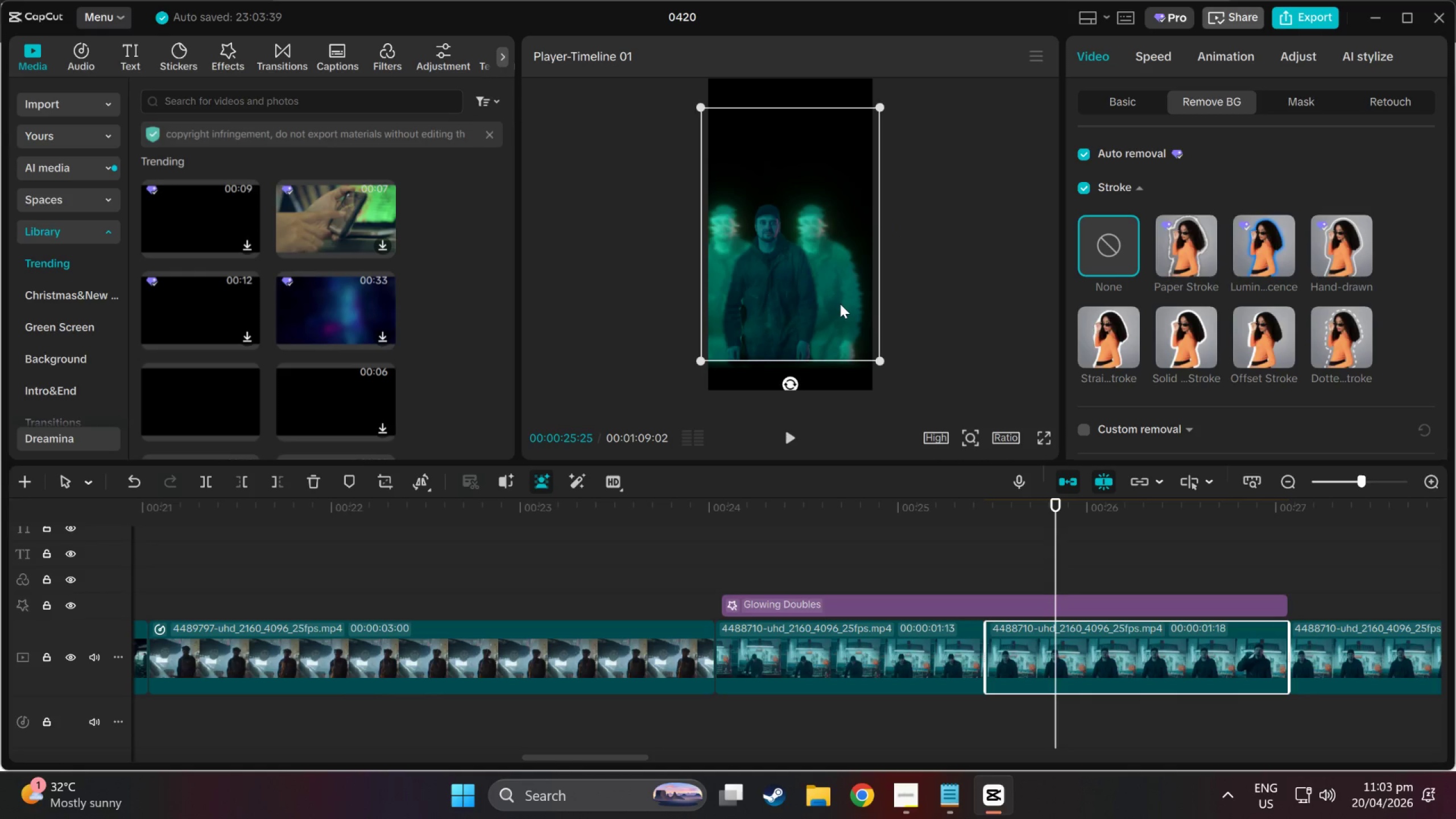 
key(Delete)
 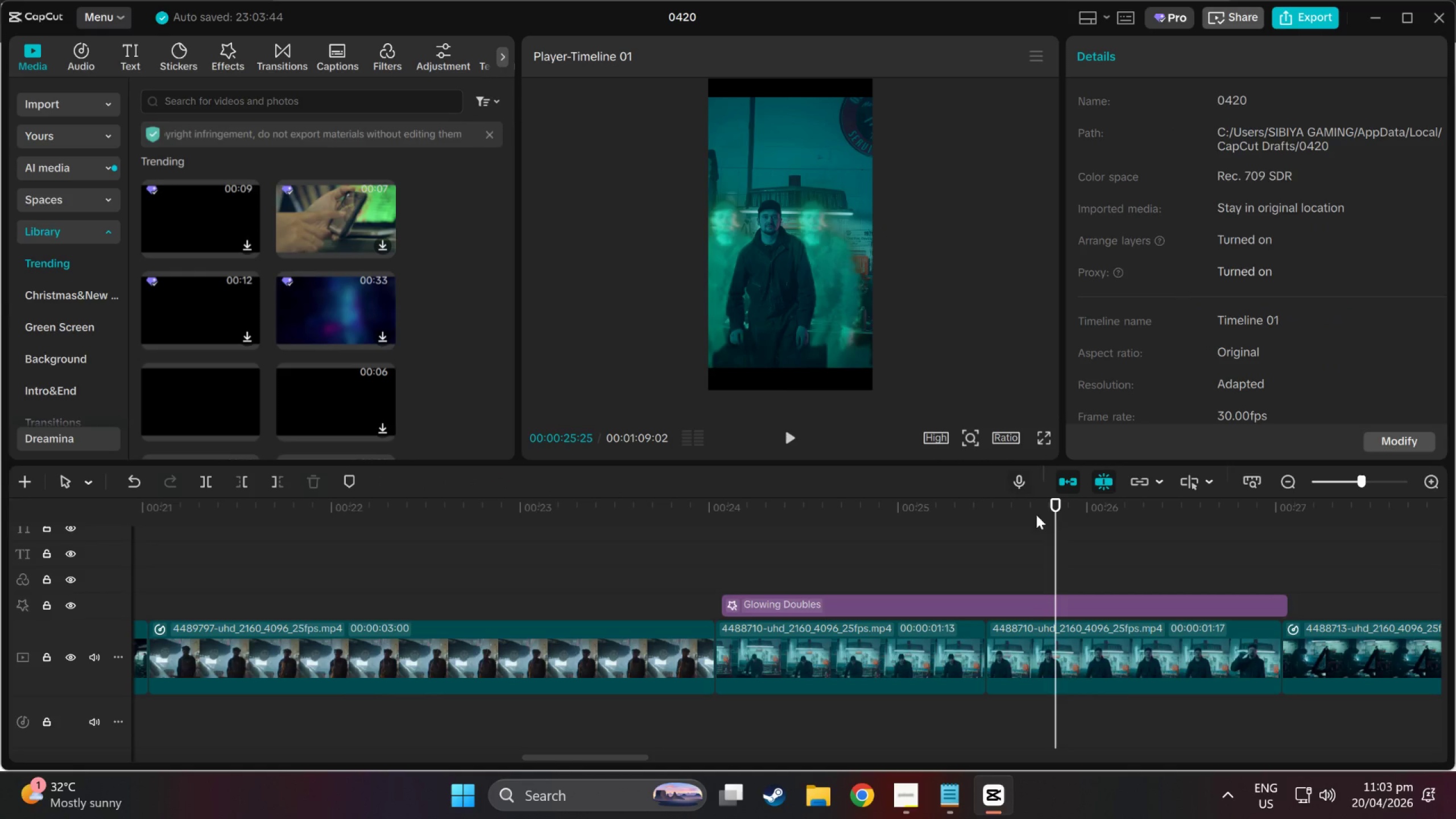 
left_click([1028, 626])
 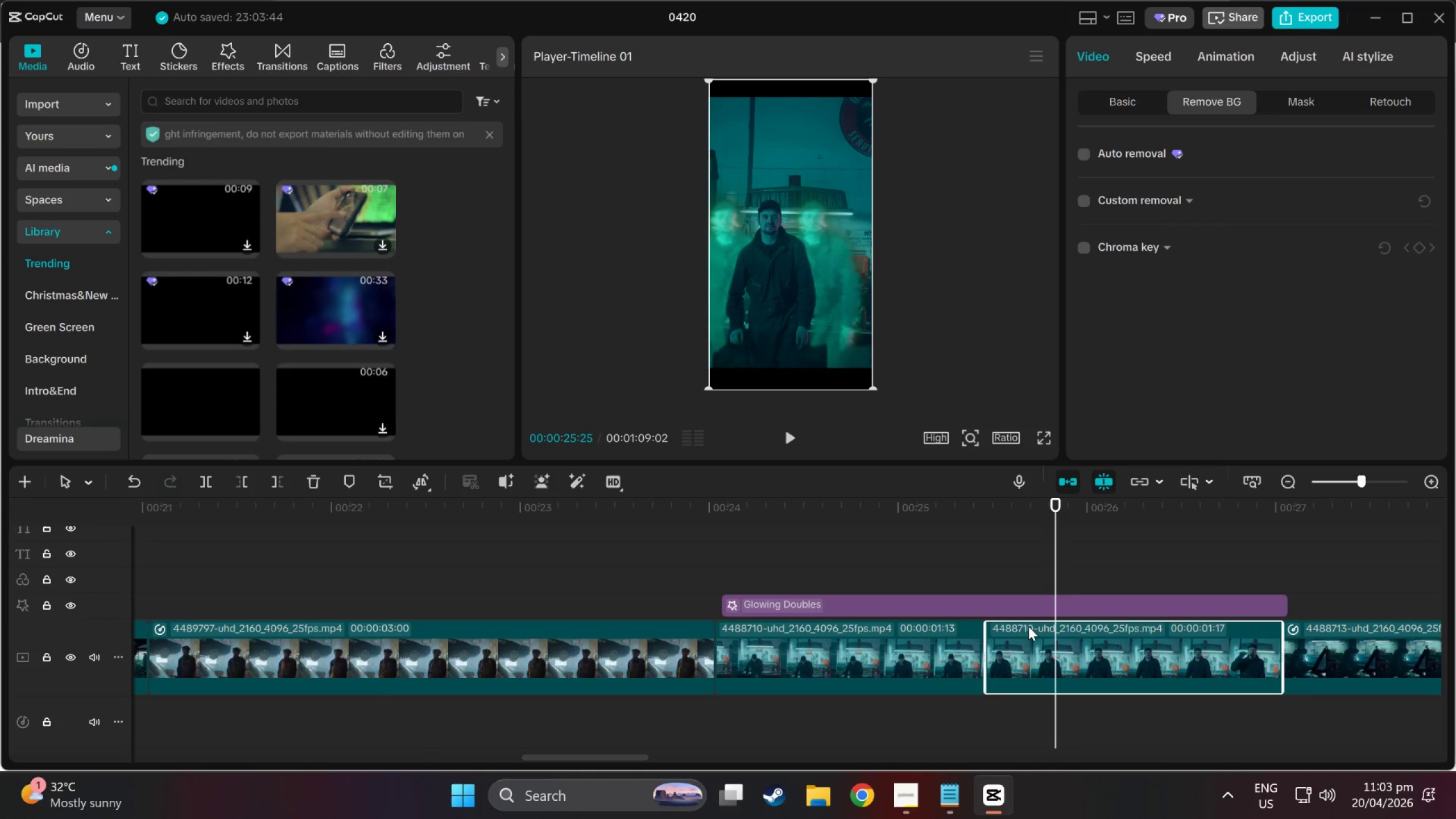 
key(Control+C)
 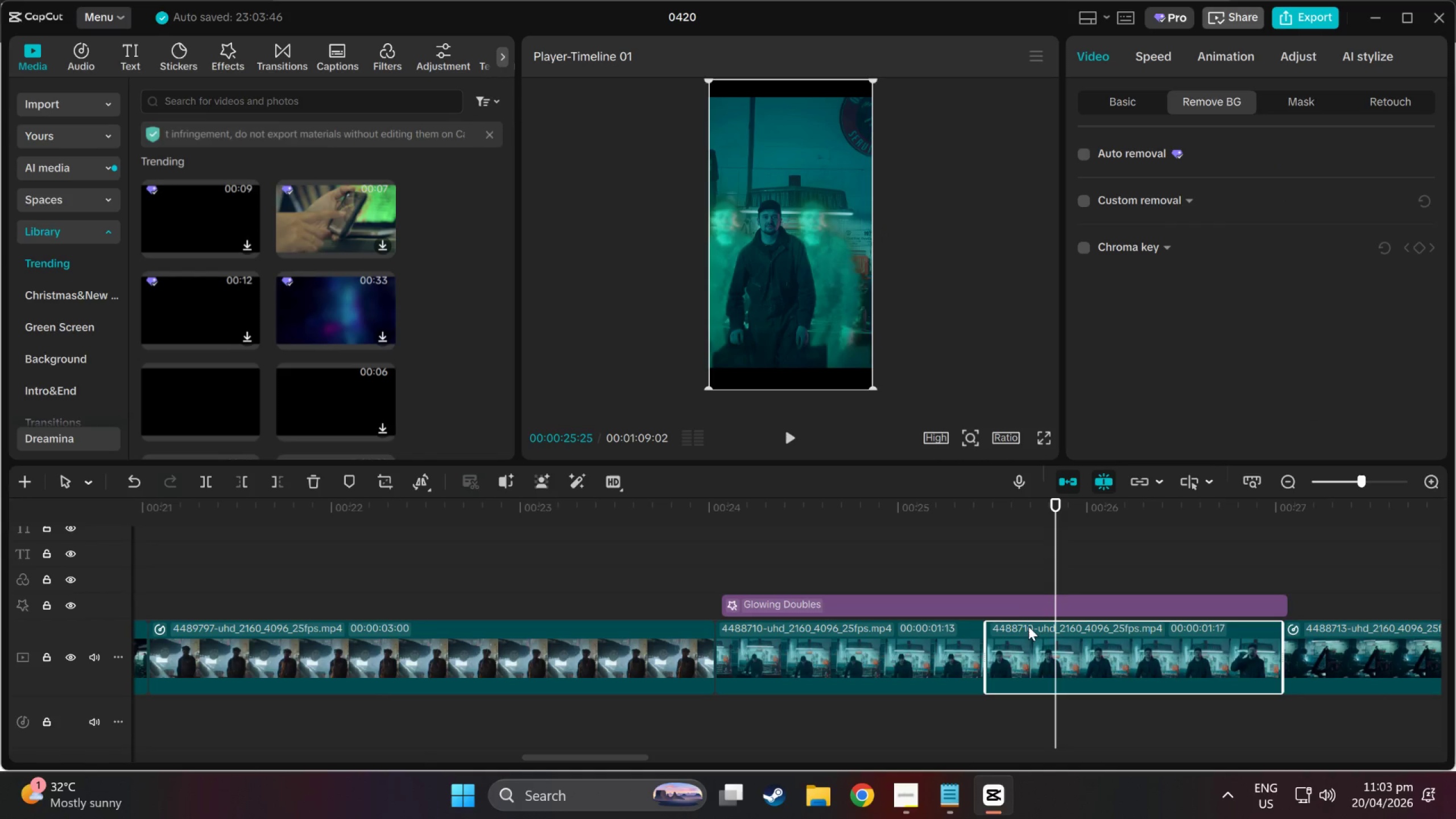 
key(Control+V)
 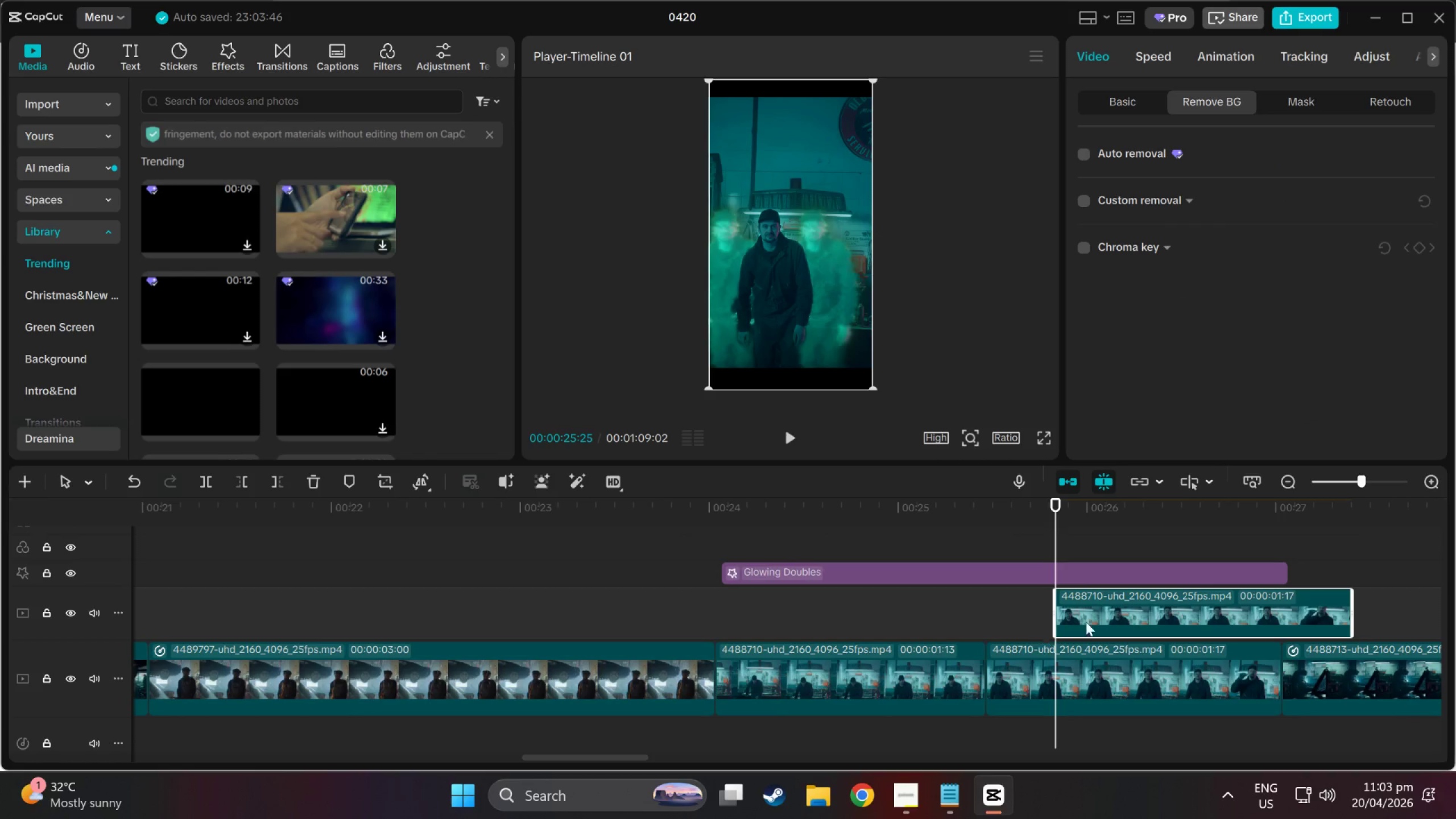 
left_click_drag(start_coordinate=[1105, 610], to_coordinate=[259, 584])
 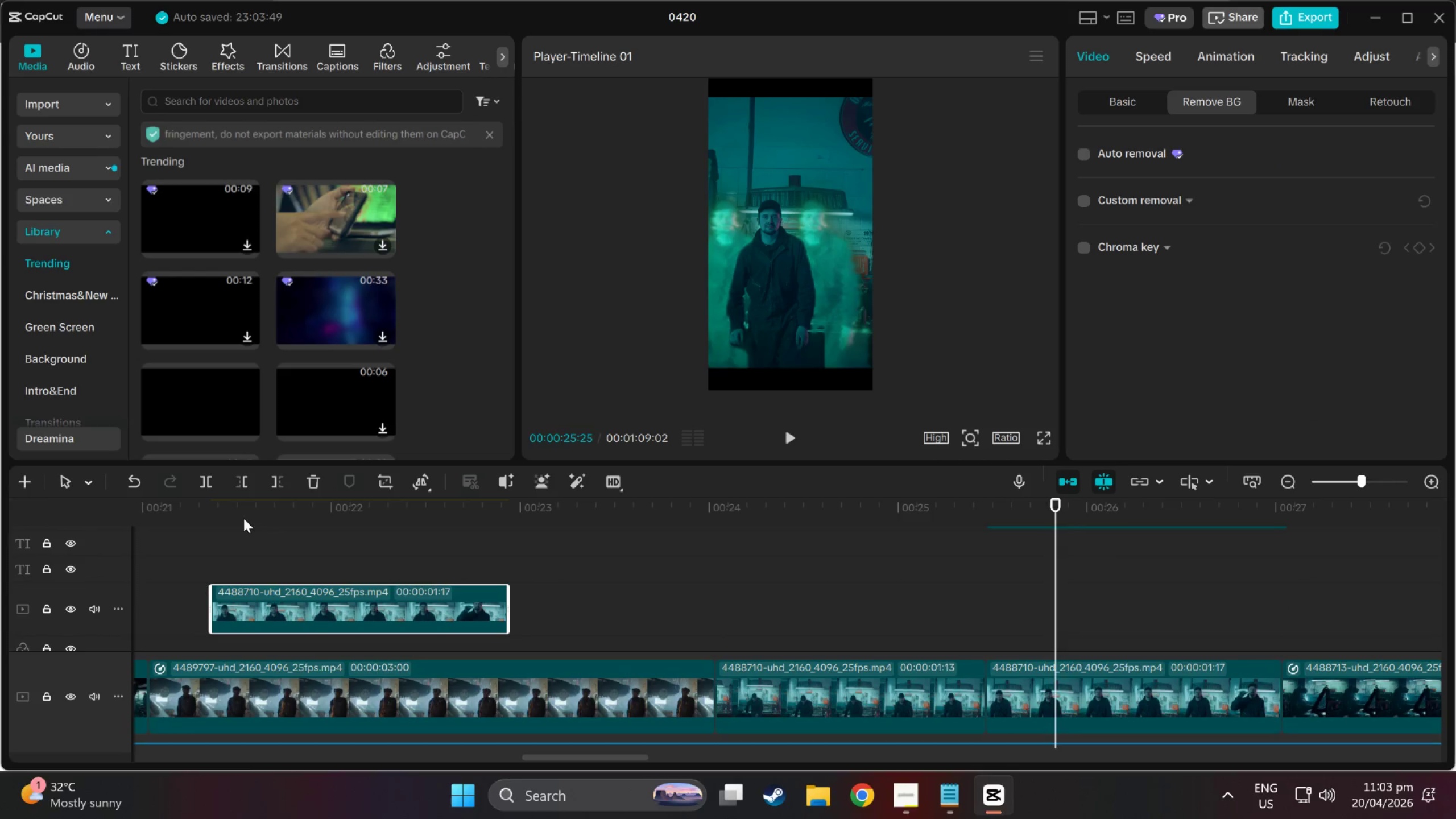 
scroll: coordinate [498, 562], scroll_direction: up, amount: 2.0
 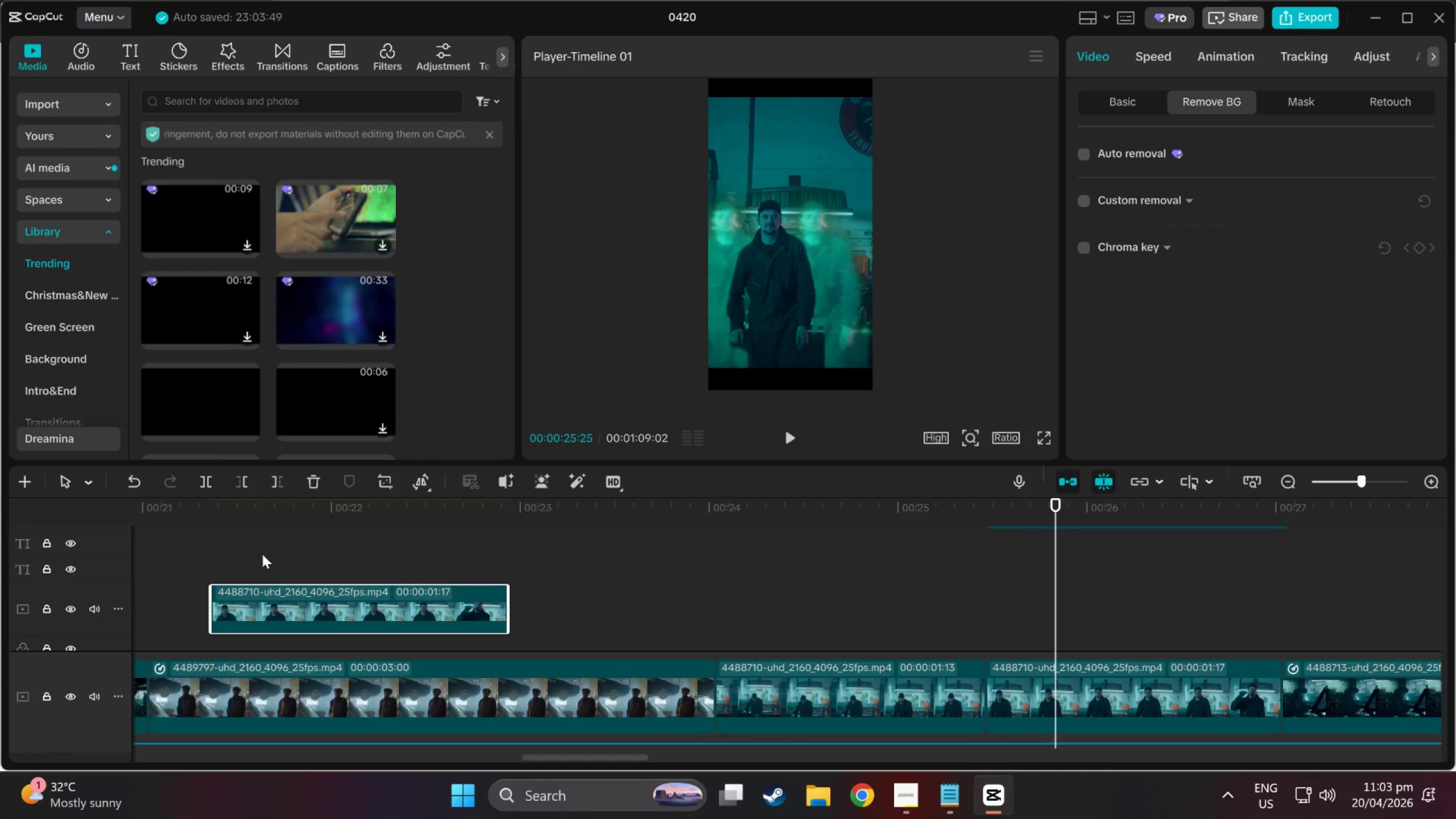 
left_click_drag(start_coordinate=[243, 518], to_coordinate=[414, 535])
 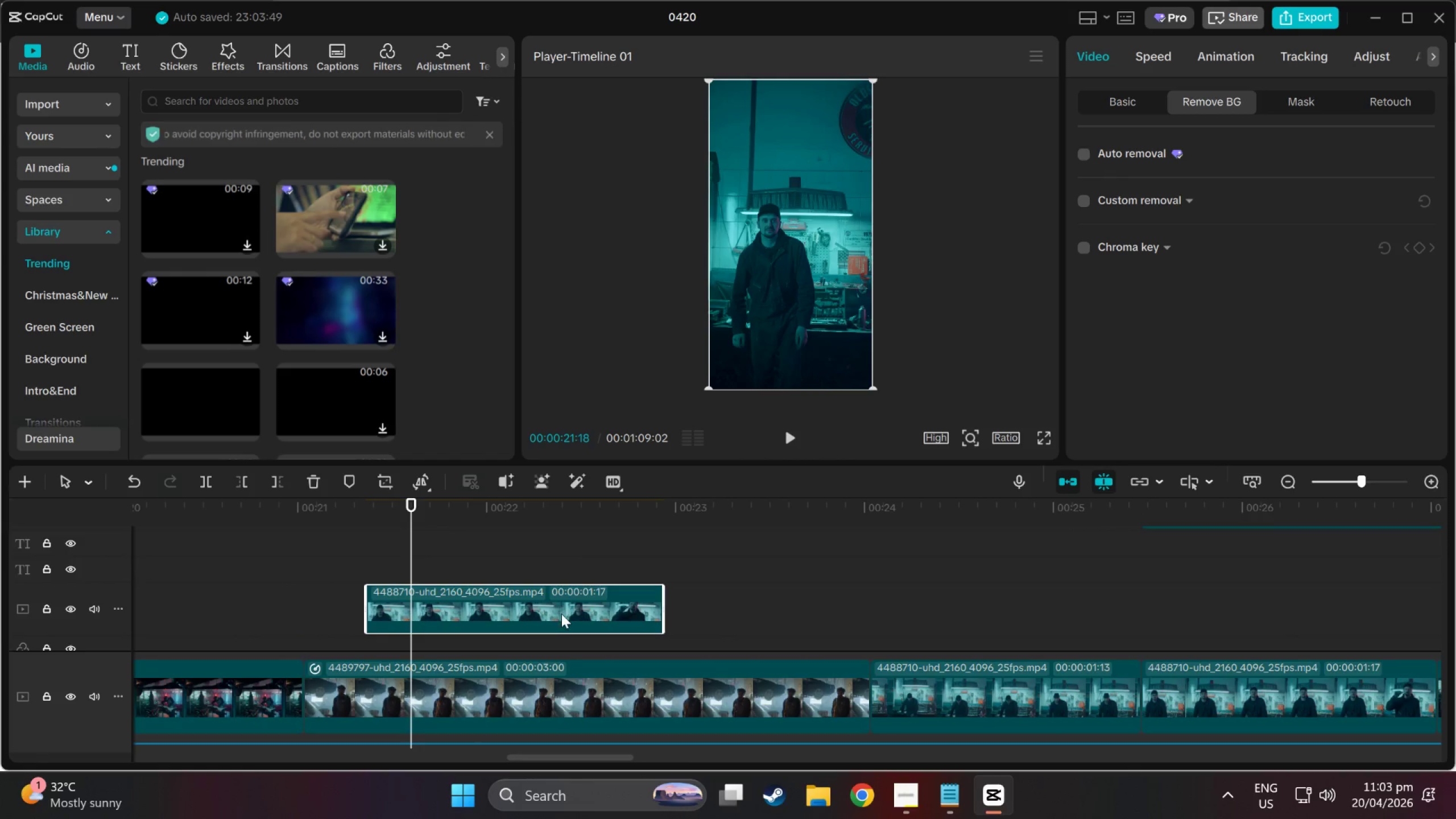 
left_click([561, 621])
 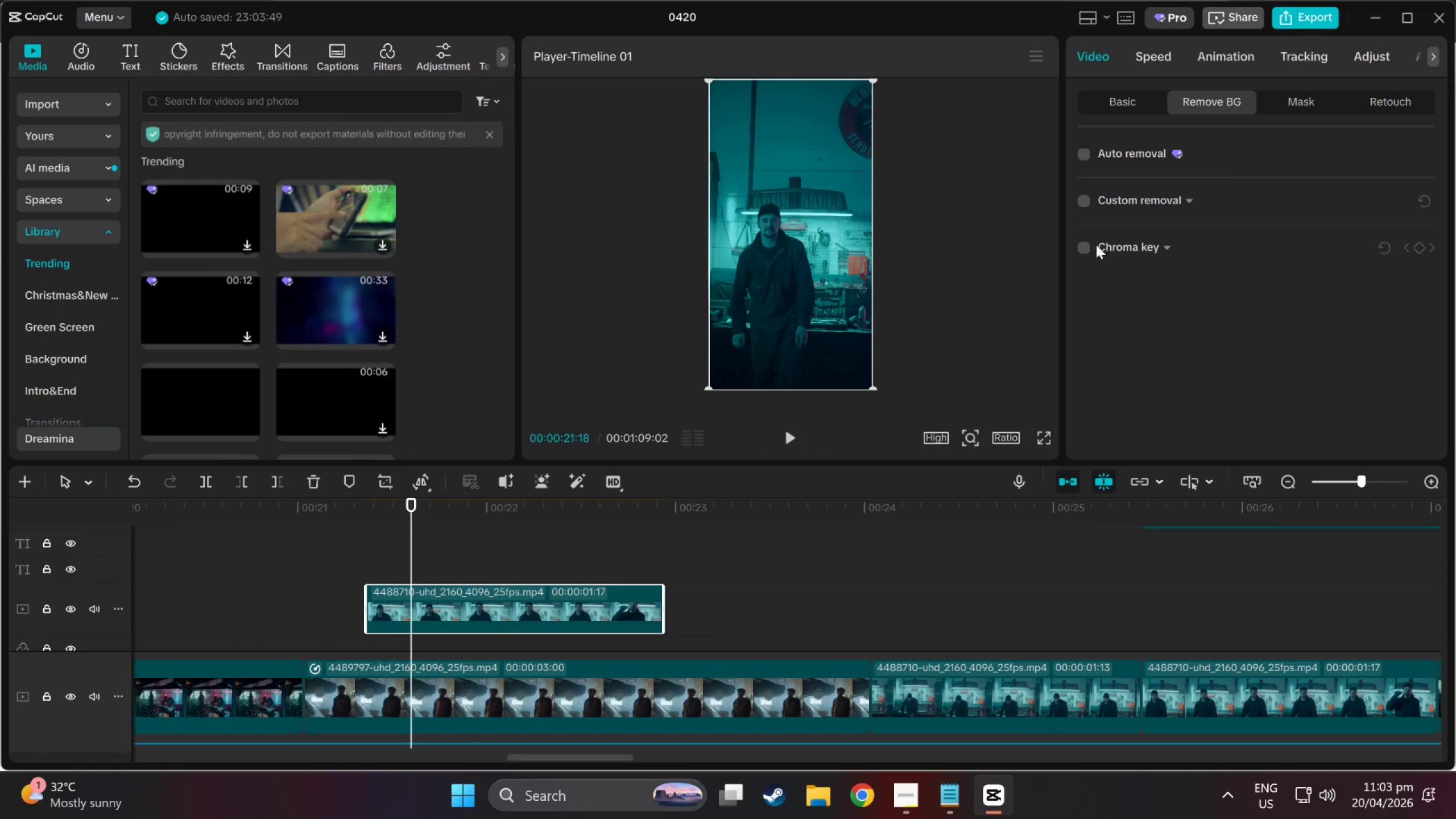 
double_click([1089, 204])
 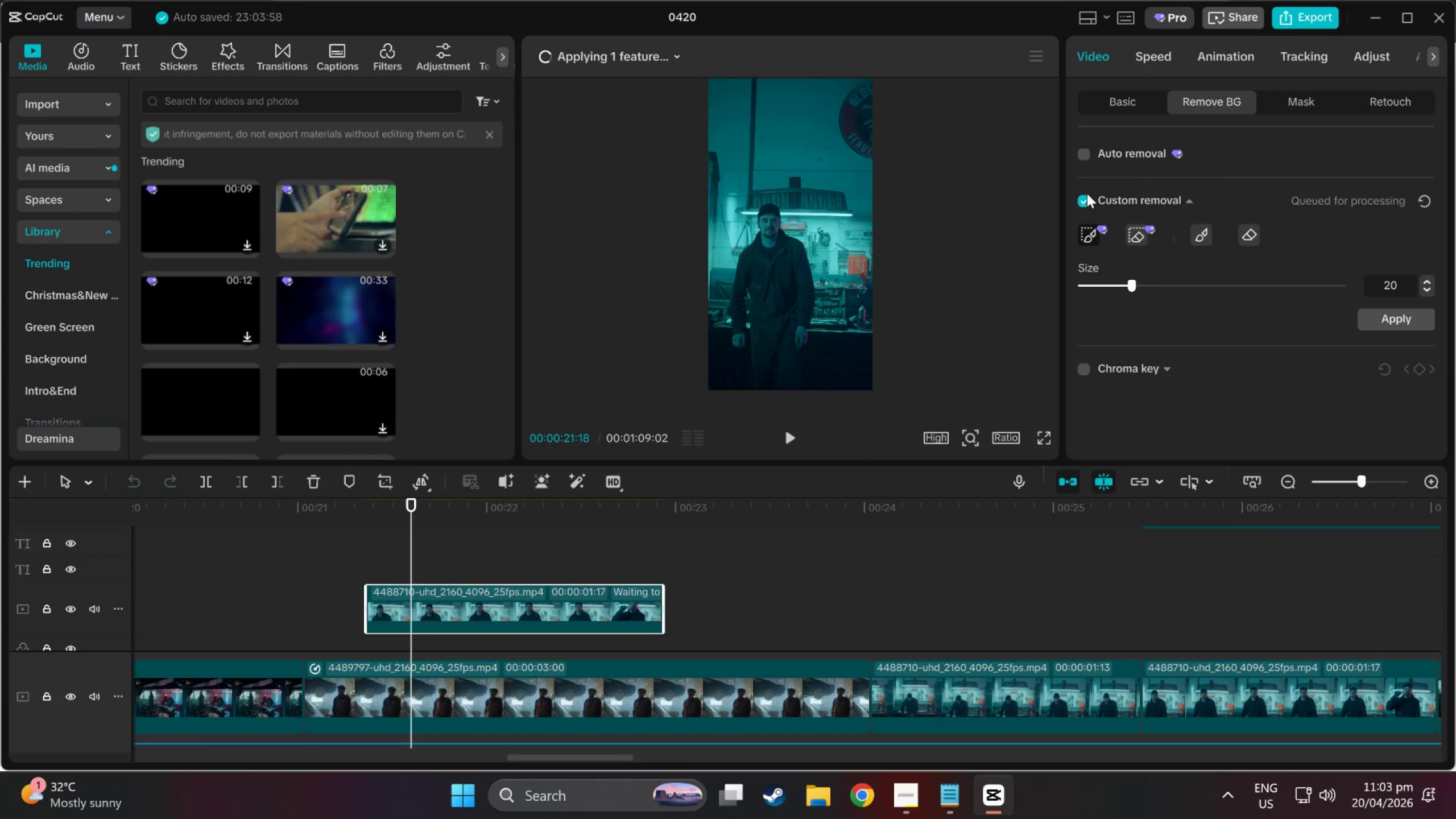 
left_click([1087, 196])
 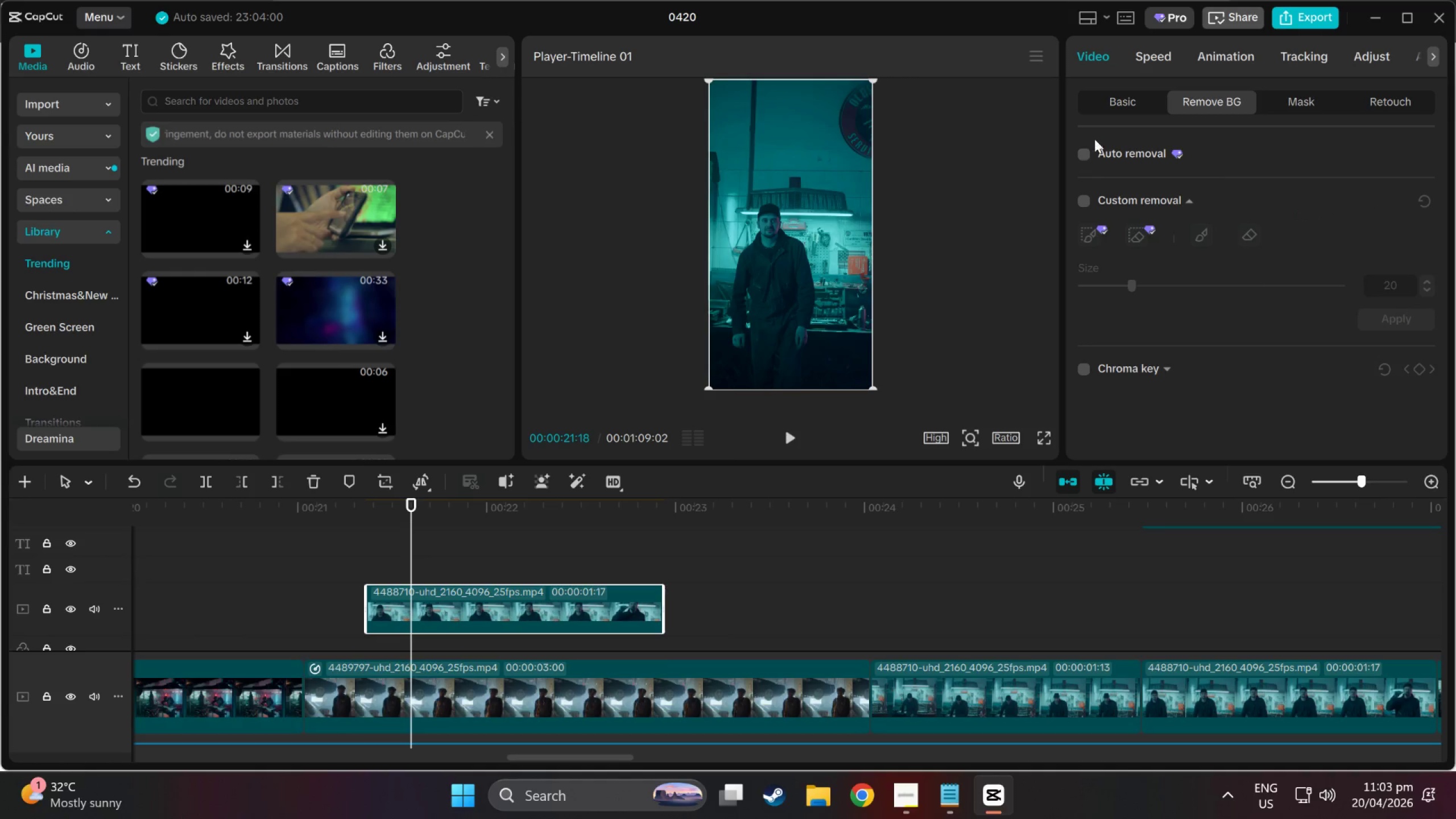 
left_click([1086, 156])
 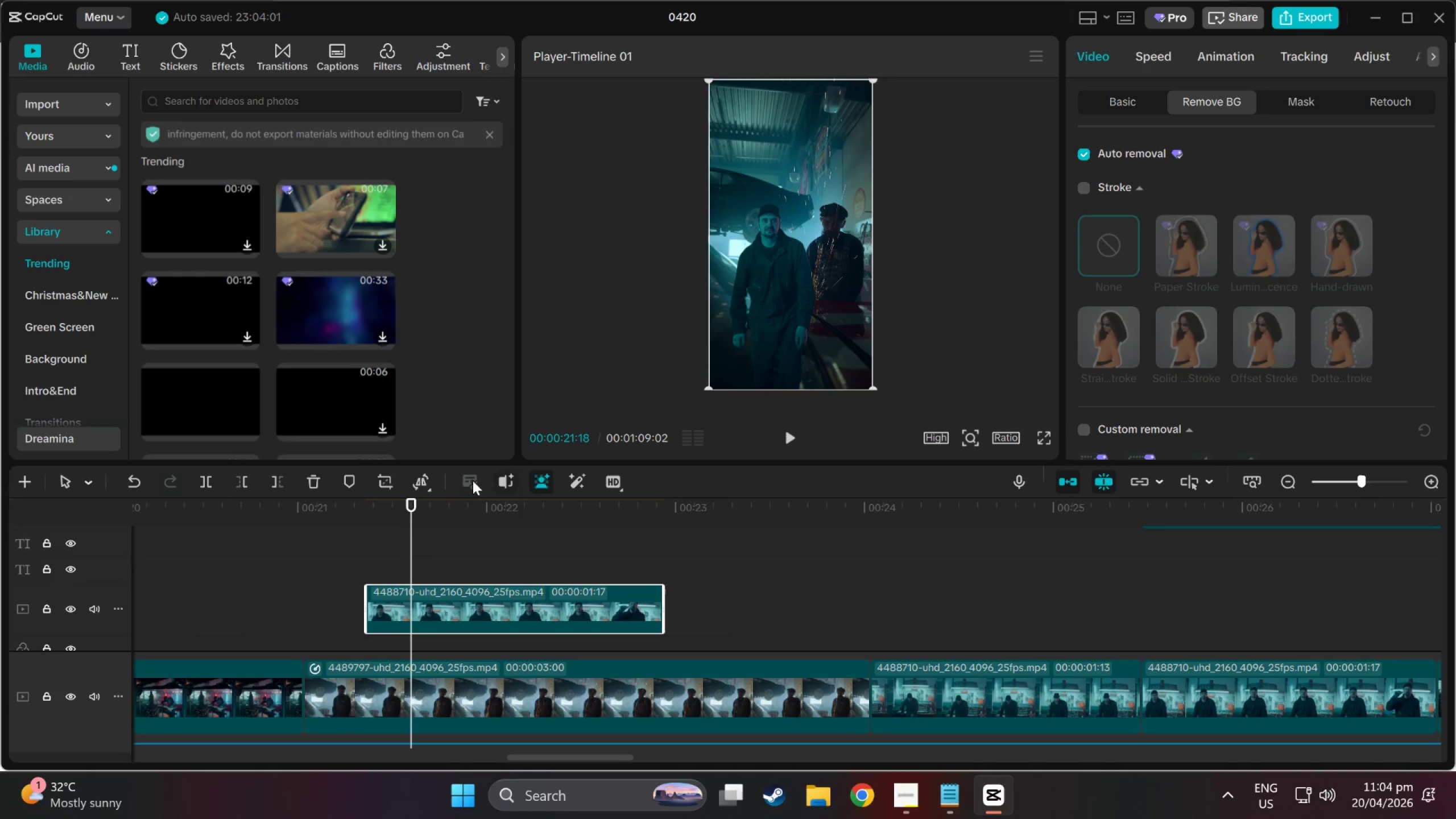 
left_click_drag(start_coordinate=[407, 506], to_coordinate=[575, 530])
 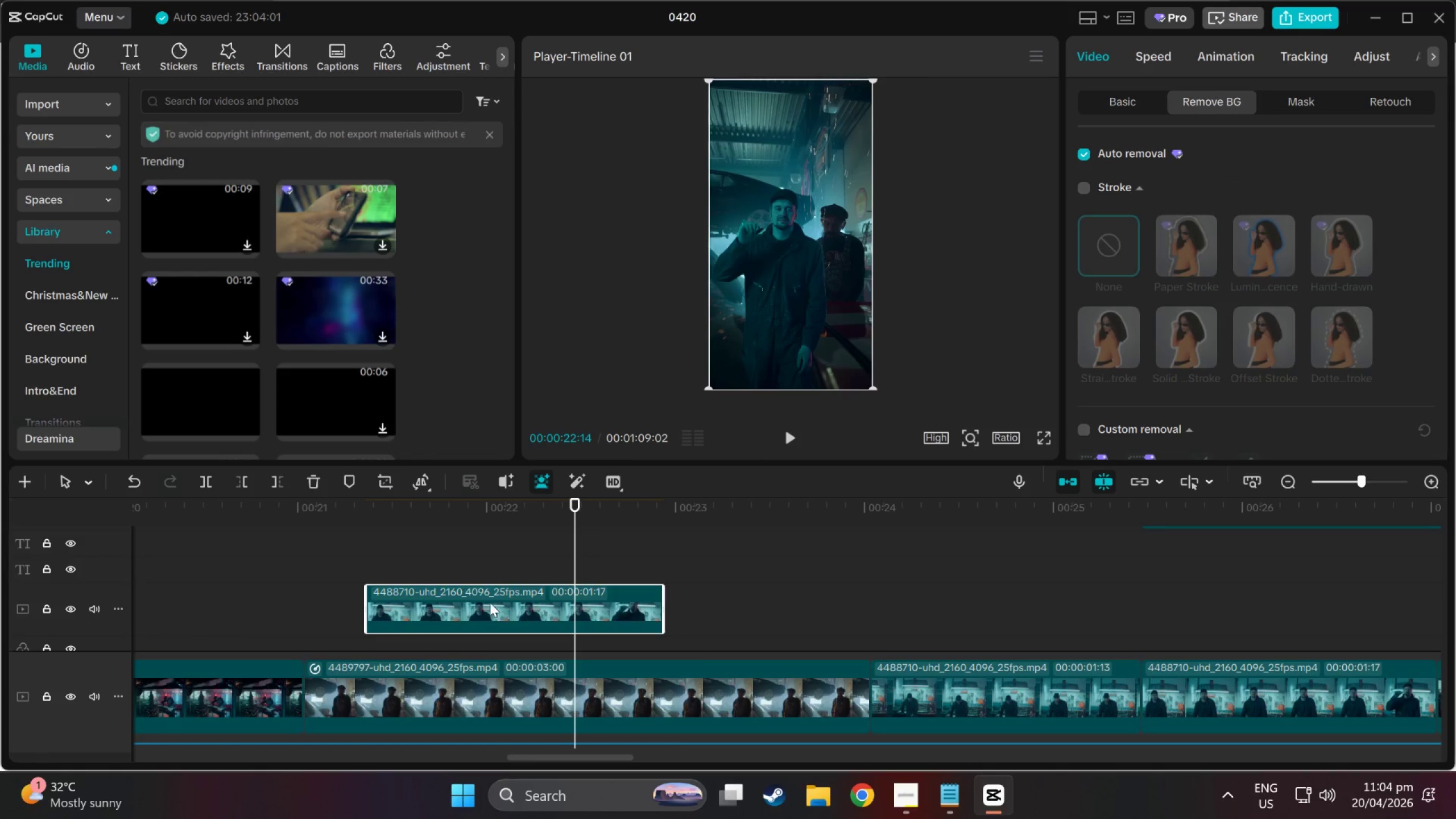 
left_click_drag(start_coordinate=[488, 599], to_coordinate=[754, 546])
 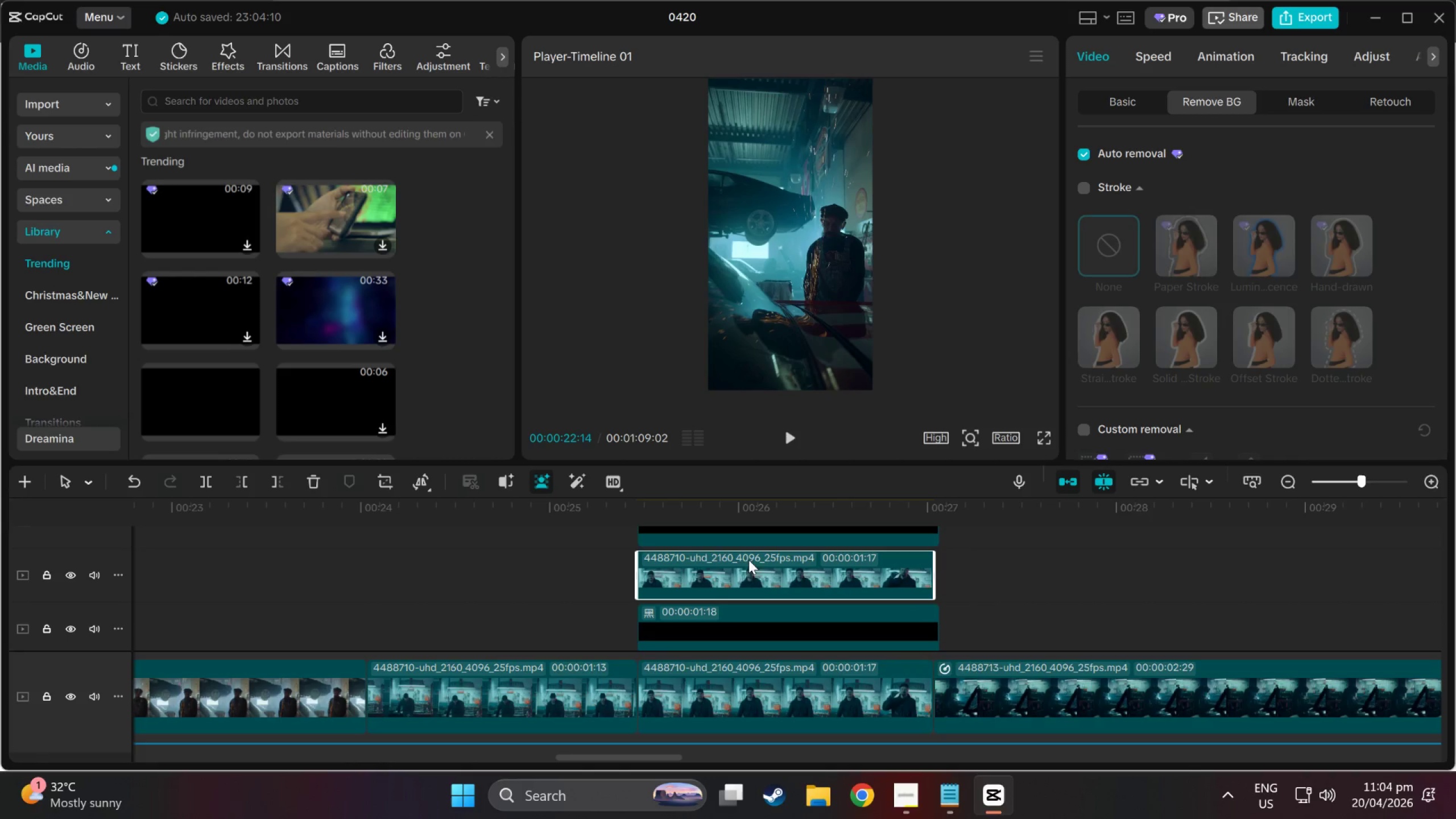 
scroll: coordinate [1085, 608], scroll_direction: up, amount: 3.0
 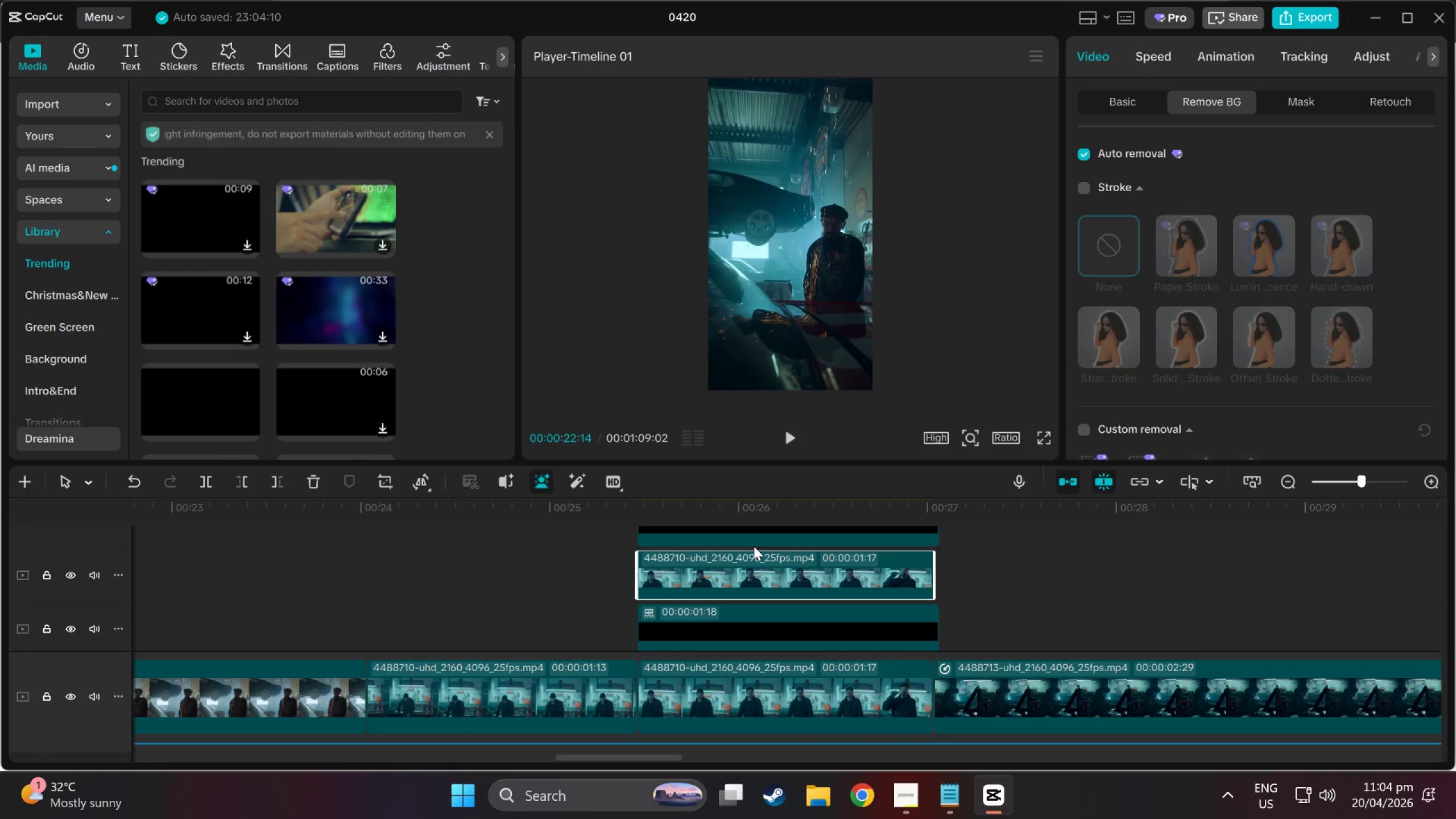 
left_click_drag(start_coordinate=[700, 574], to_coordinate=[696, 574])
 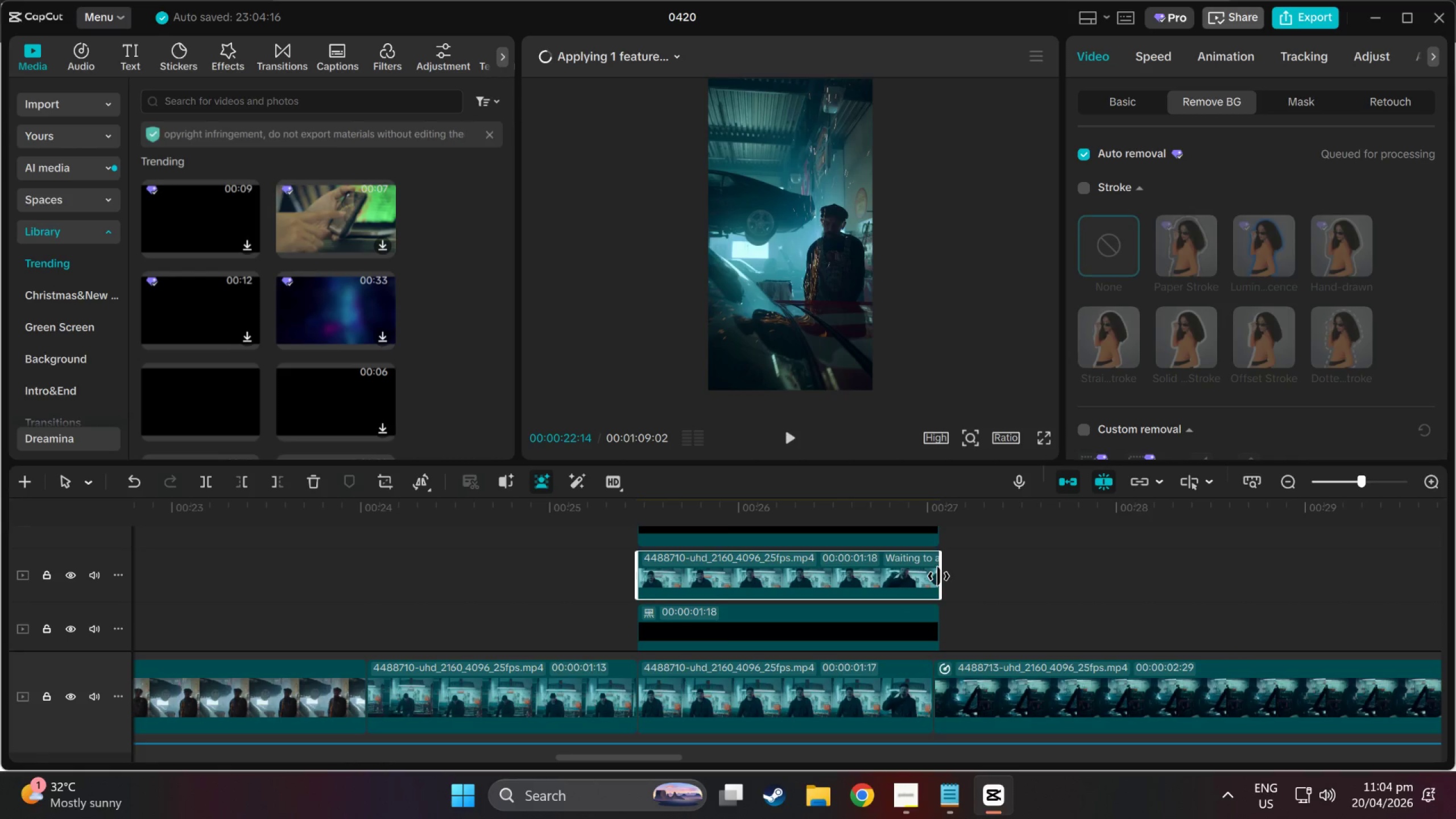 
left_click_drag(start_coordinate=[926, 513], to_coordinate=[764, 521])
 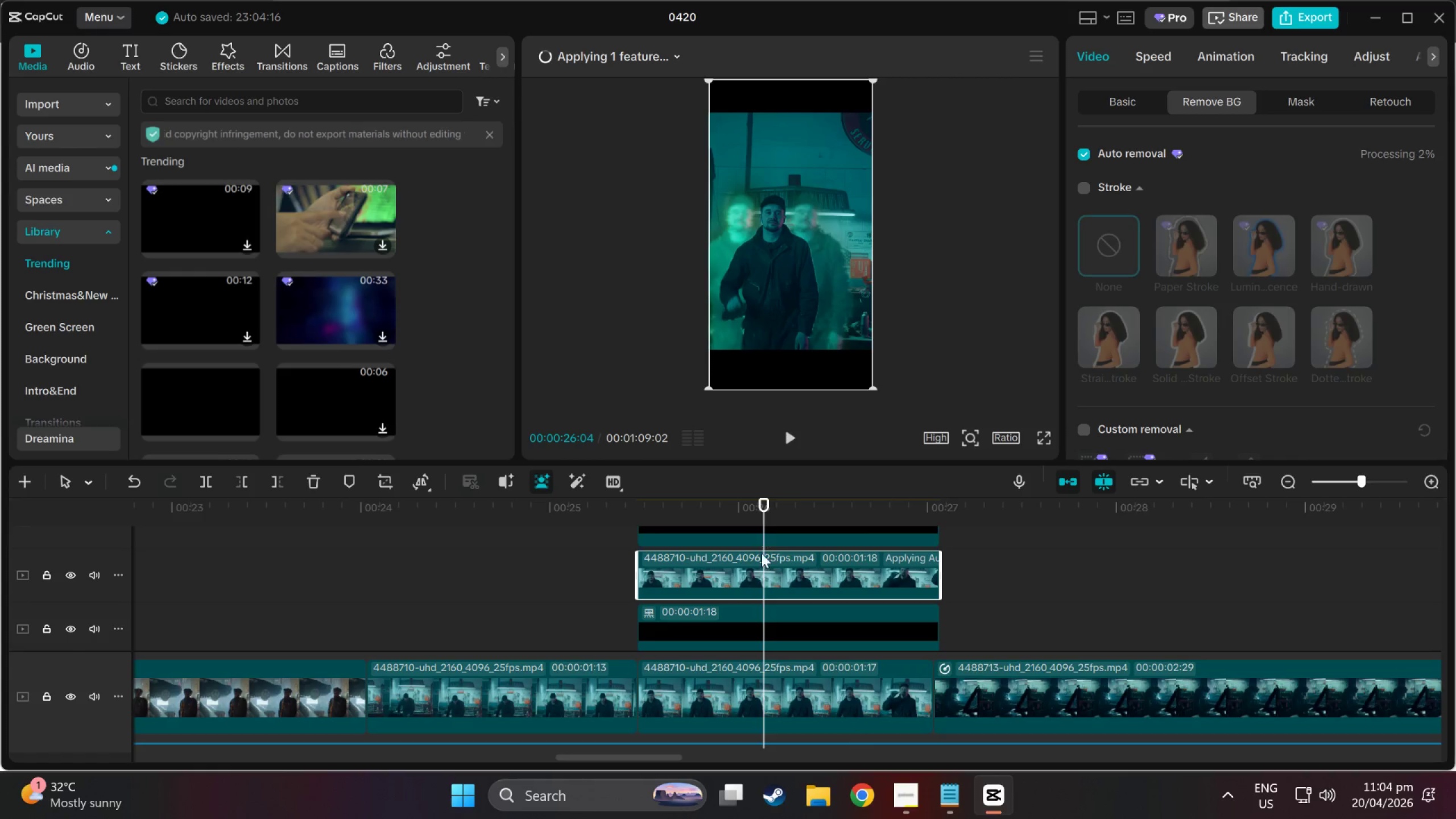 
scroll: coordinate [762, 560], scroll_direction: up, amount: 2.0
 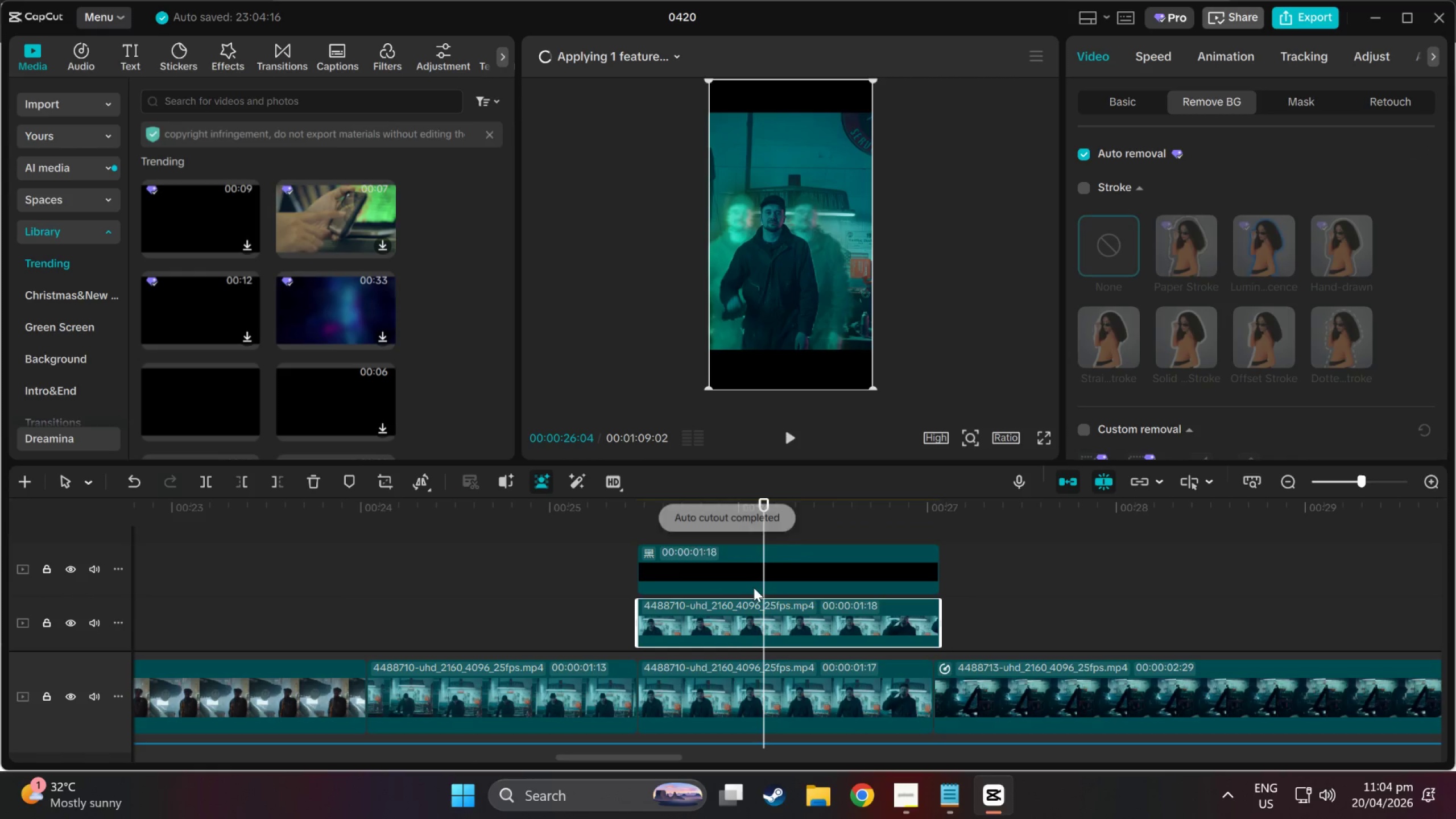 
left_click([732, 570])
 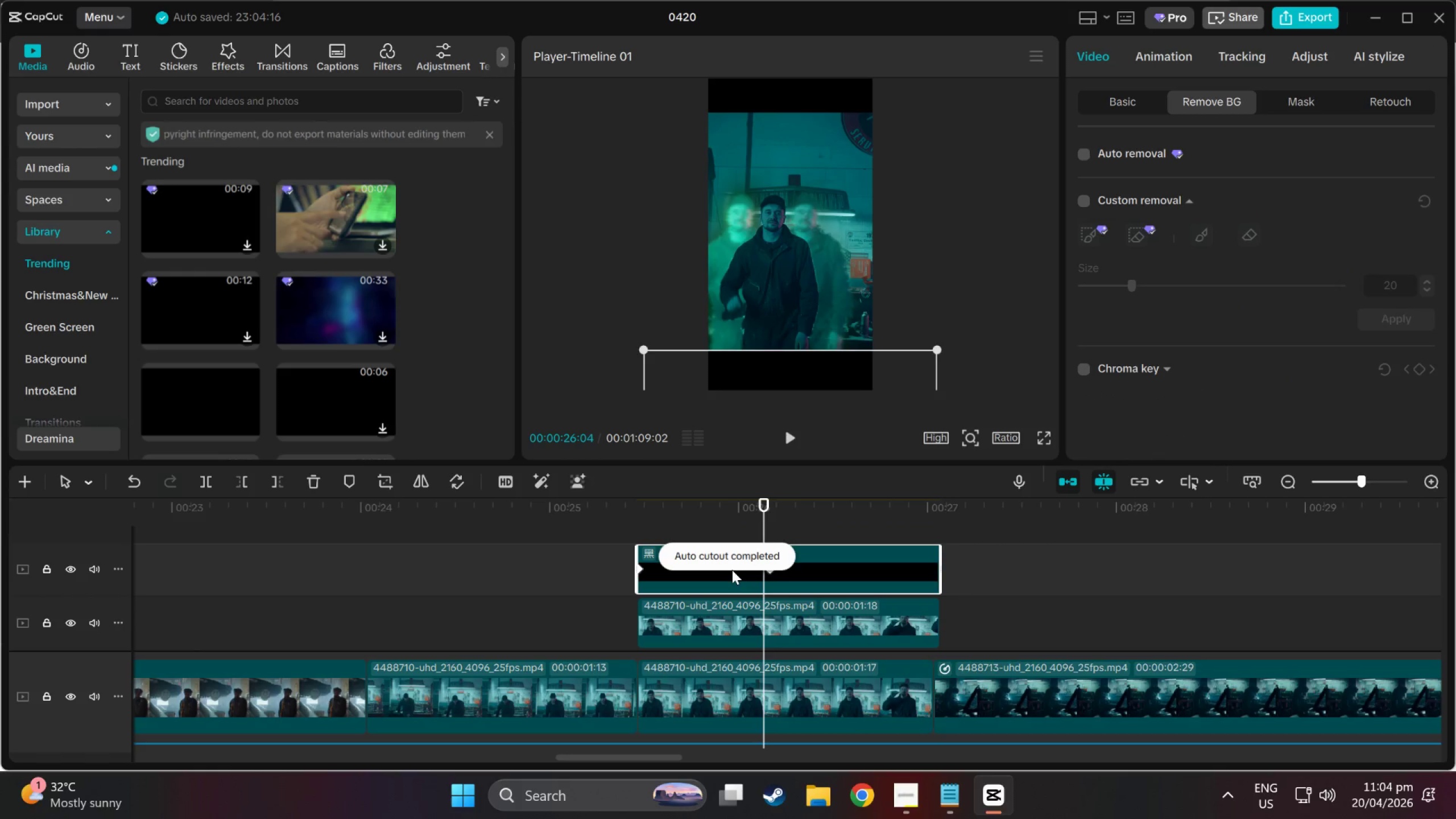 
scroll: coordinate [732, 570], scroll_direction: down, amount: 2.0
 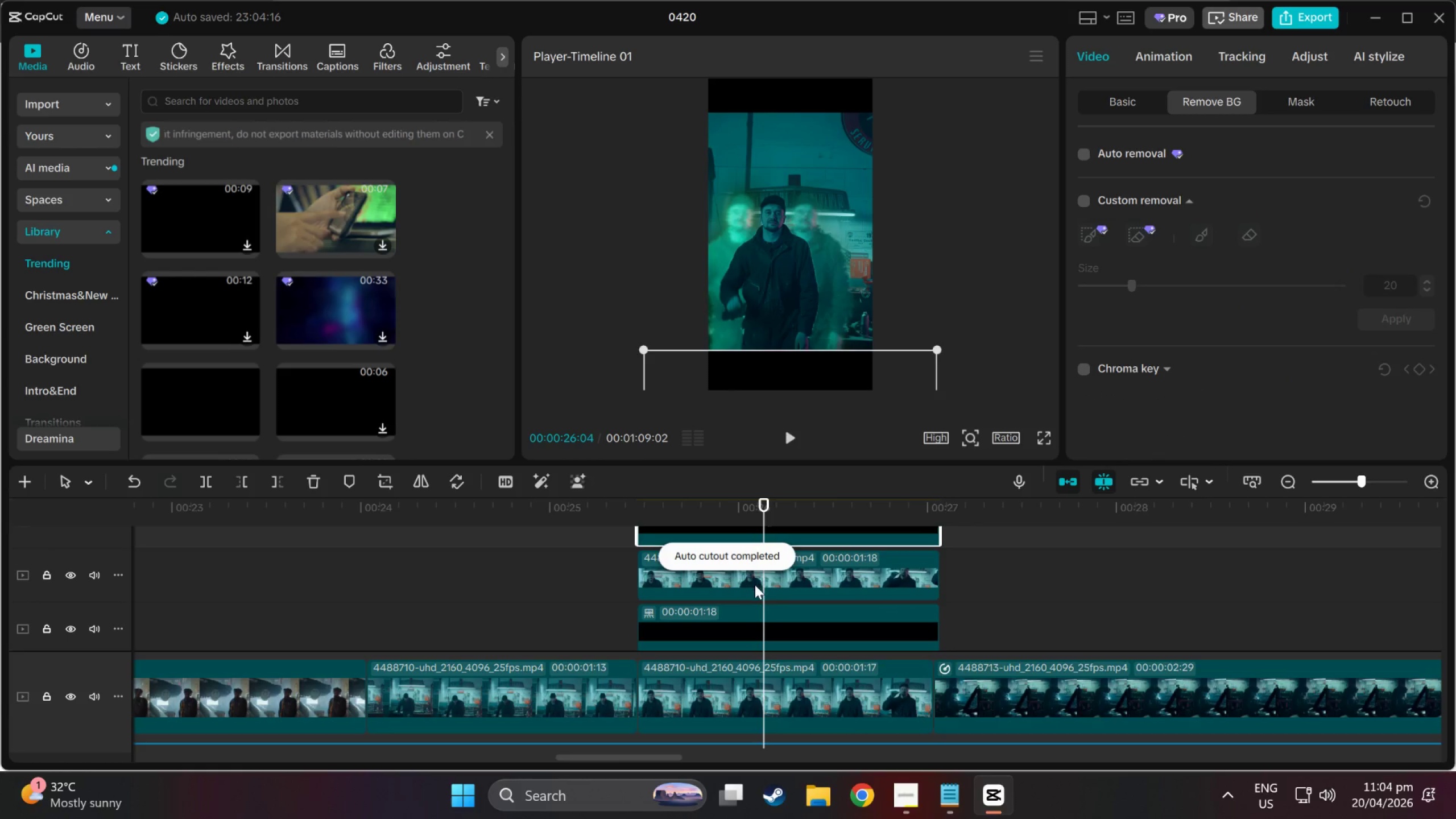 
left_click_drag(start_coordinate=[759, 617], to_coordinate=[754, 535])
 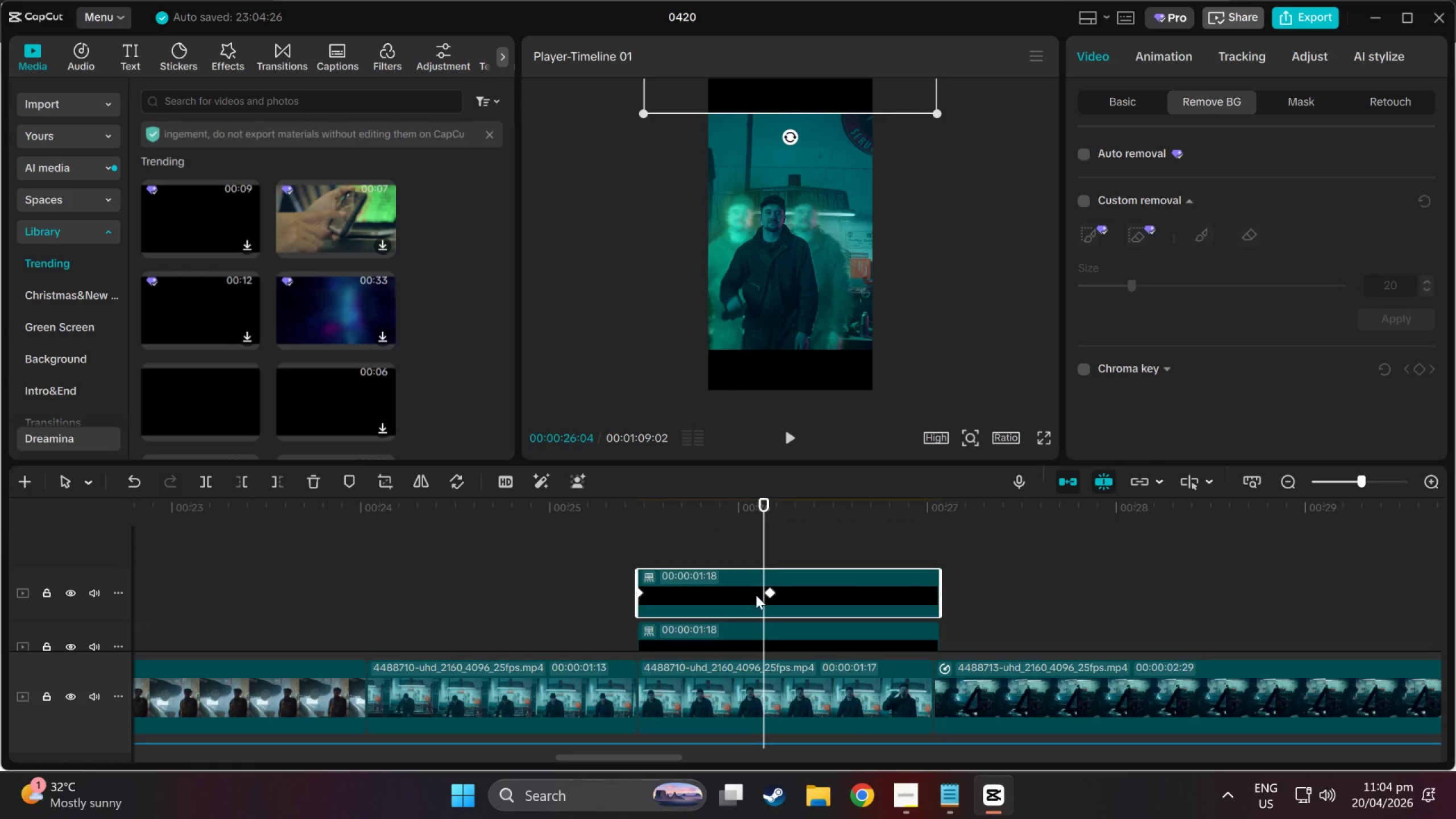 
scroll: coordinate [756, 532], scroll_direction: up, amount: 3.0
 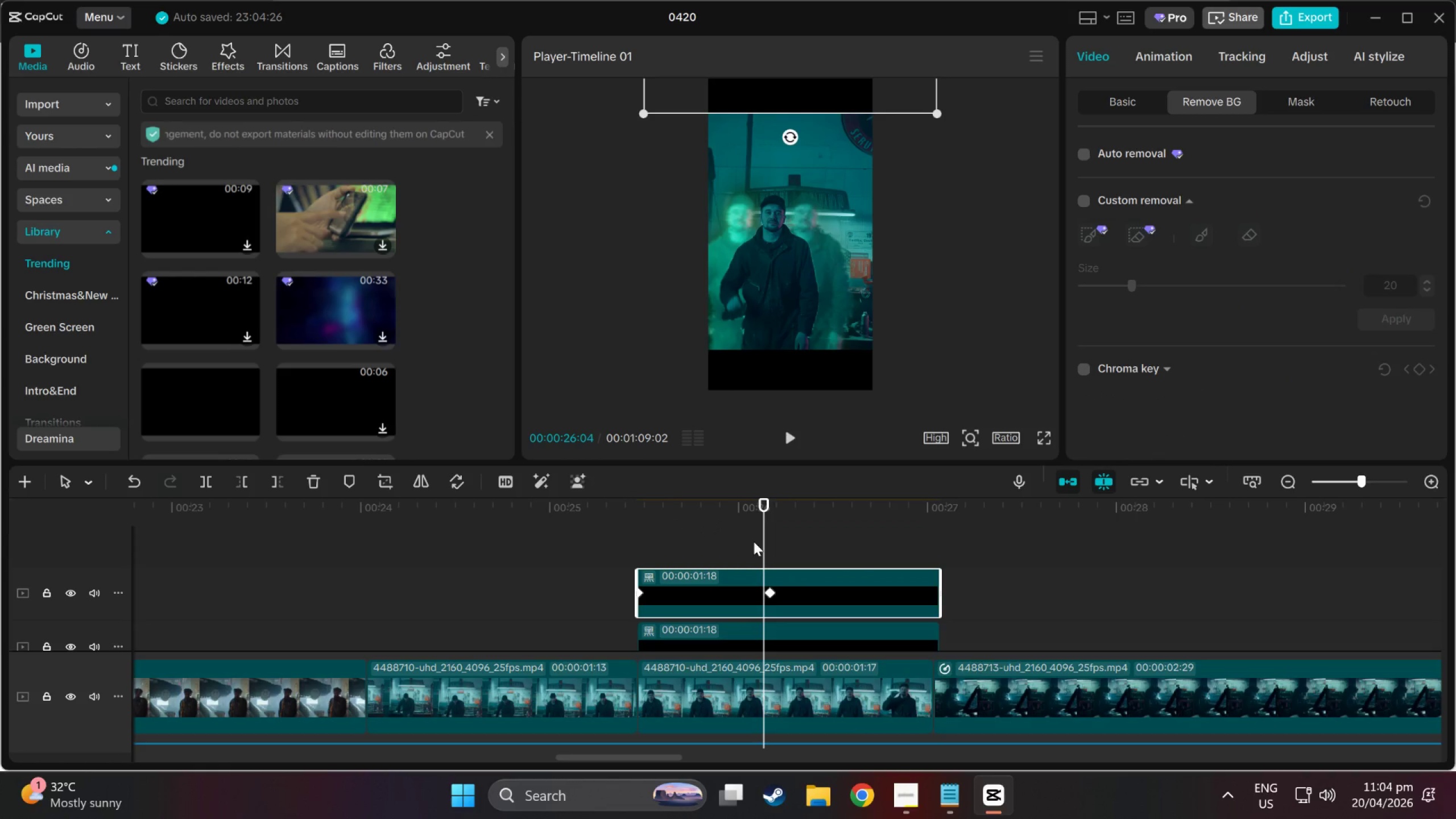 
scroll: coordinate [756, 599], scroll_direction: down, amount: 1.0
 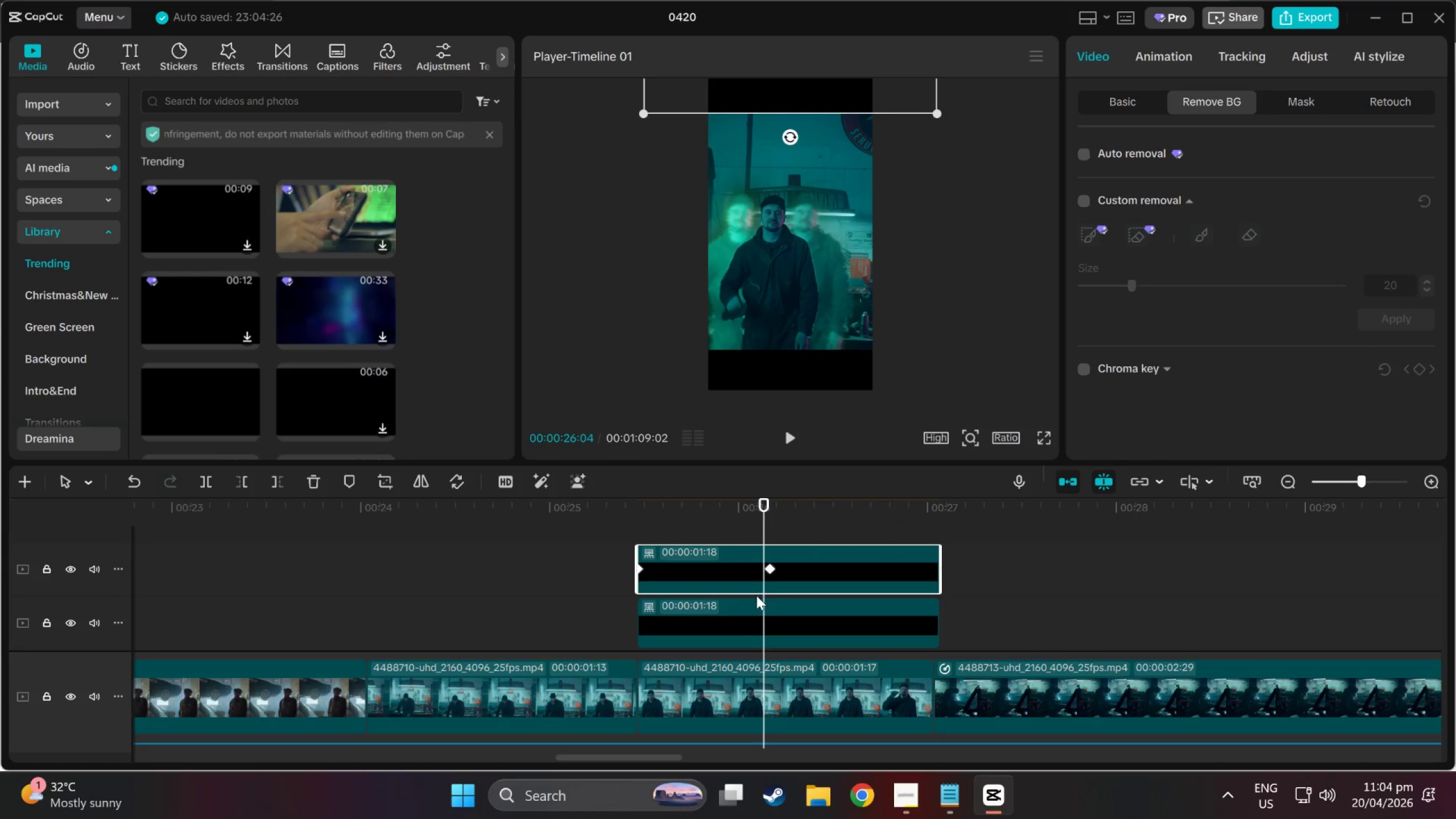 
left_click_drag(start_coordinate=[755, 610], to_coordinate=[756, 622])
 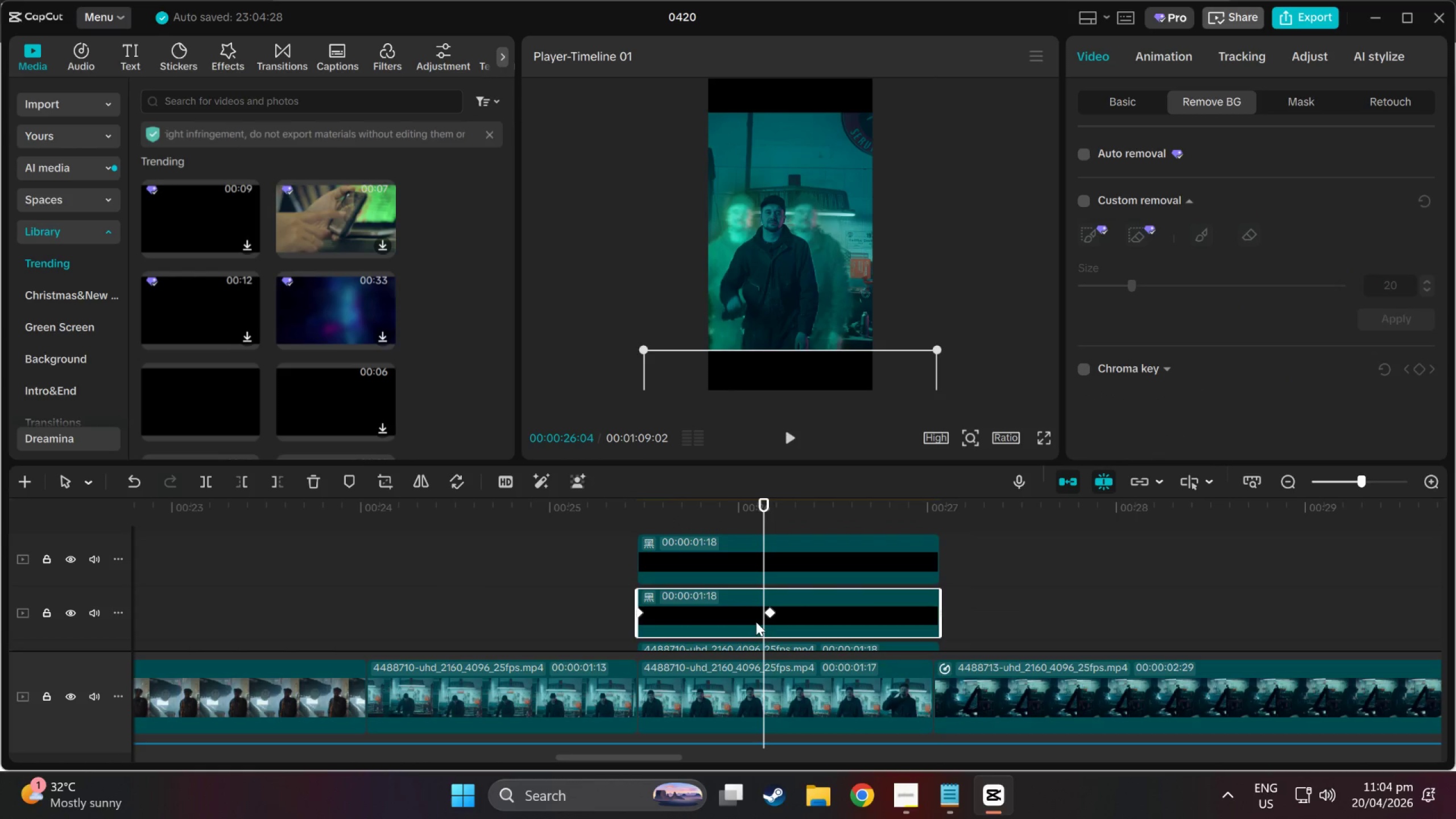 
left_click([756, 622])
 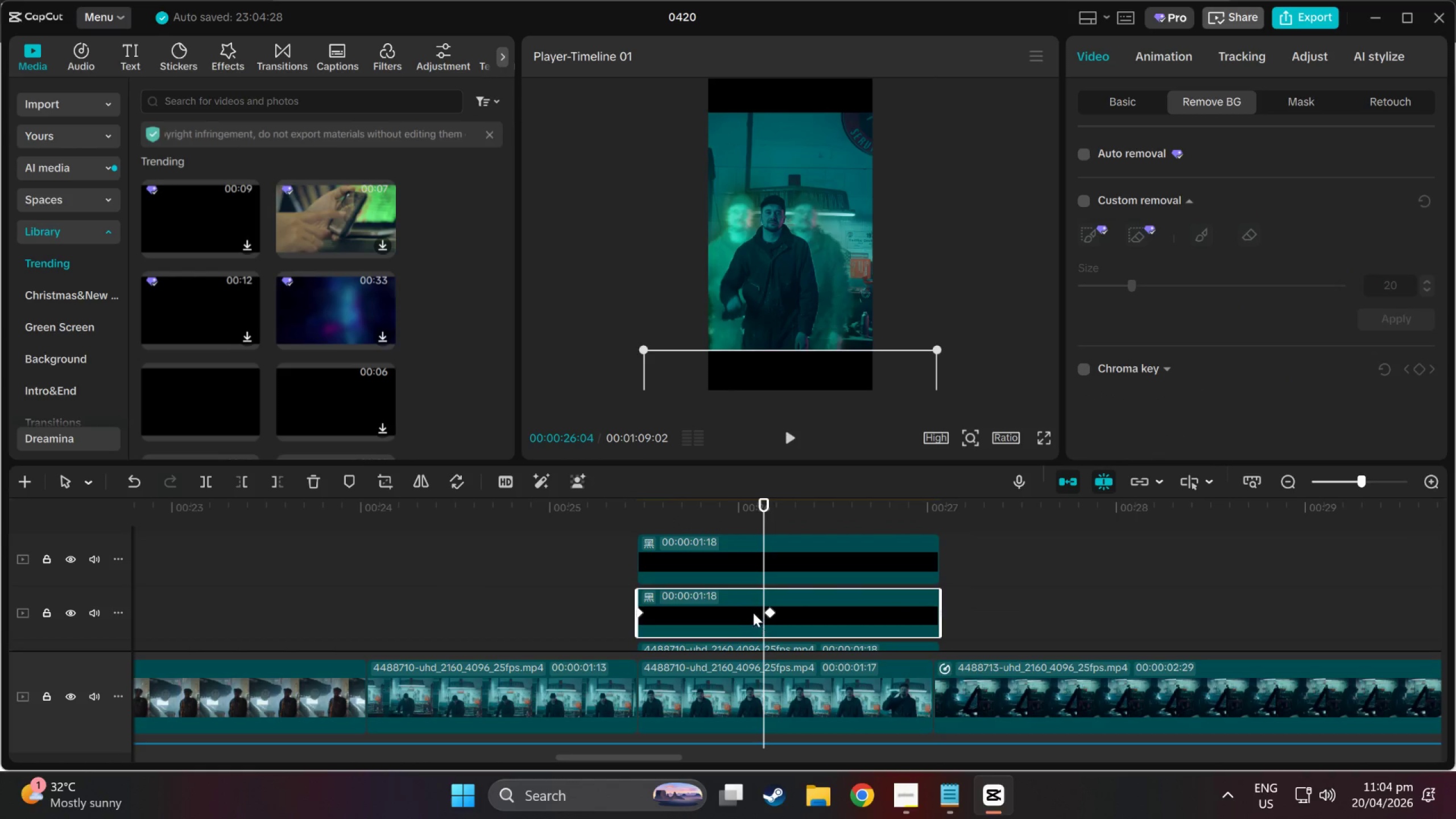 
left_click_drag(start_coordinate=[748, 603], to_coordinate=[746, 625])
 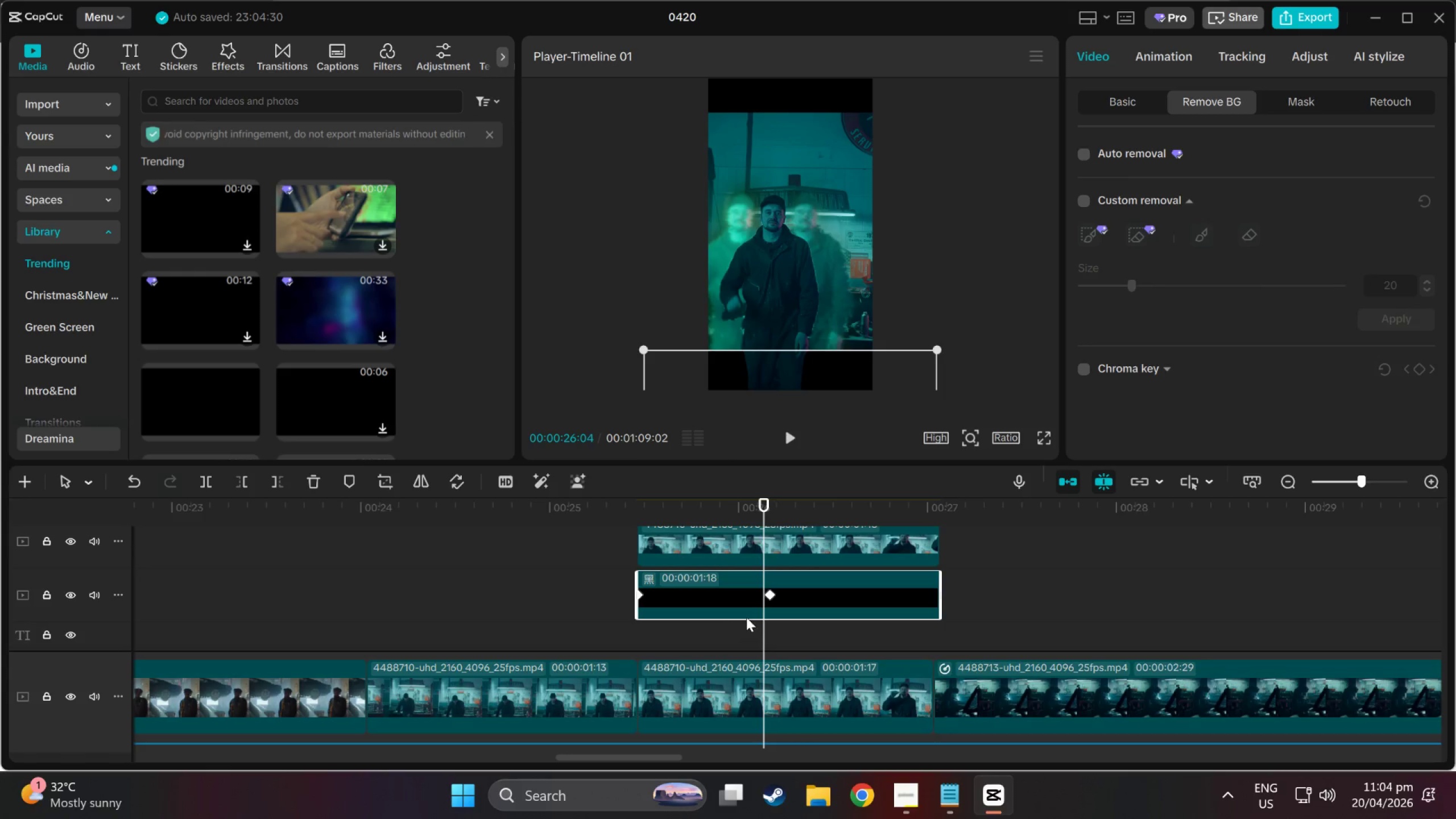 
scroll: coordinate [746, 614], scroll_direction: down, amount: 3.0
 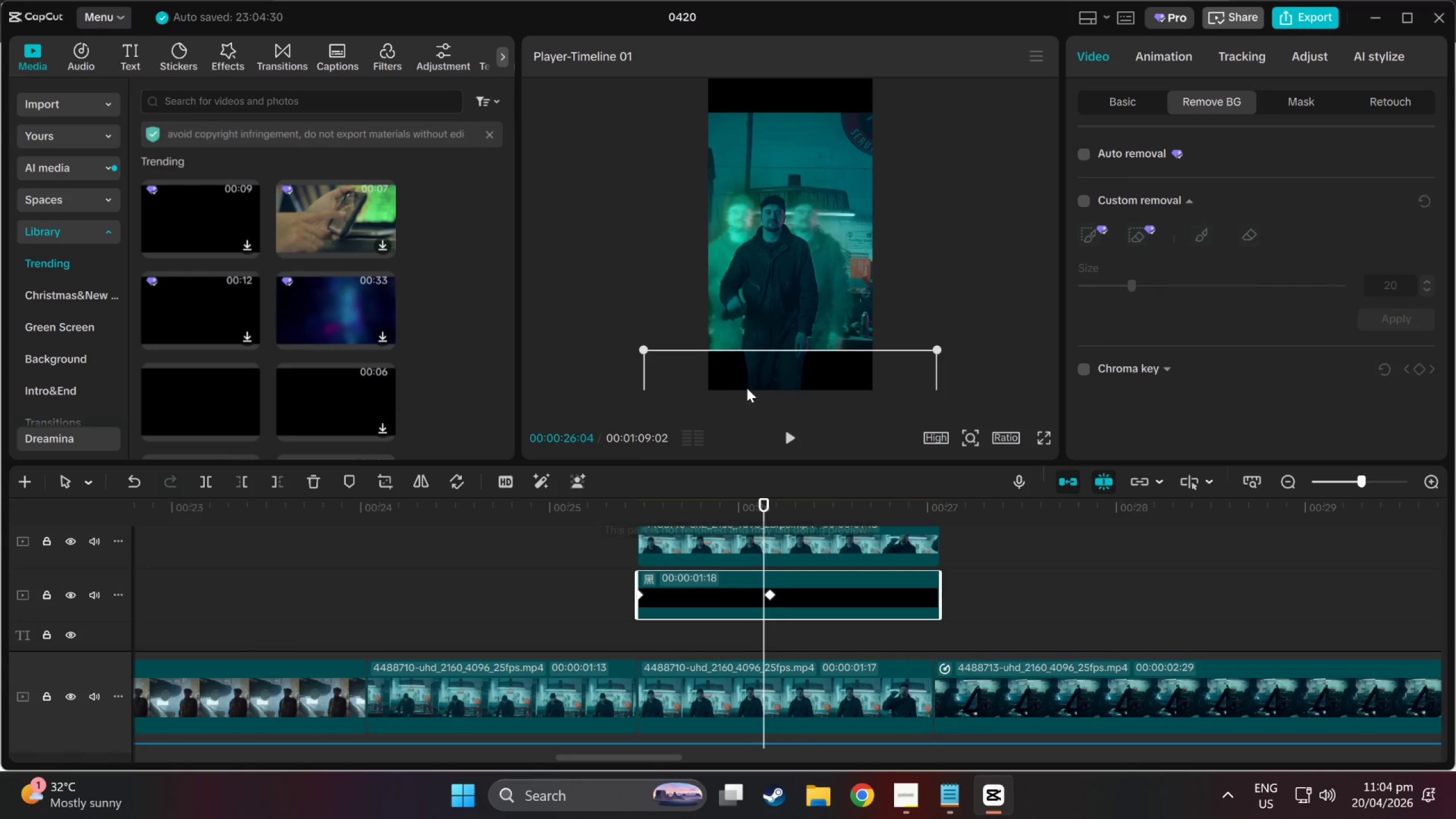 
left_click([788, 439])
 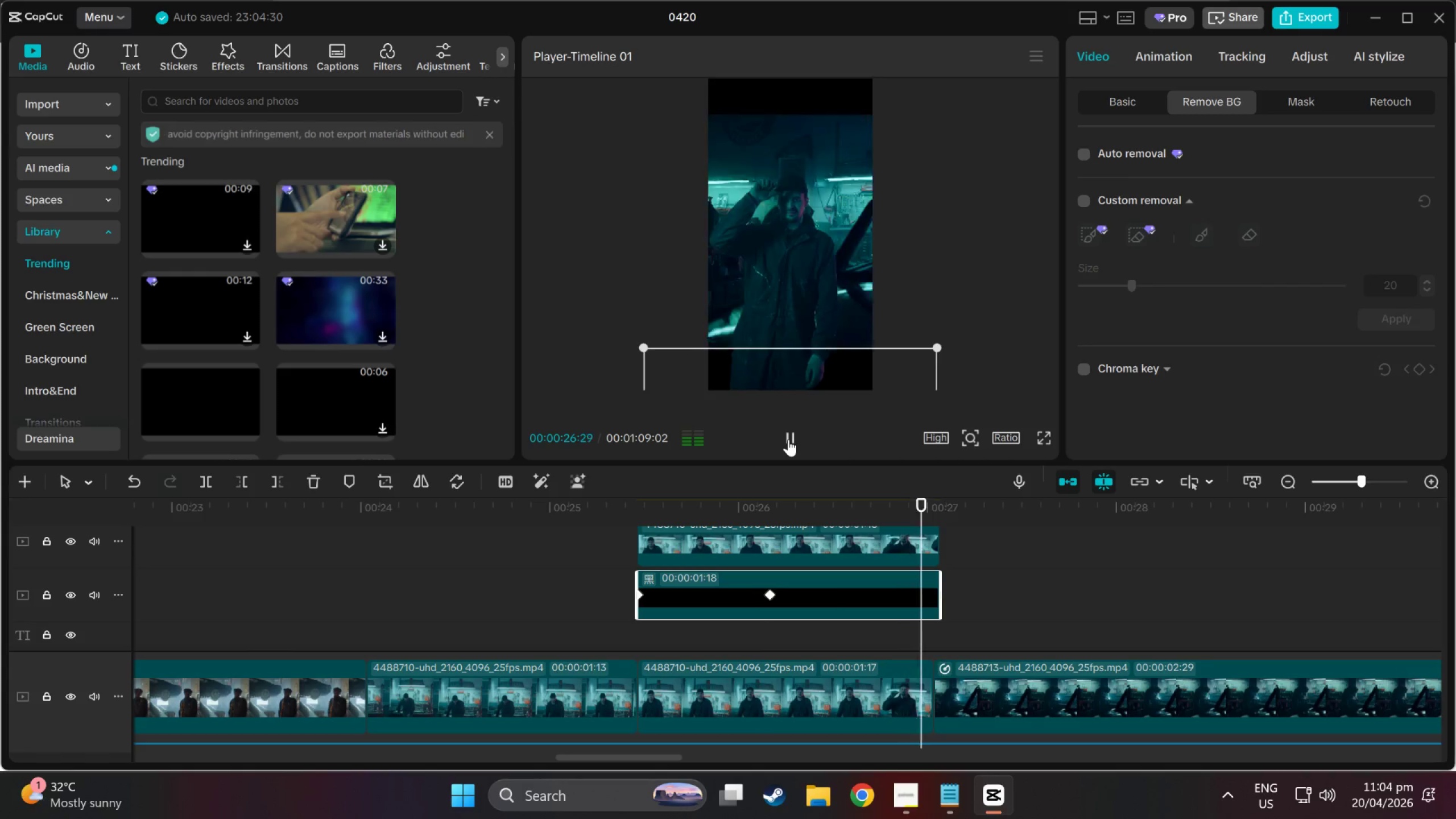 
left_click([788, 439])
 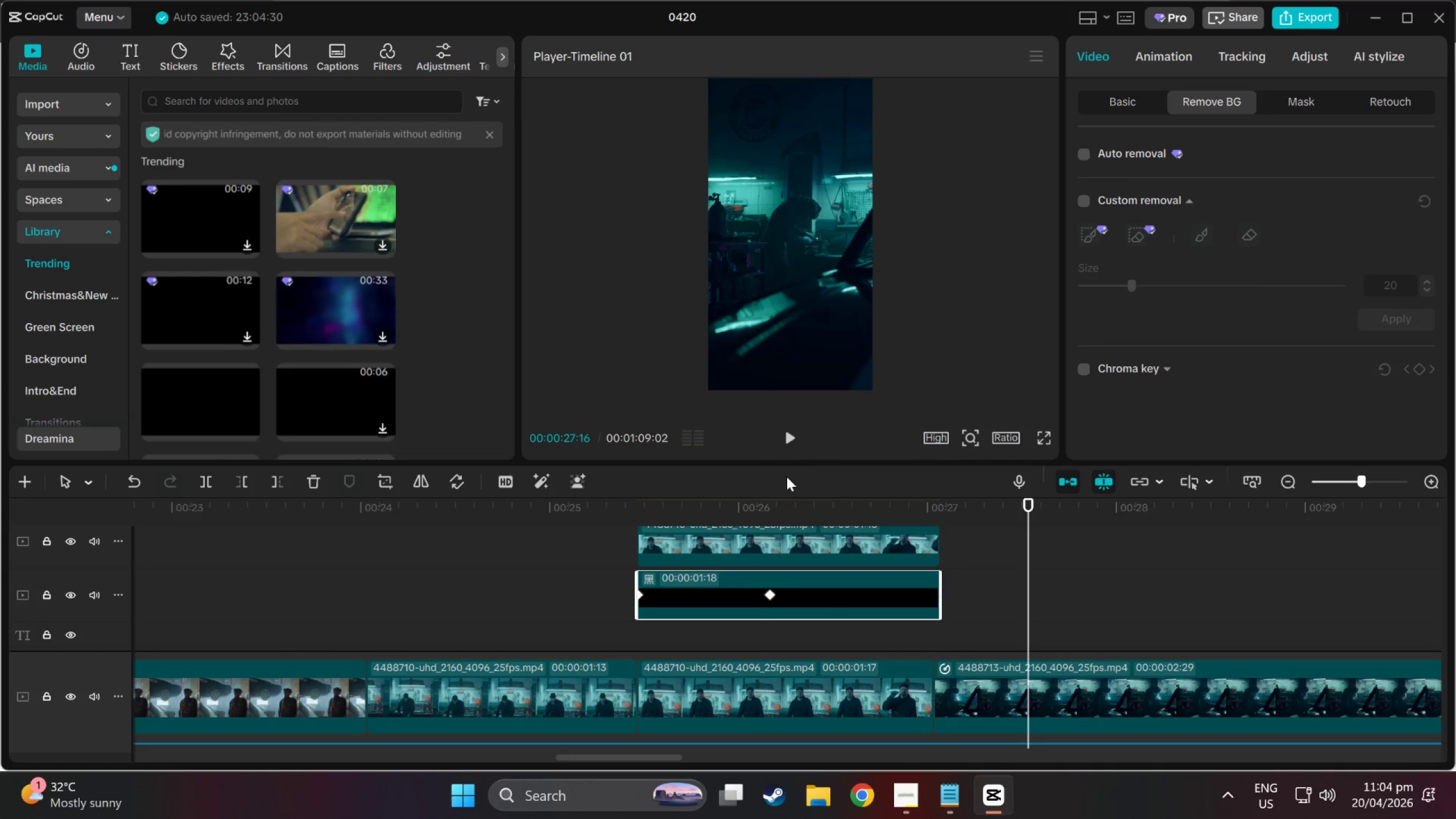 
left_click_drag(start_coordinate=[751, 498], to_coordinate=[0, 503])
 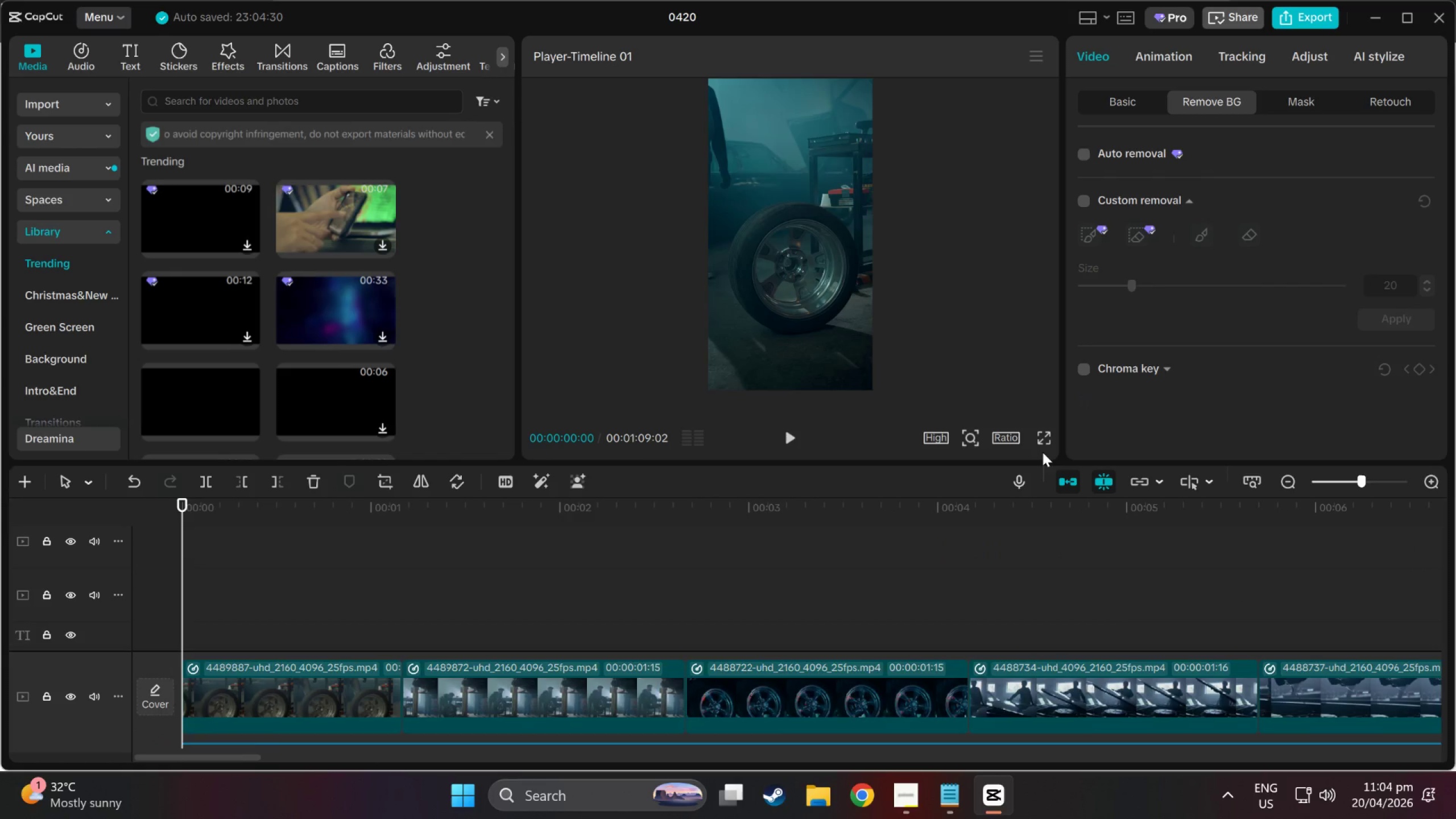 
left_click([1046, 436])
 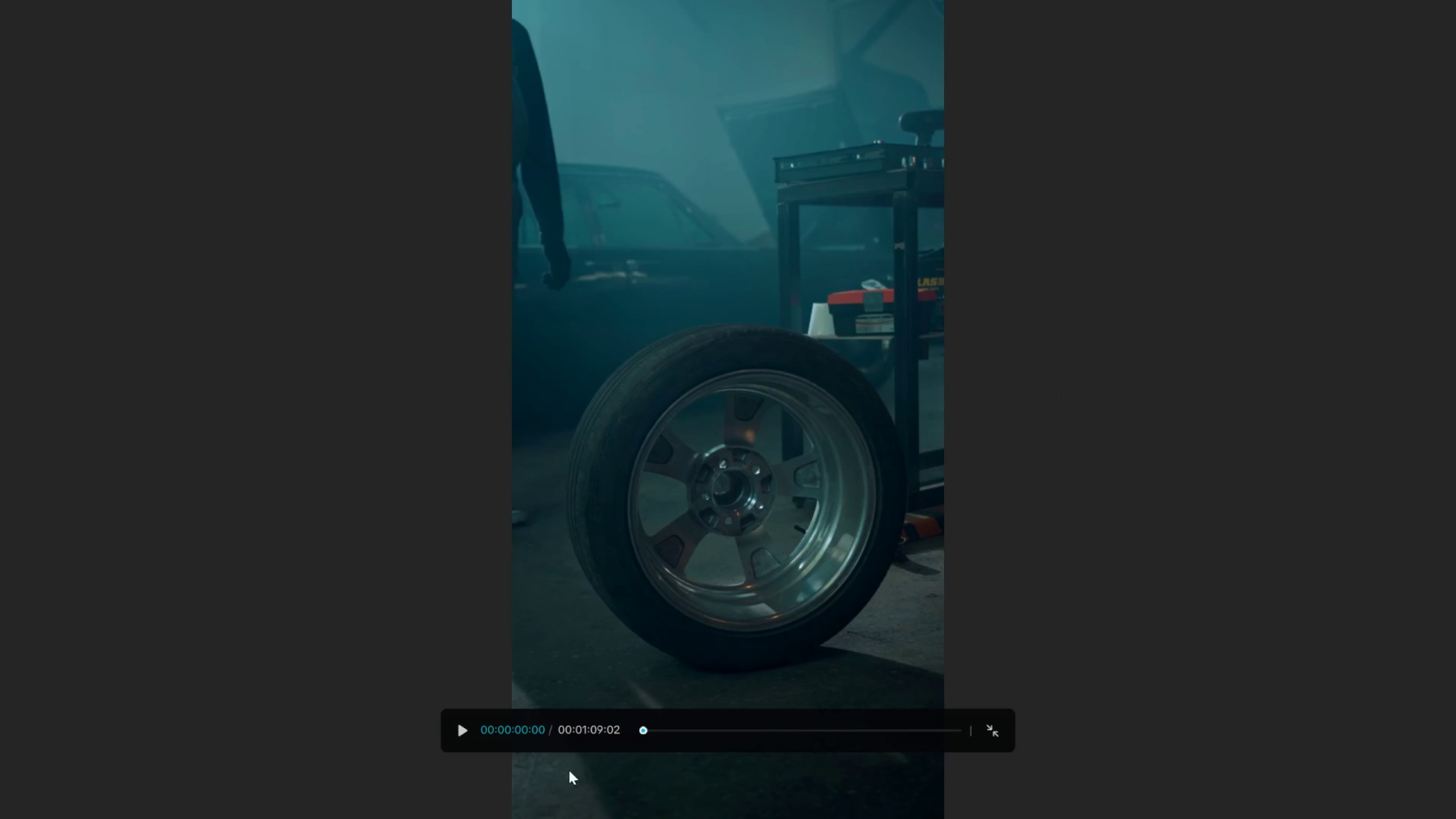 
left_click([458, 729])
 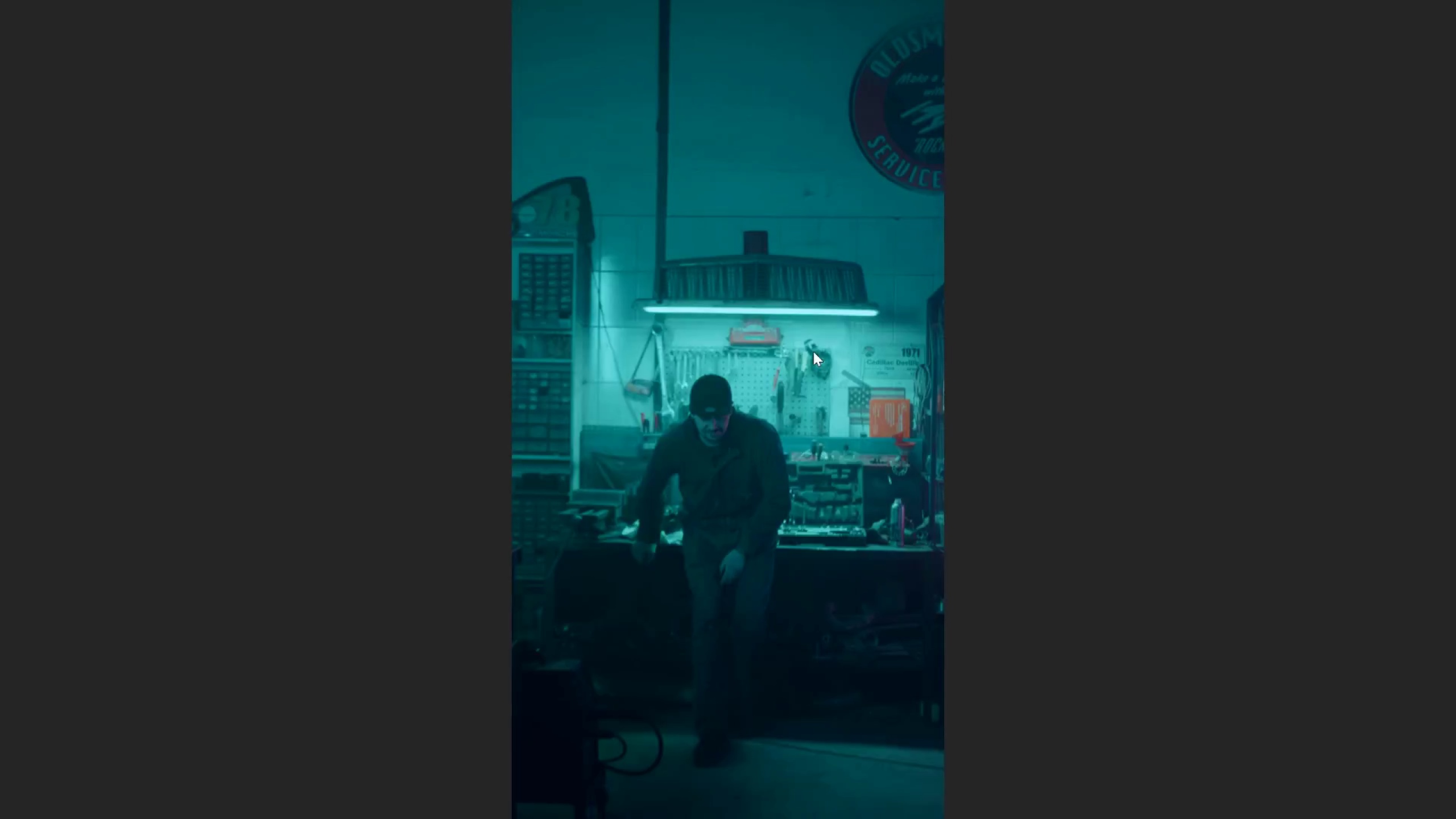 
wait(29.2)
 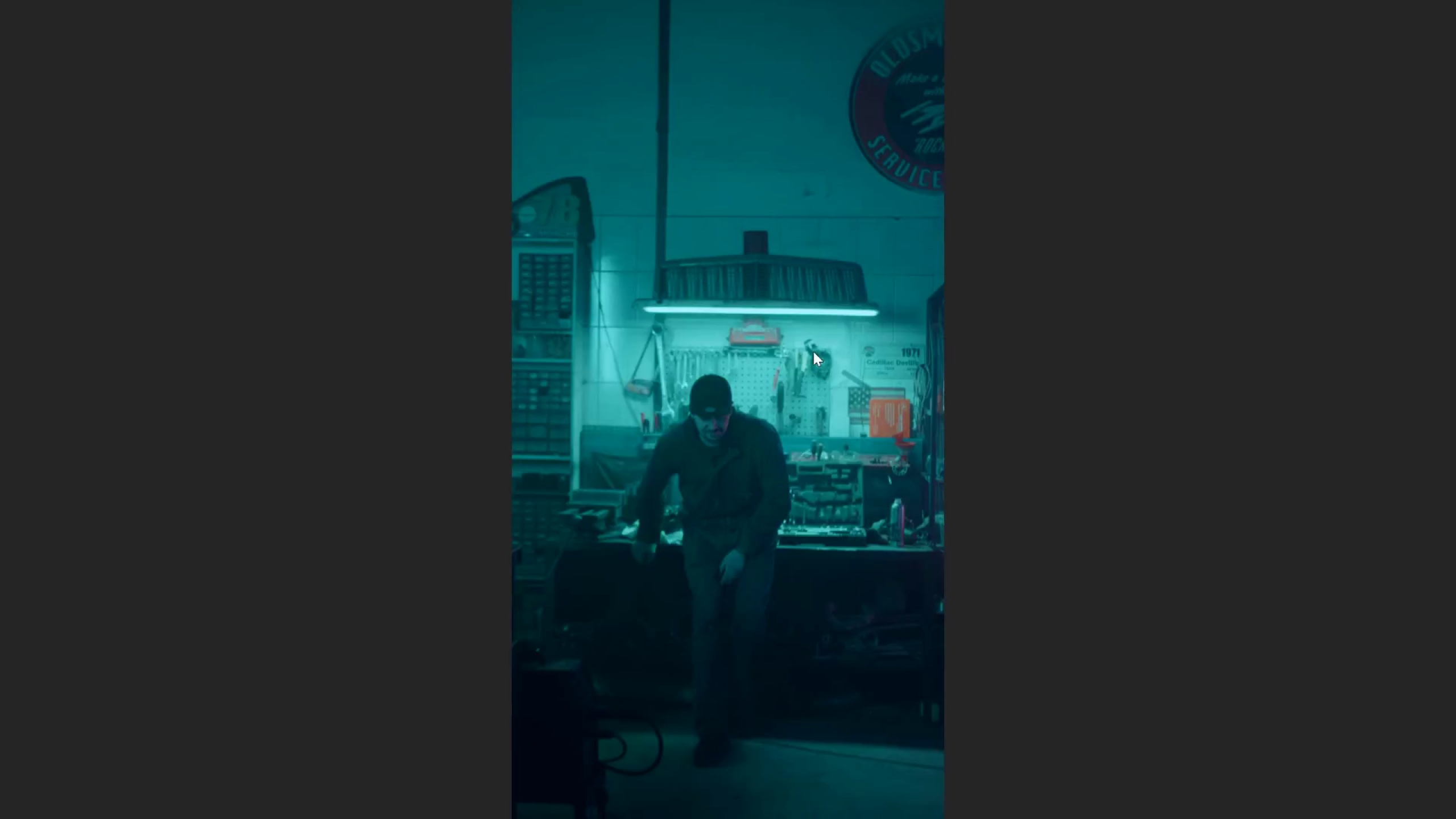 
key(Escape)
 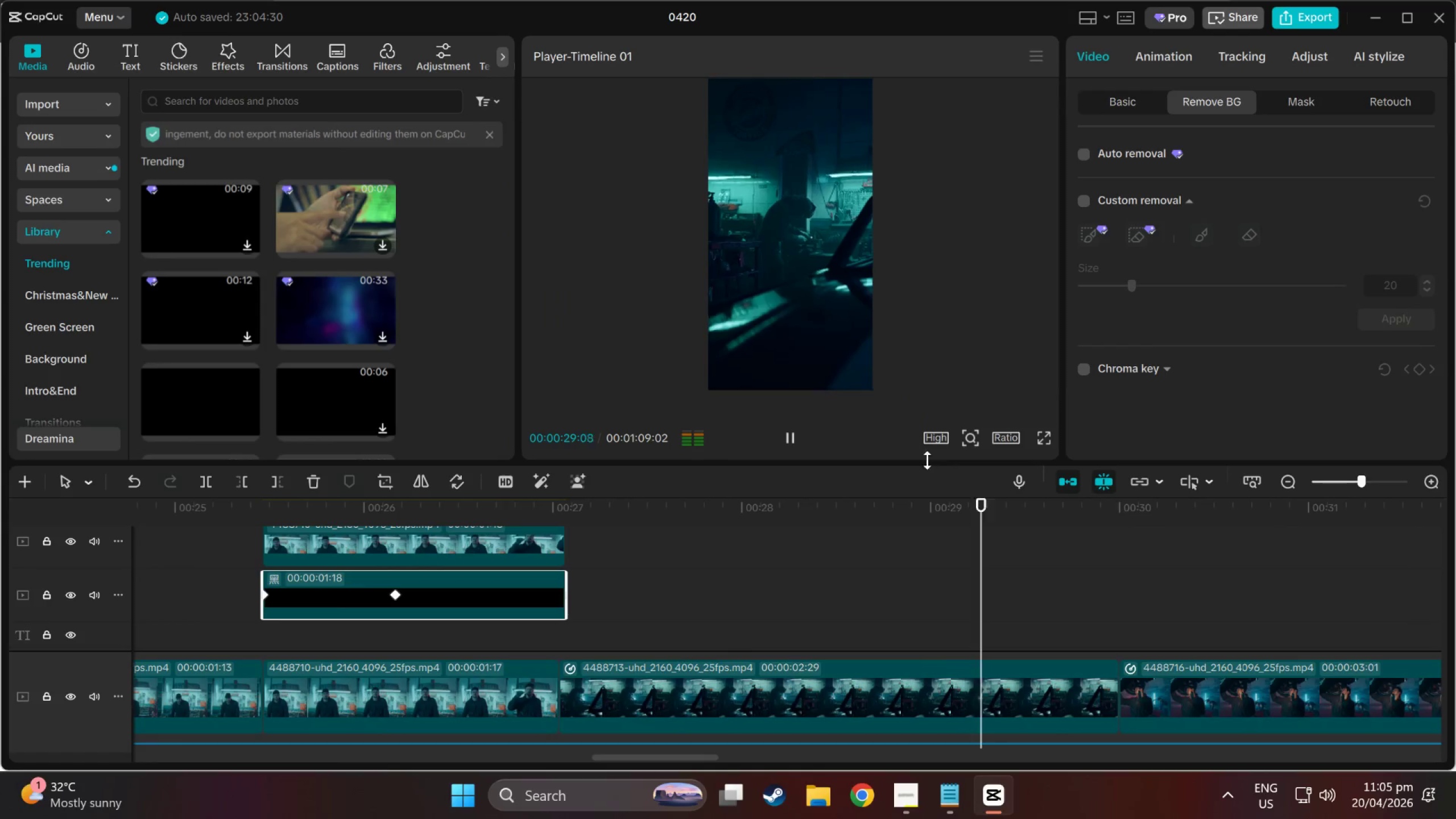 
key(Space)
 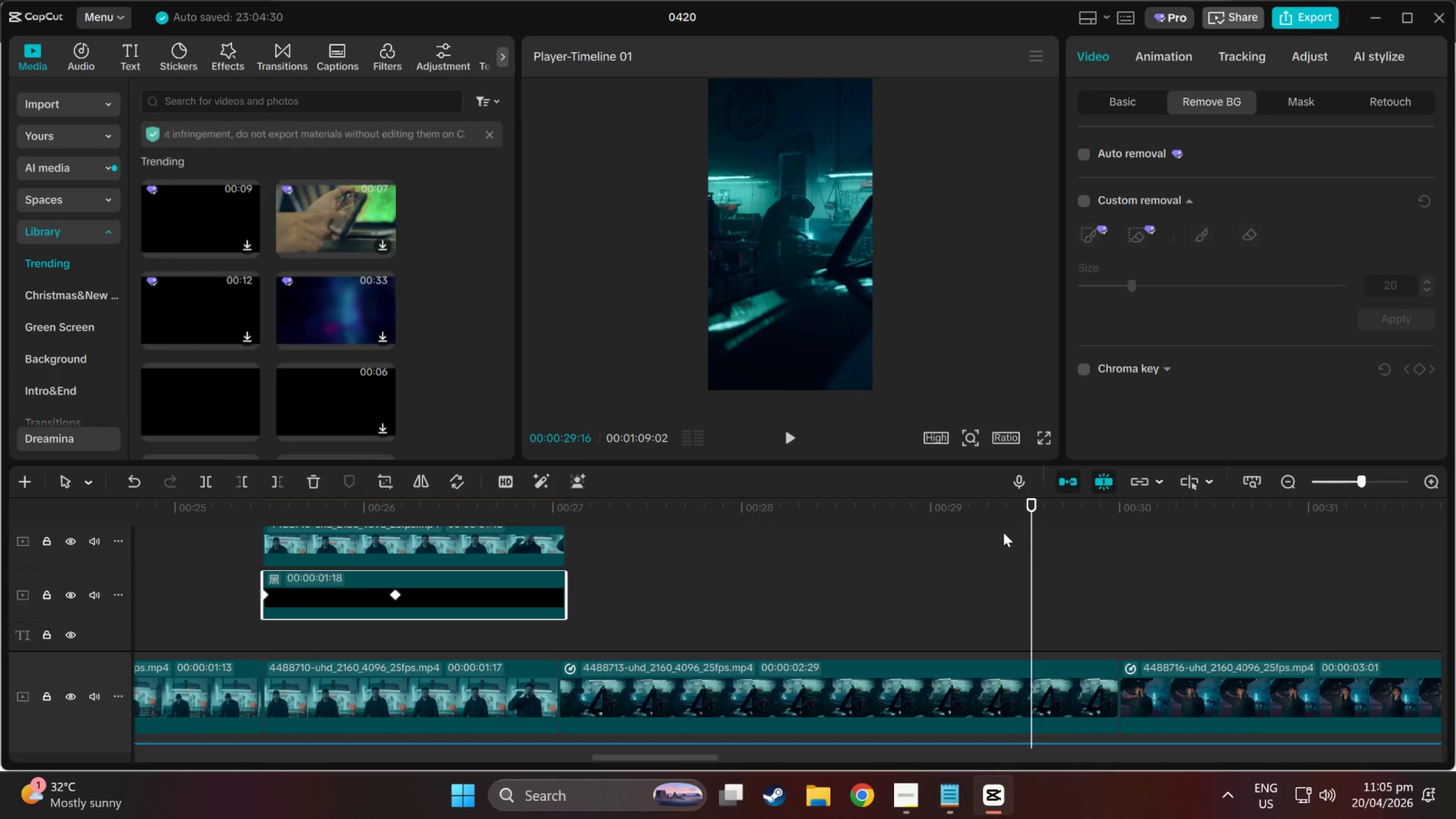 
left_click_drag(start_coordinate=[1032, 510], to_coordinate=[562, 561])
 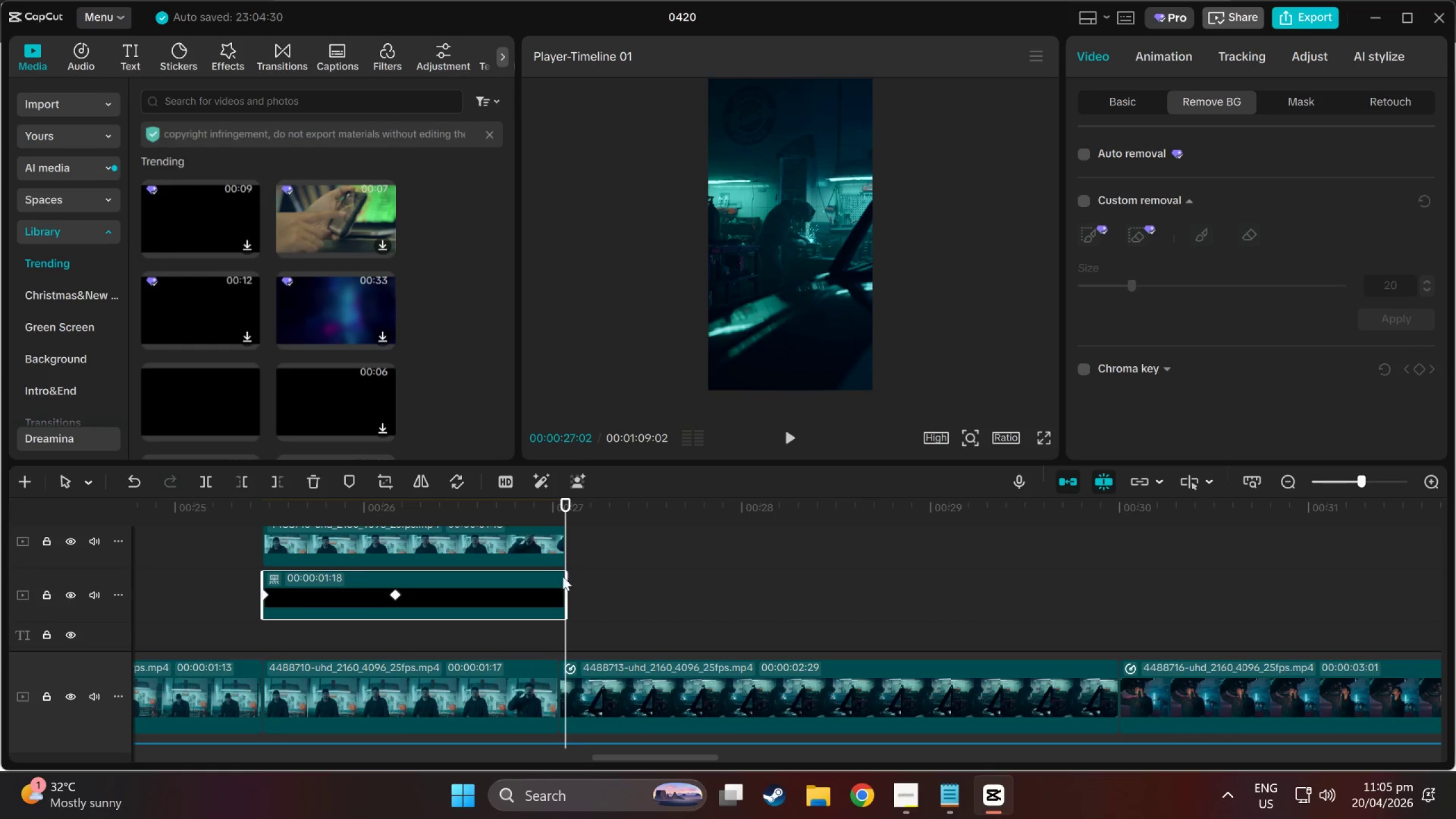 
scroll: coordinate [534, 635], scroll_direction: up, amount: 2.0
 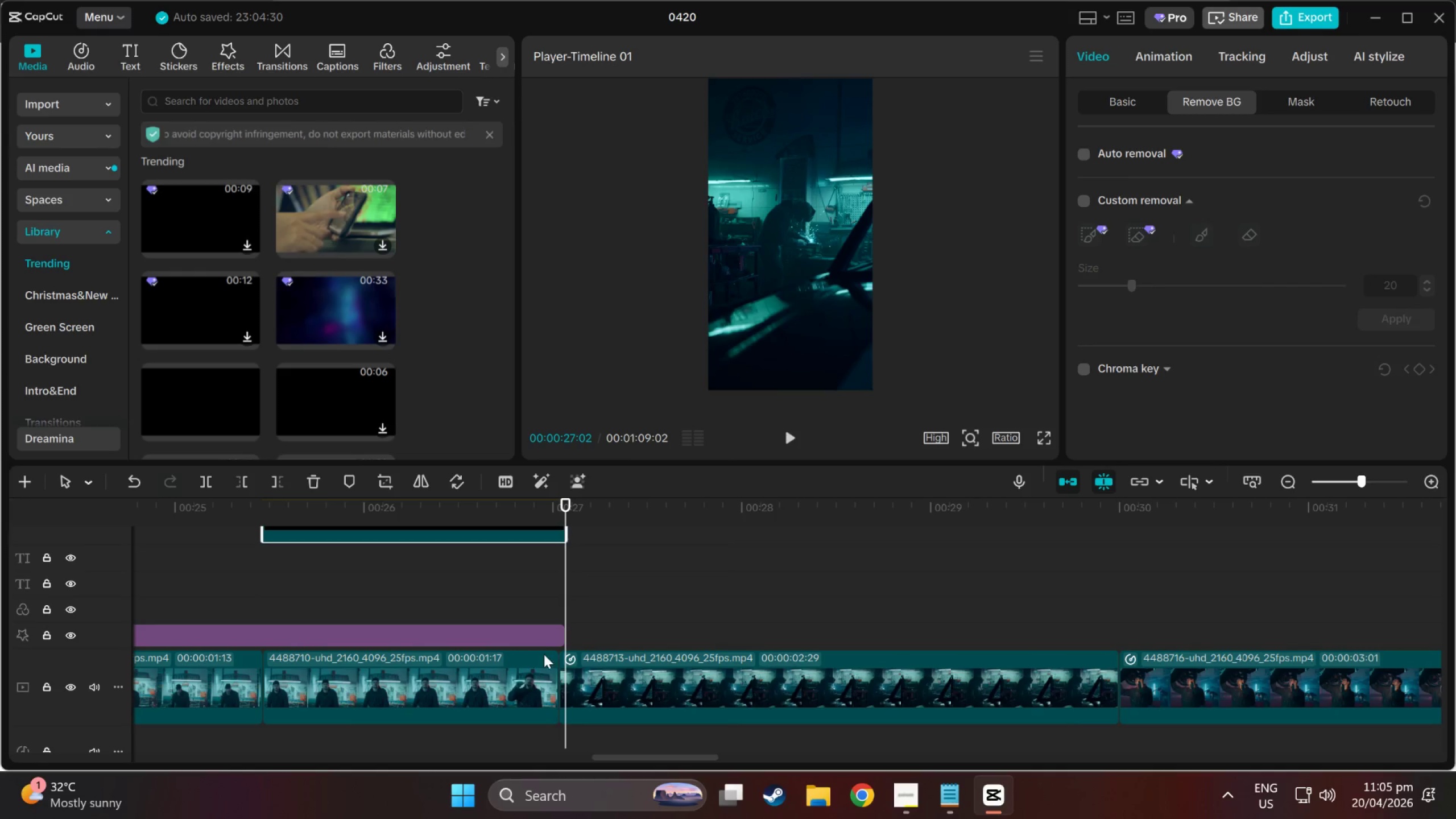 
scroll: coordinate [545, 640], scroll_direction: none, amount: 0.0
 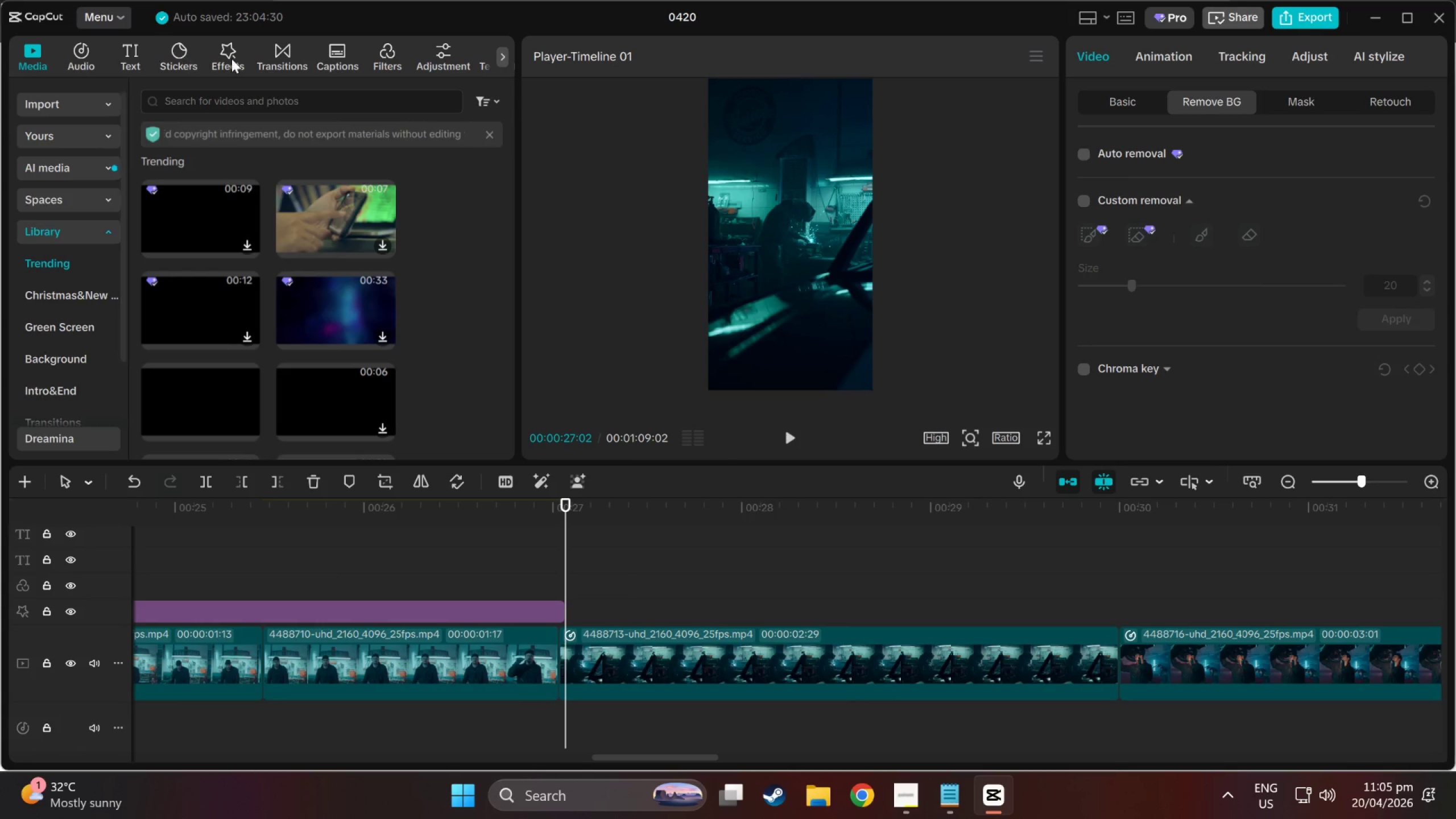 
left_click([278, 54])
 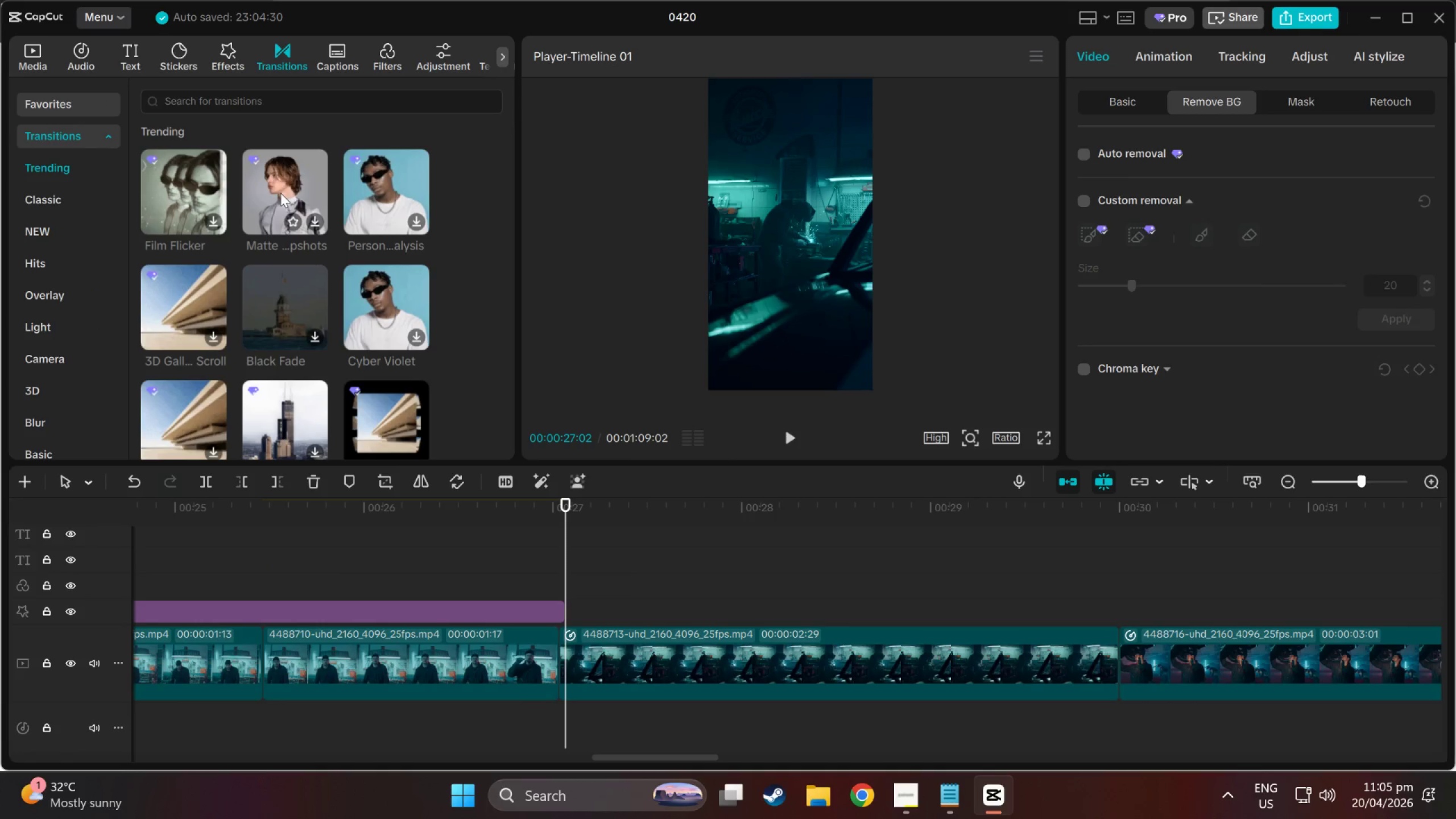 
mouse_move([352, 316])
 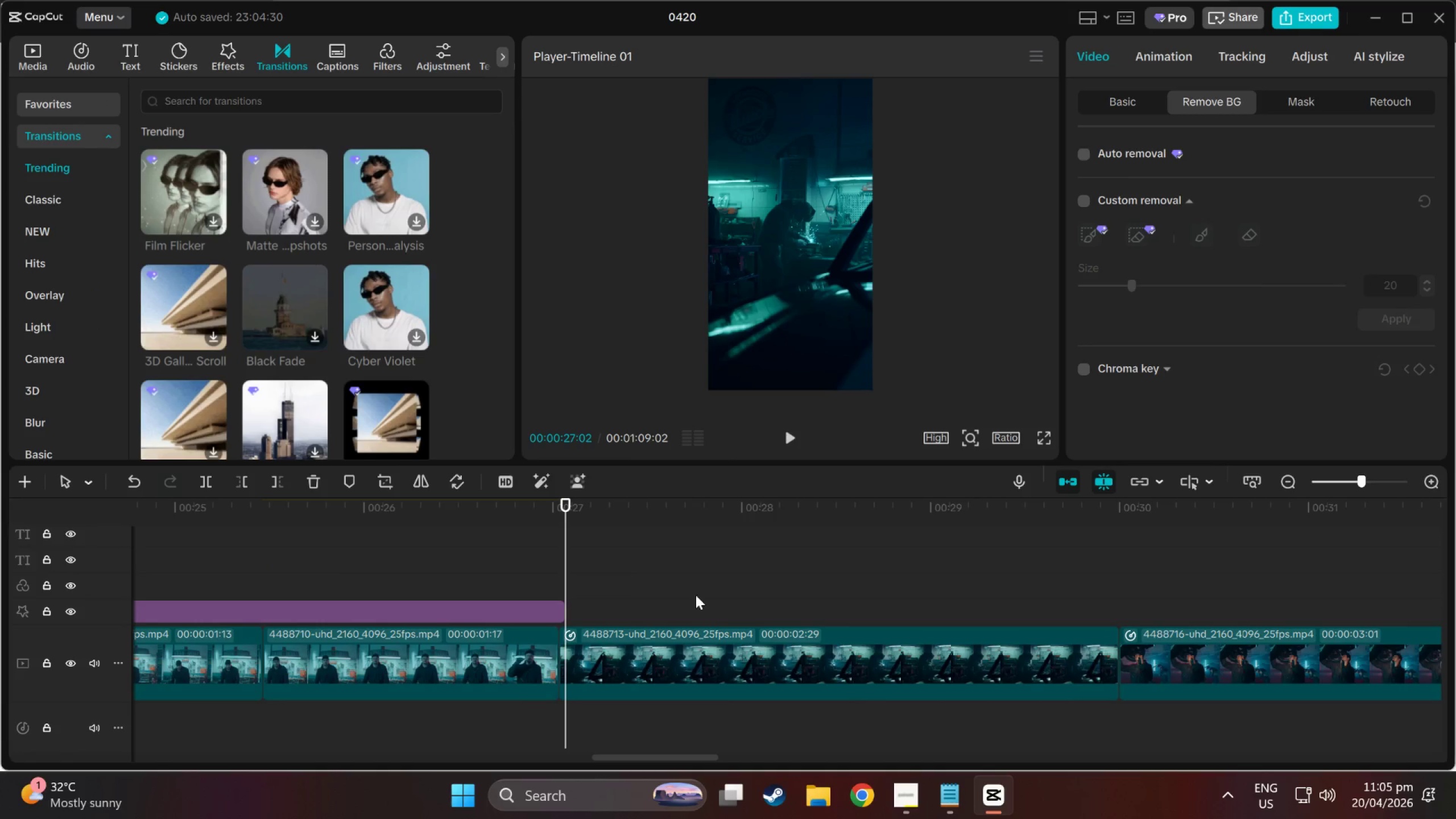 
left_click([709, 678])
 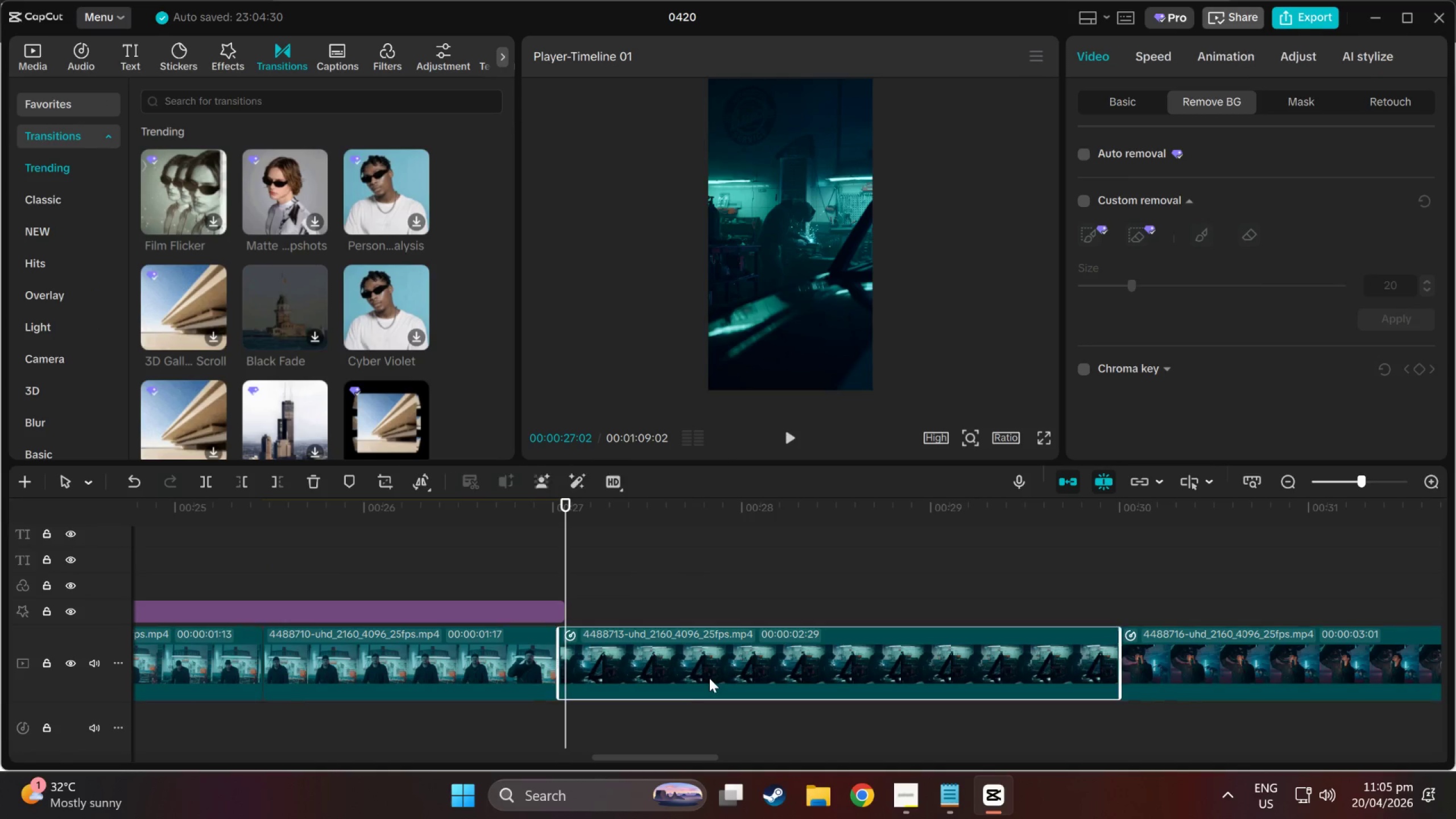 
key(Control+C)
 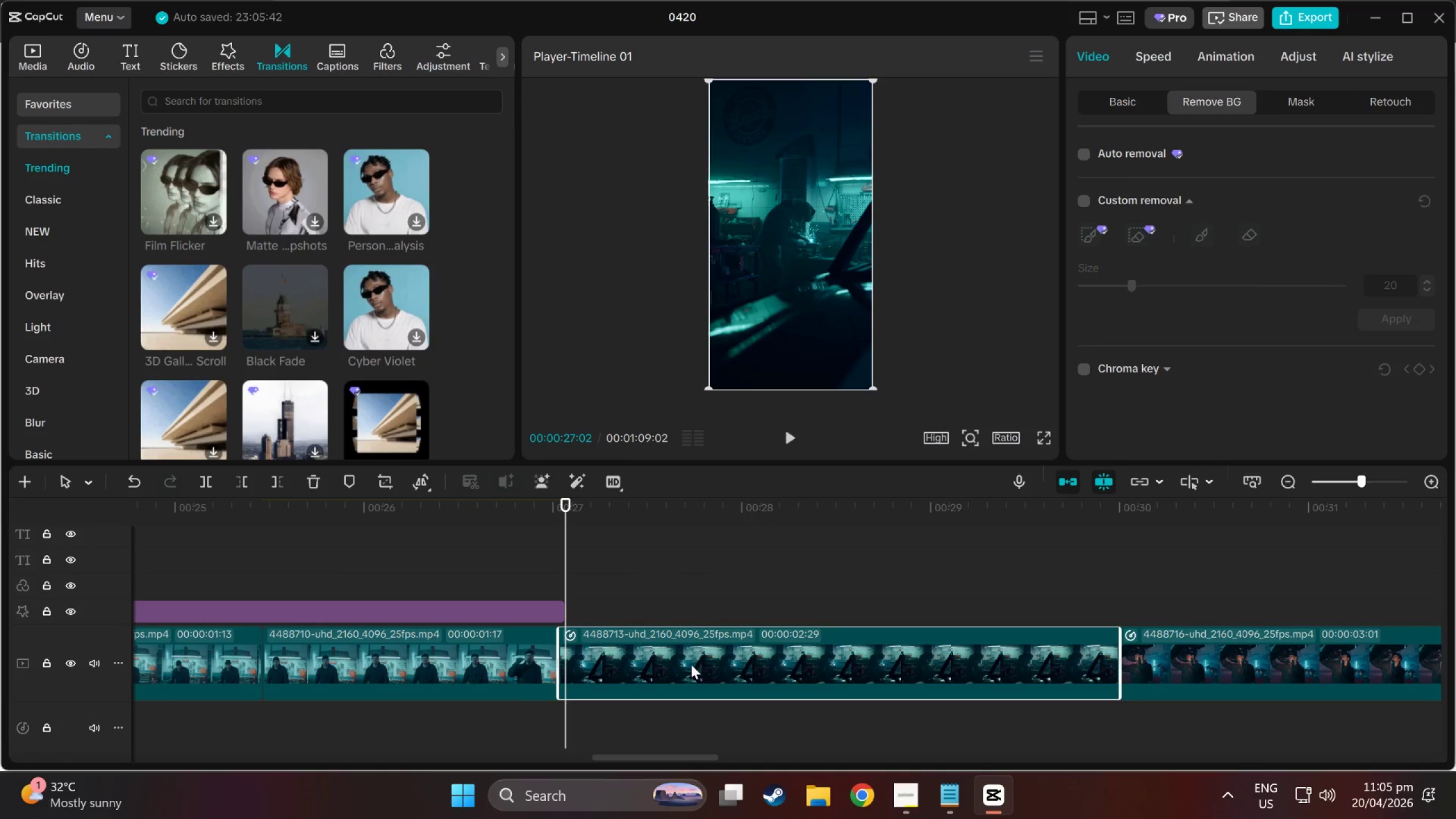 
key(Control+V)
 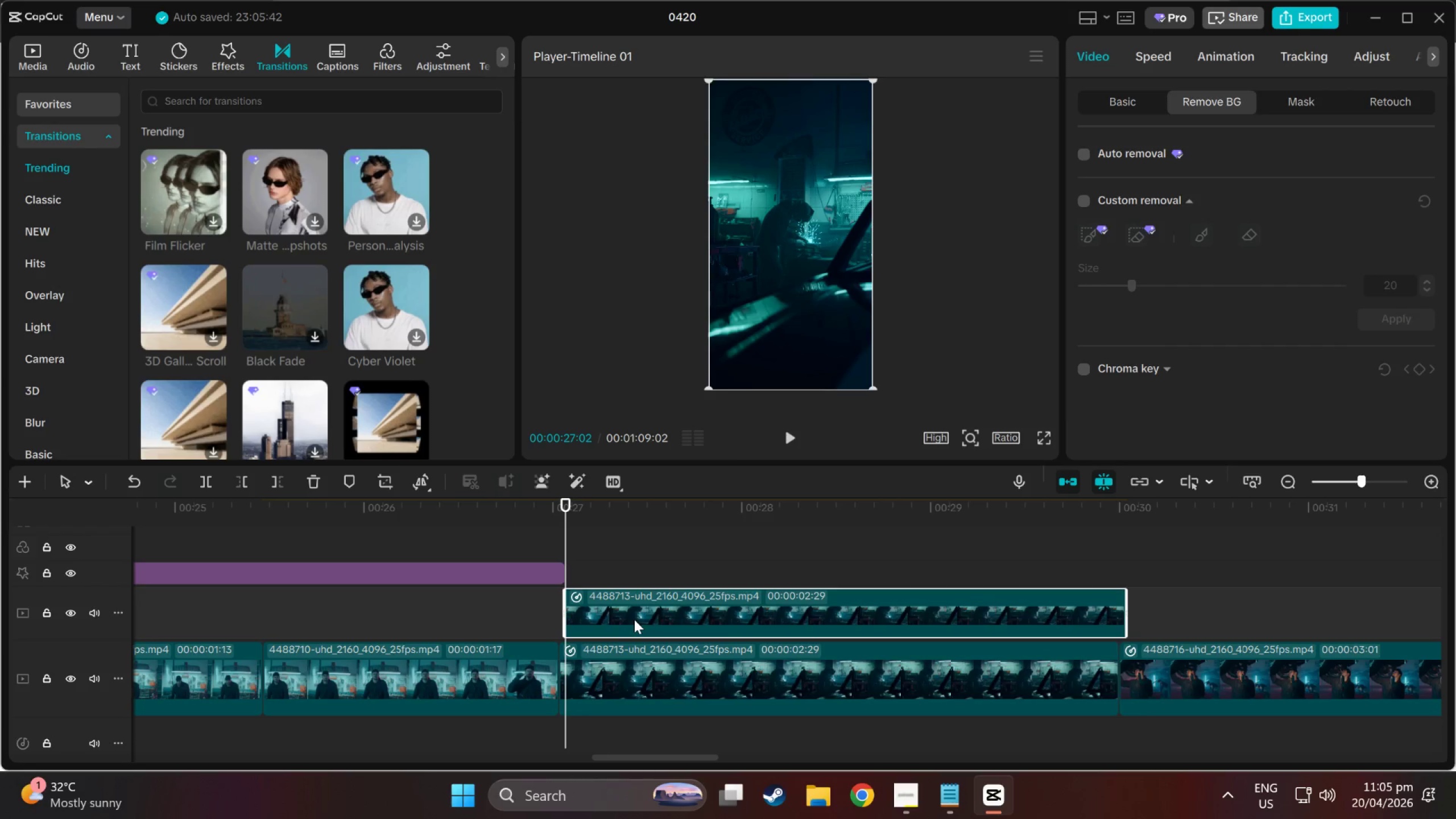 
left_click_drag(start_coordinate=[621, 616], to_coordinate=[613, 618])
 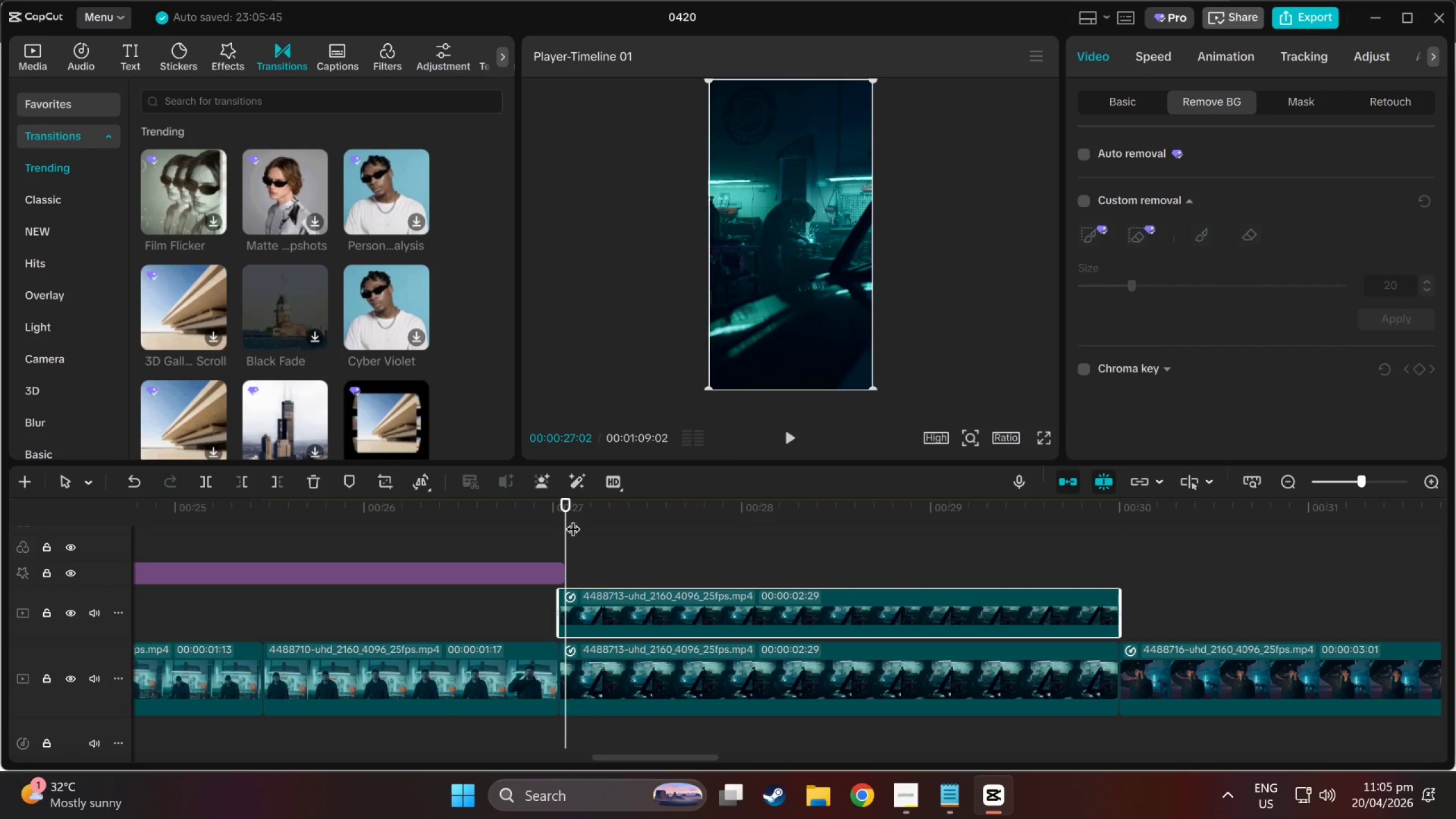 
left_click_drag(start_coordinate=[570, 505], to_coordinate=[556, 503])
 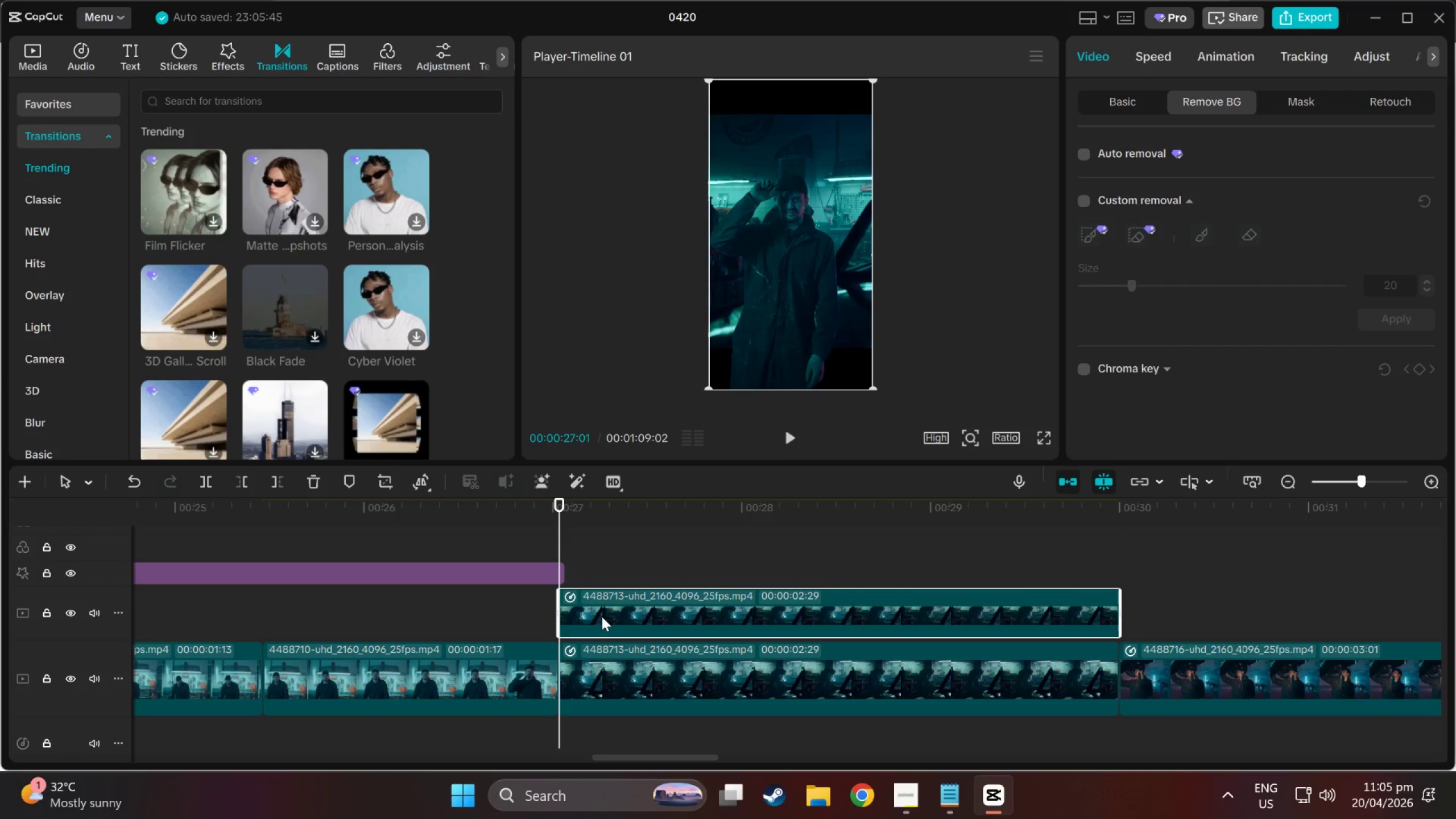 
left_click_drag(start_coordinate=[602, 617], to_coordinate=[606, 617])
 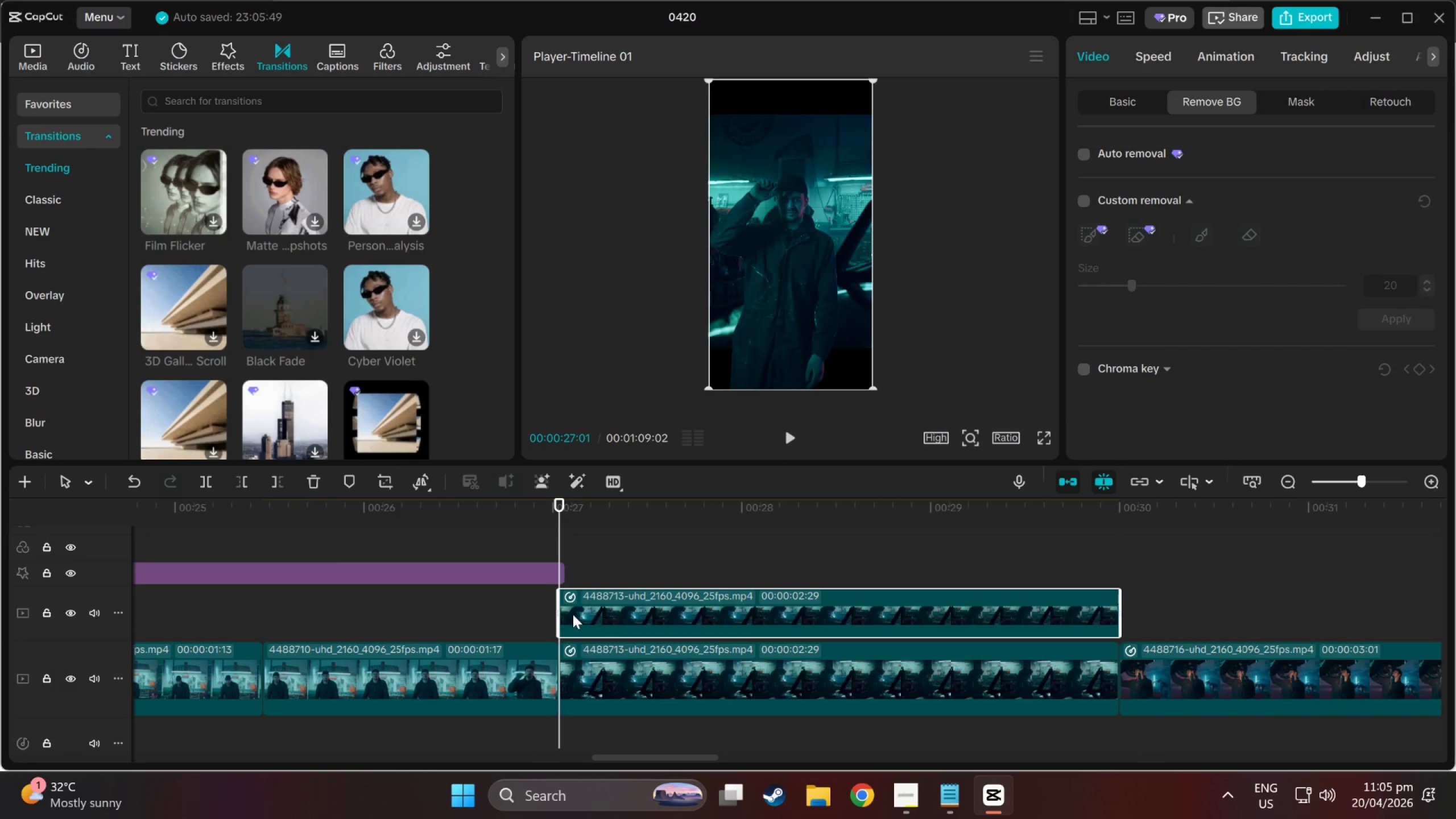 
scroll: coordinate [555, 610], scroll_direction: up, amount: 3.0
 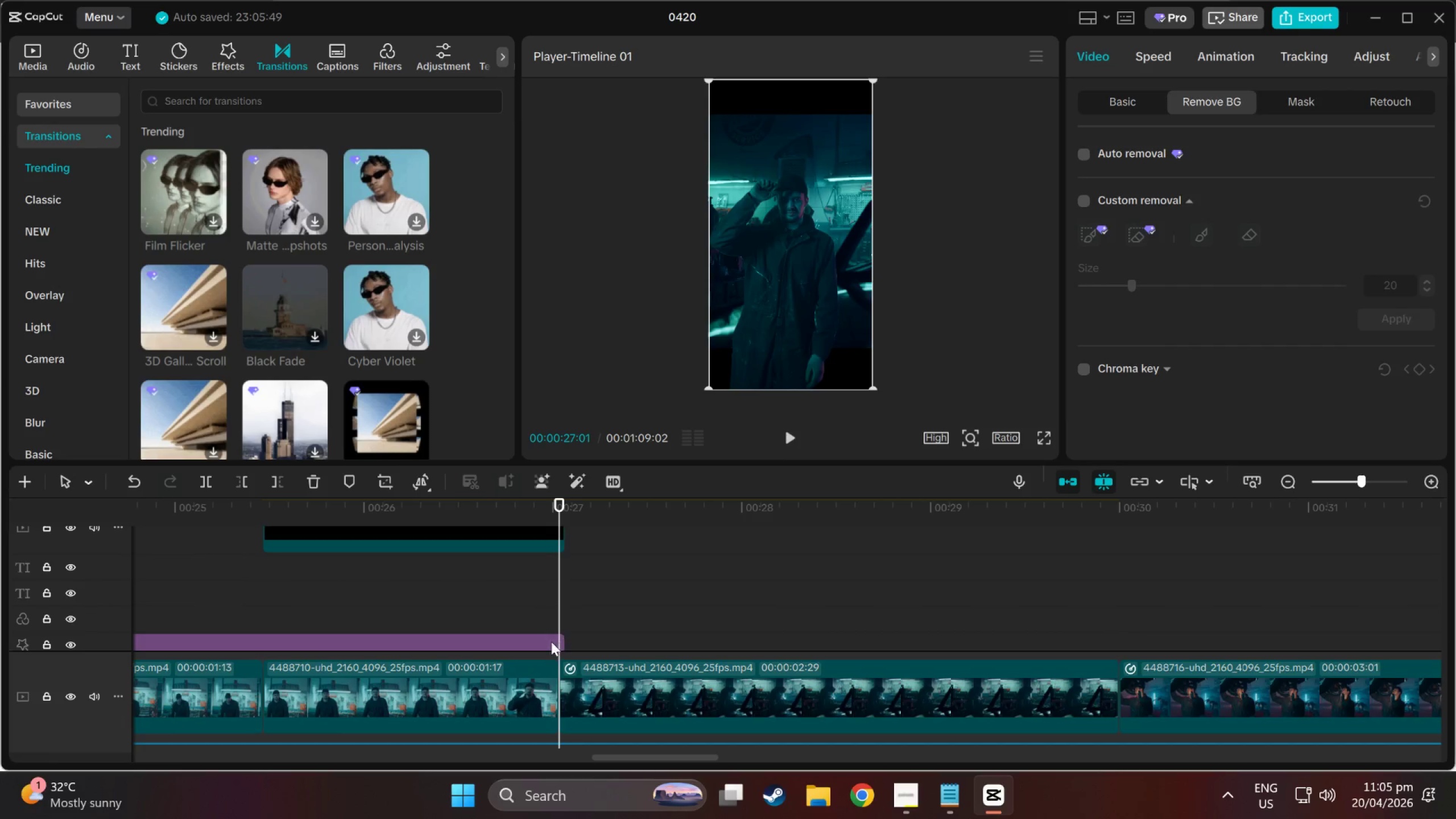 
left_click([551, 642])
 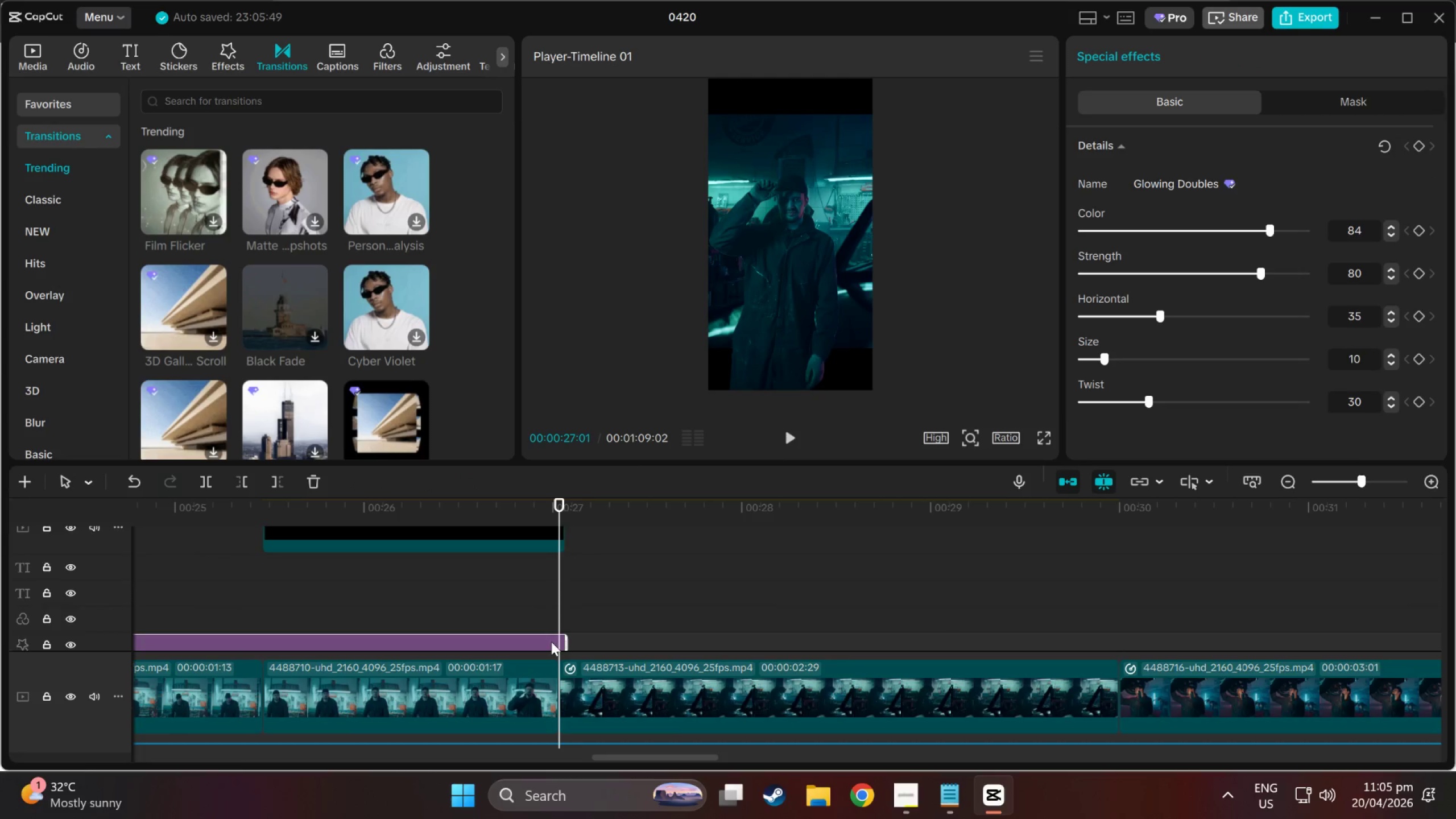 
scroll: coordinate [551, 642], scroll_direction: down, amount: 2.0
 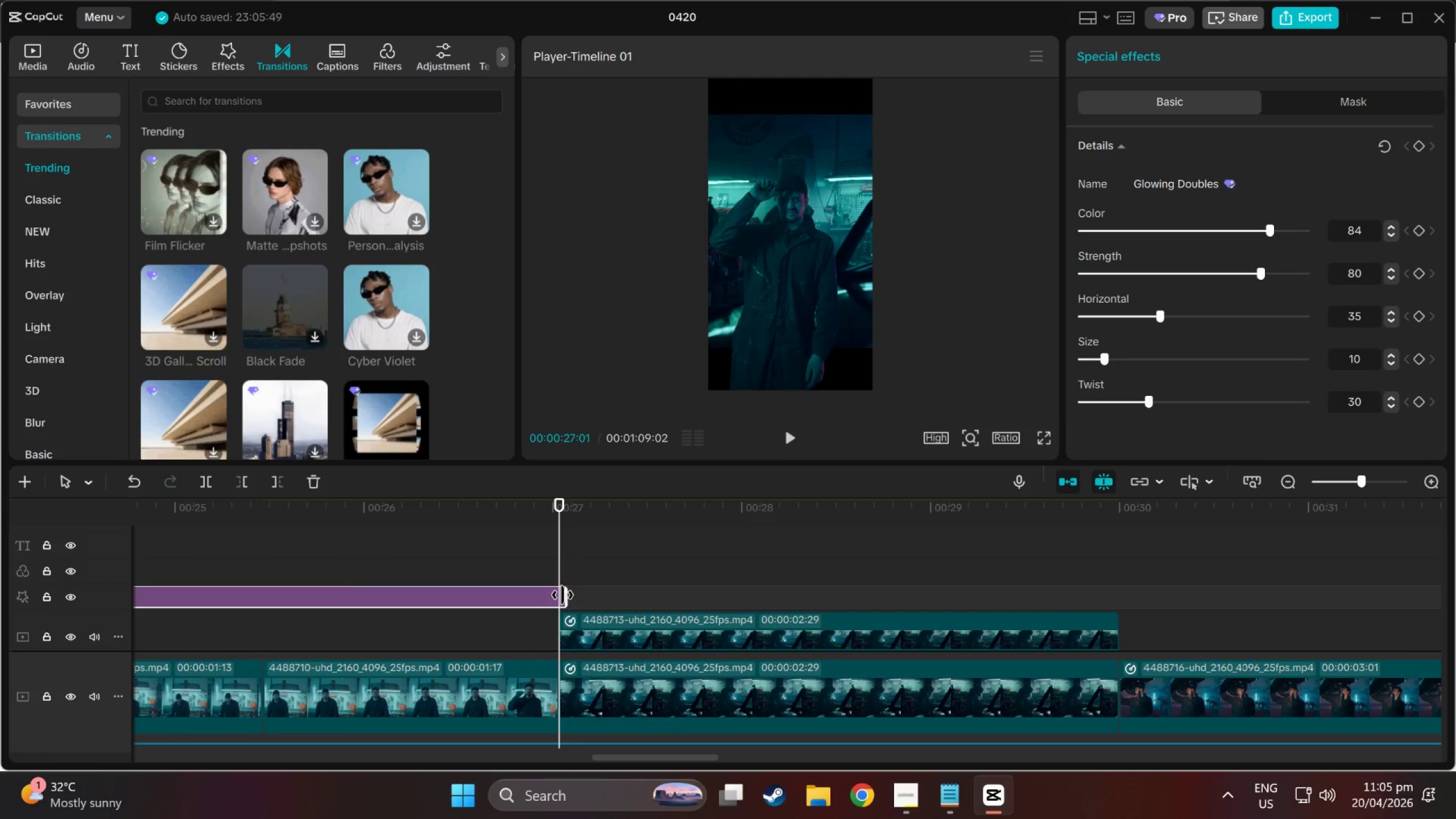 
left_click_drag(start_coordinate=[564, 595], to_coordinate=[558, 595])
 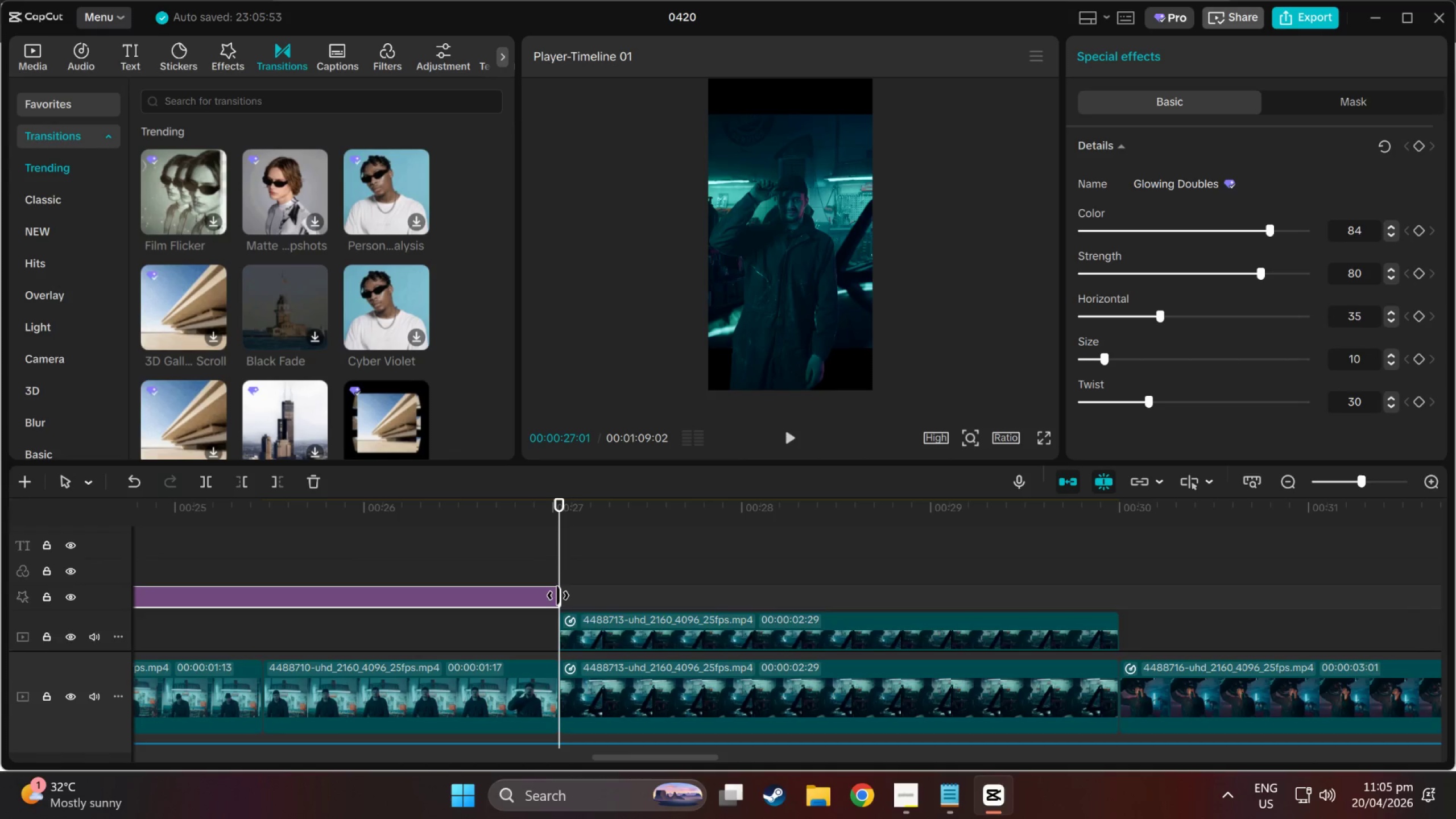 
scroll: coordinate [558, 595], scroll_direction: up, amount: 3.0
 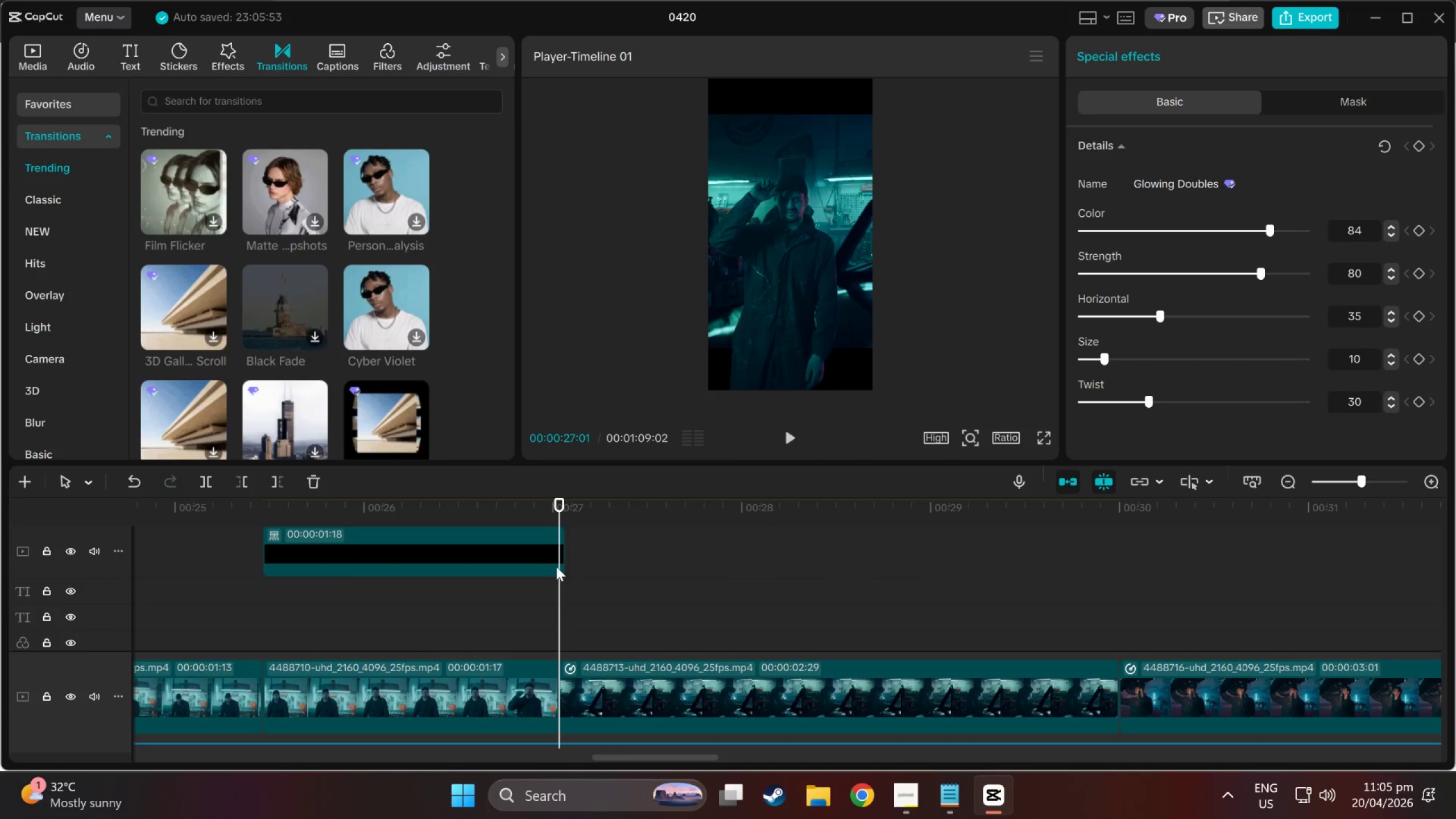 
left_click([556, 559])
 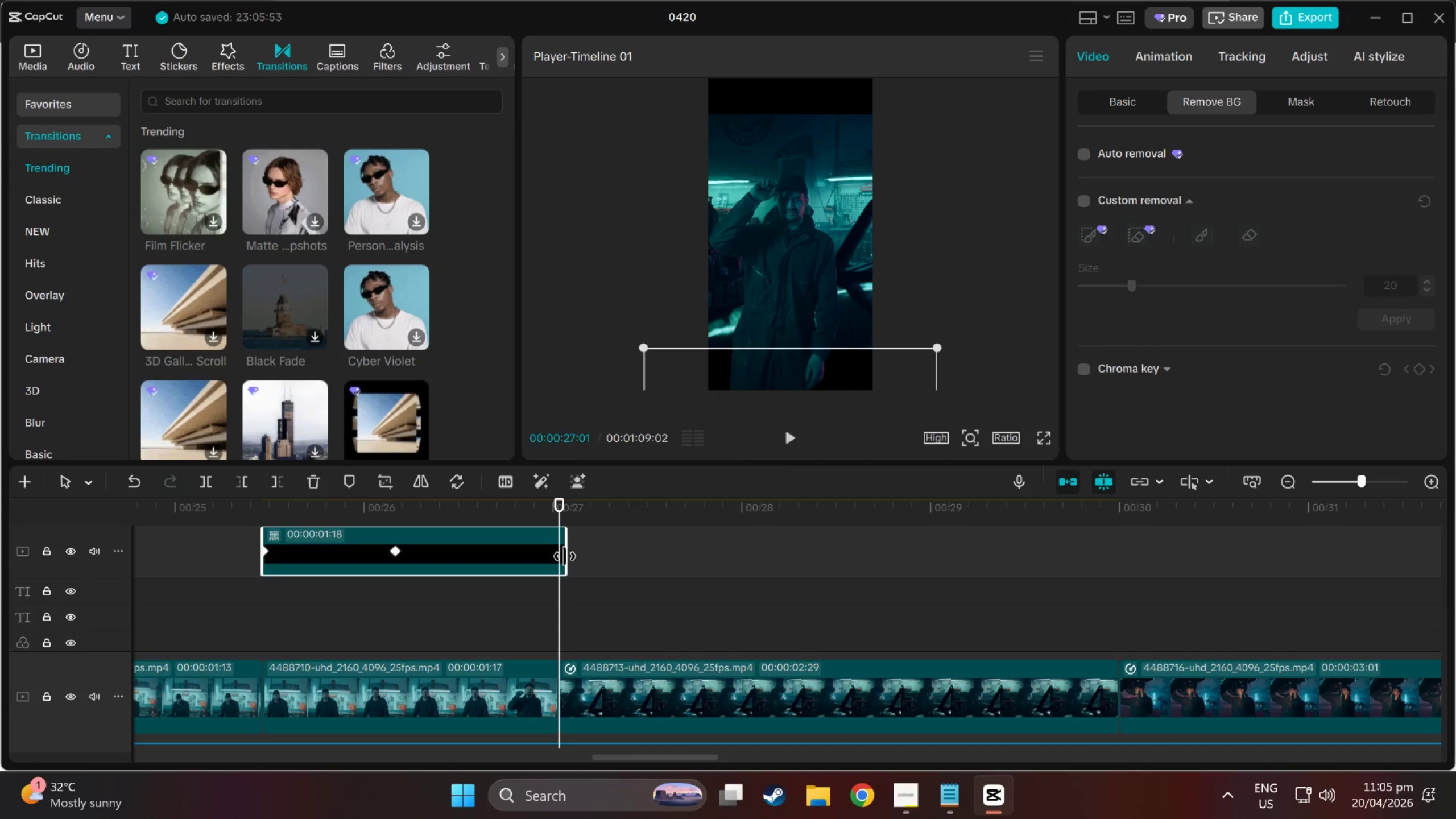 
left_click_drag(start_coordinate=[565, 556], to_coordinate=[556, 555])
 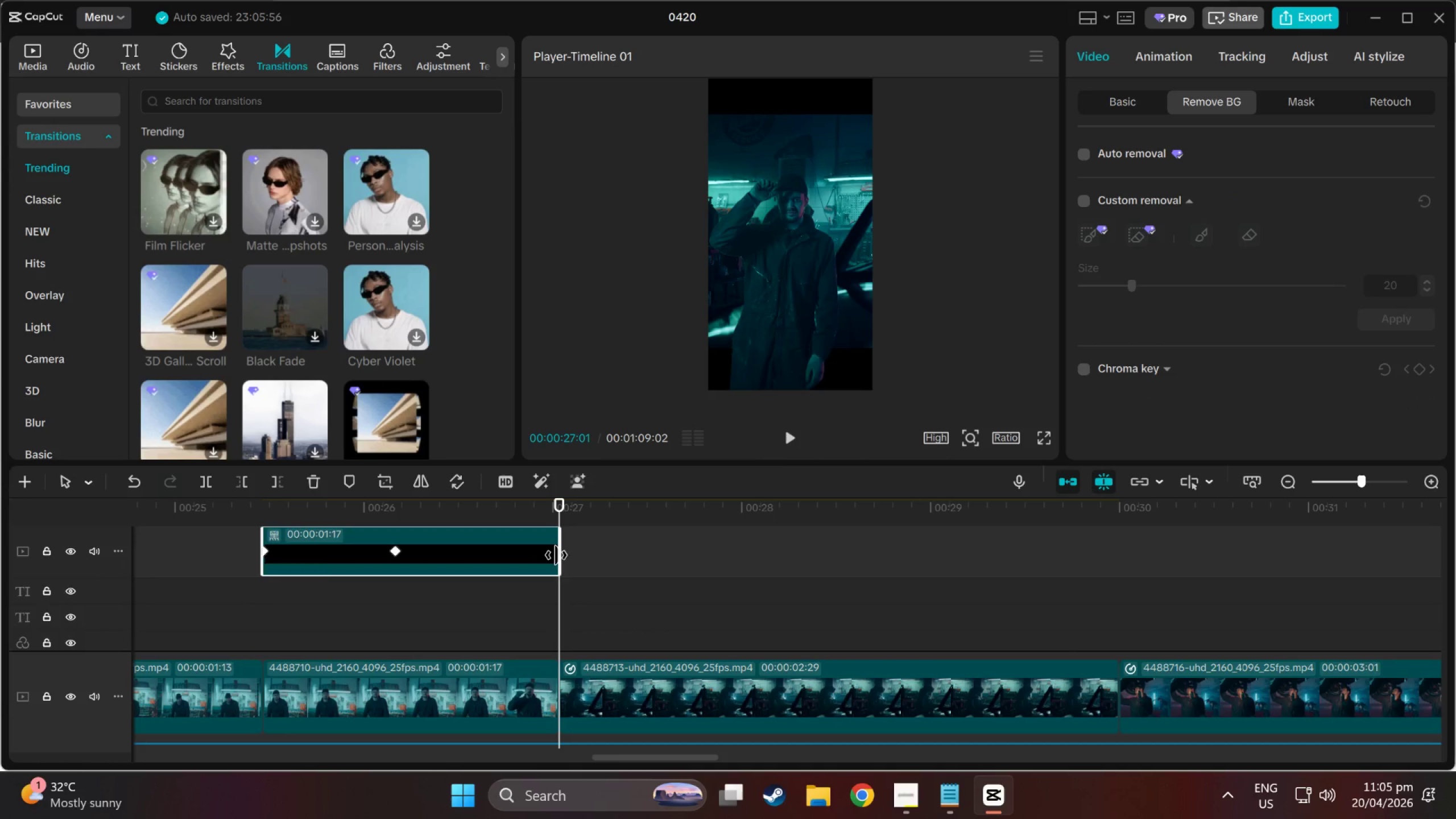 
scroll: coordinate [556, 555], scroll_direction: up, amount: 3.0
 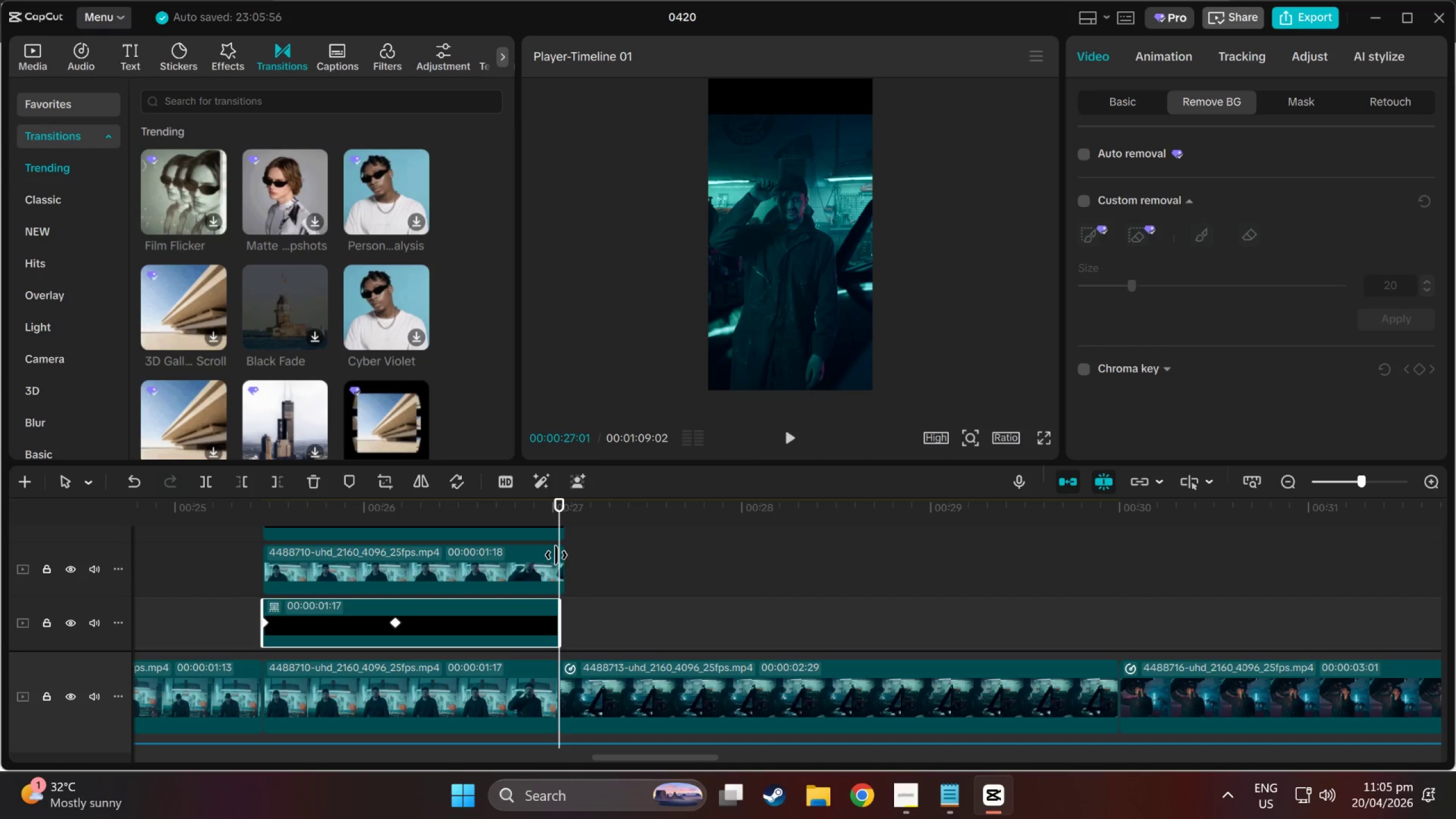 
left_click([550, 572])
 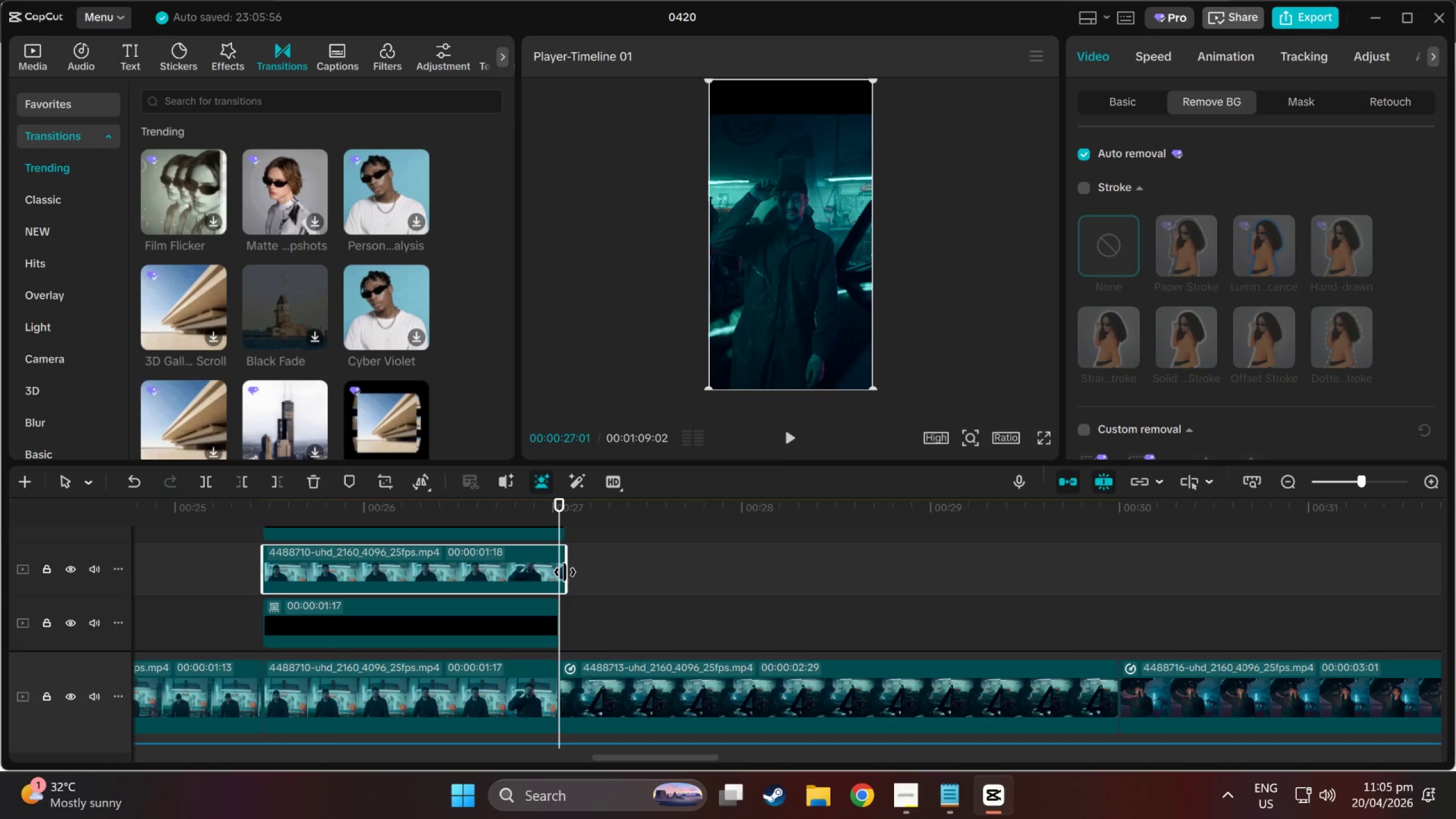 
left_click_drag(start_coordinate=[565, 572], to_coordinate=[552, 572])
 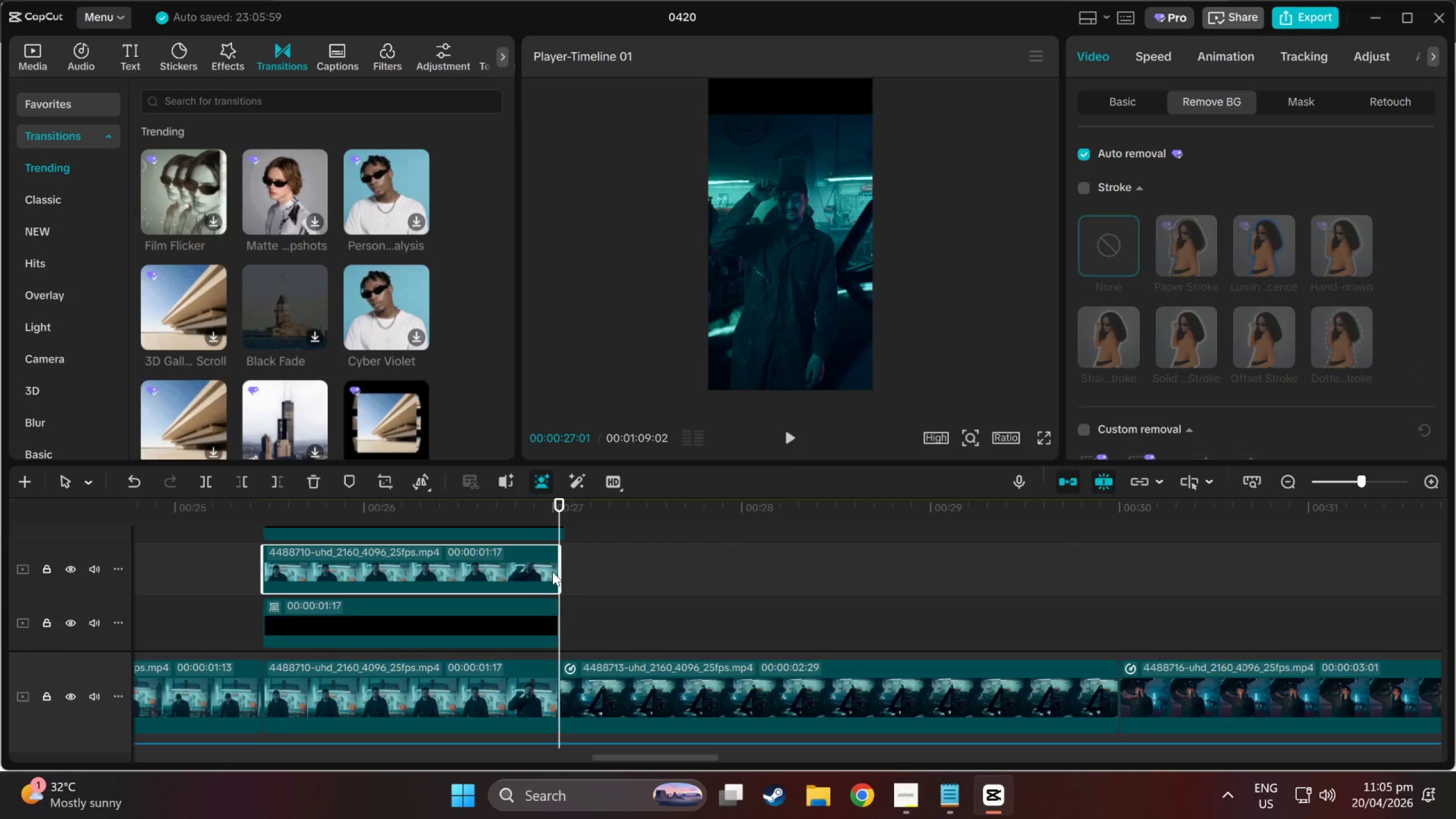 
left_click([552, 572])
 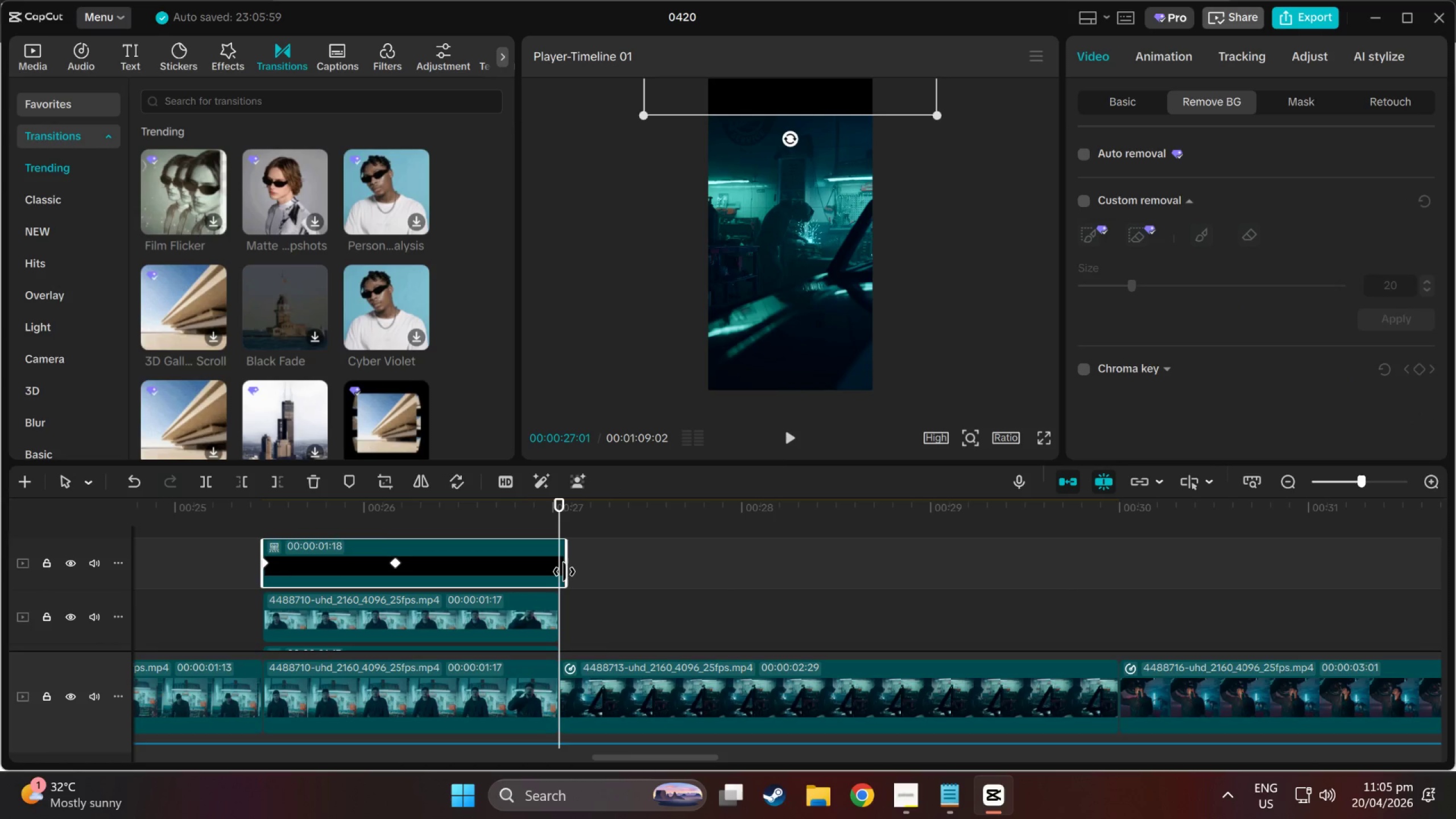 
scroll: coordinate [552, 572], scroll_direction: up, amount: 2.0
 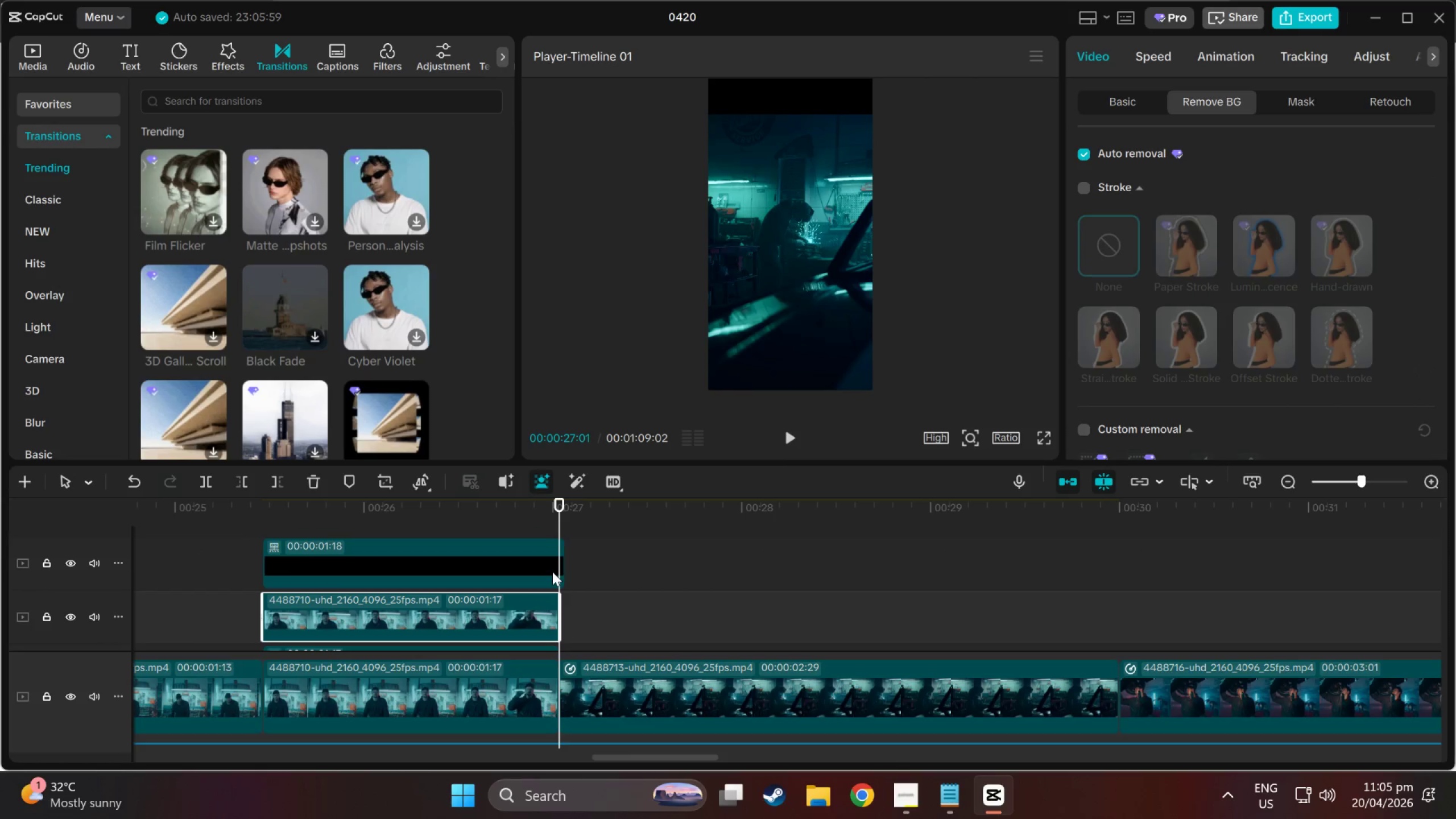 
left_click_drag(start_coordinate=[564, 572], to_coordinate=[557, 570])
 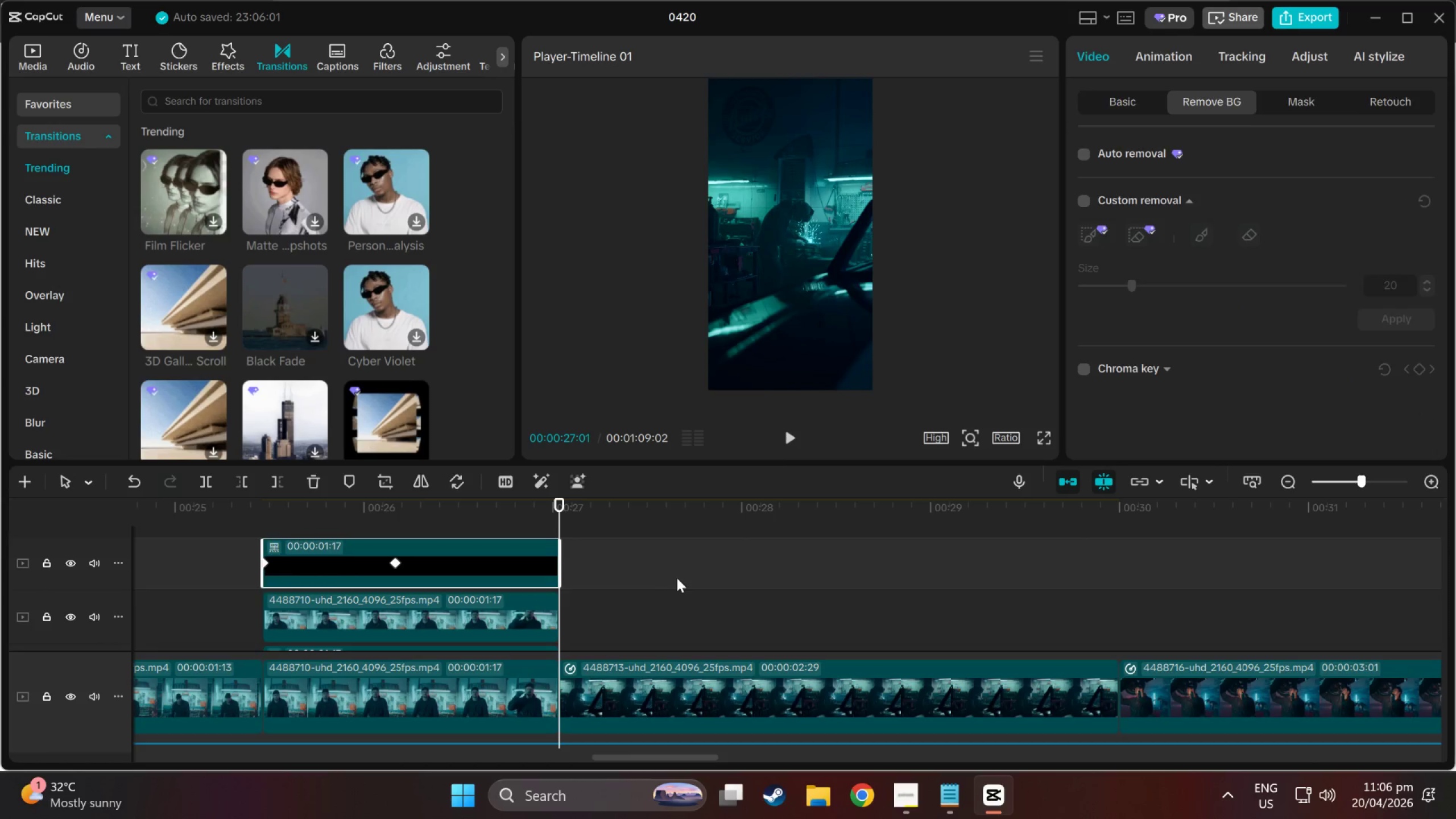 
left_click([677, 578])
 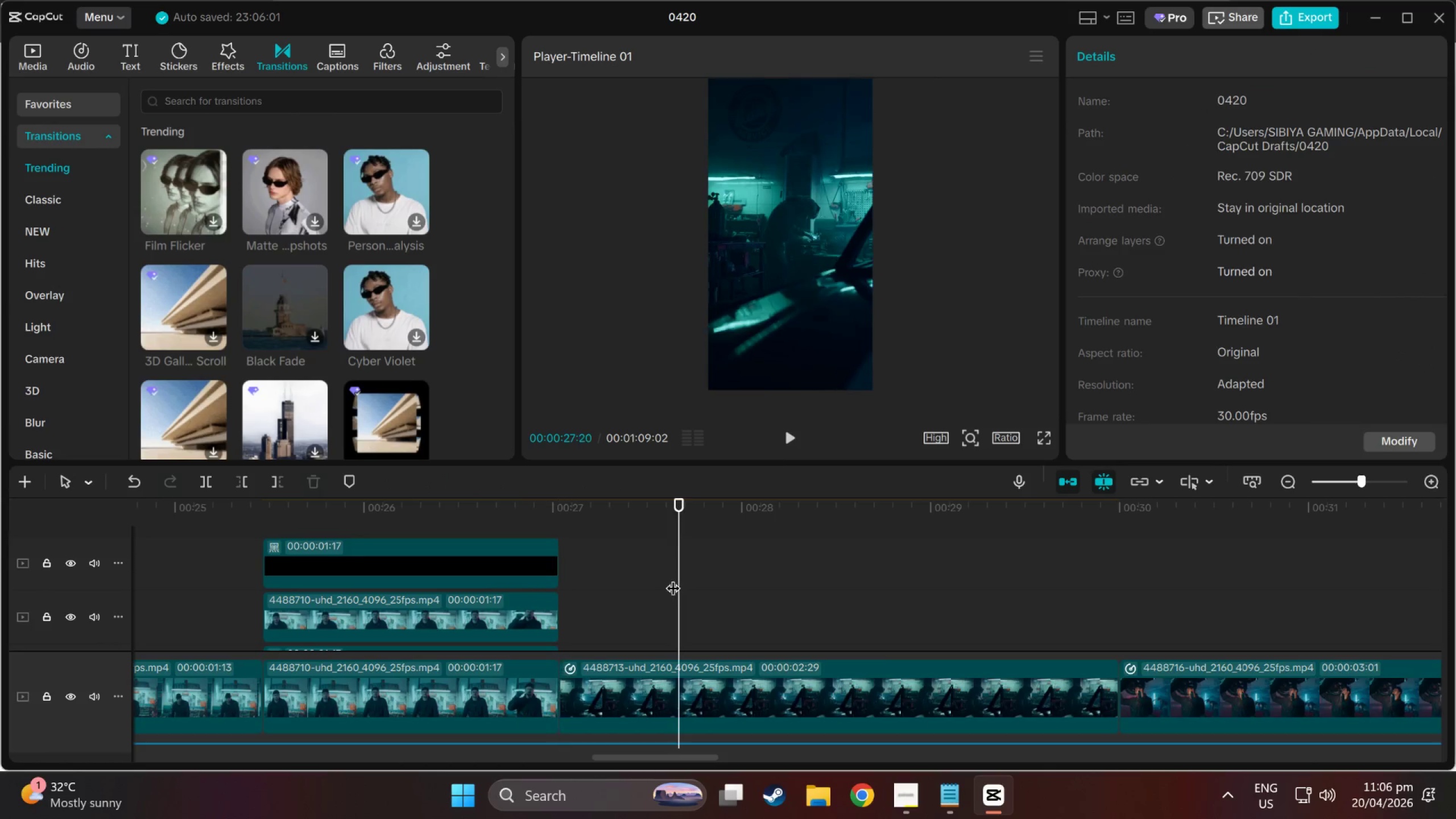 
scroll: coordinate [672, 551], scroll_direction: down, amount: 4.0
 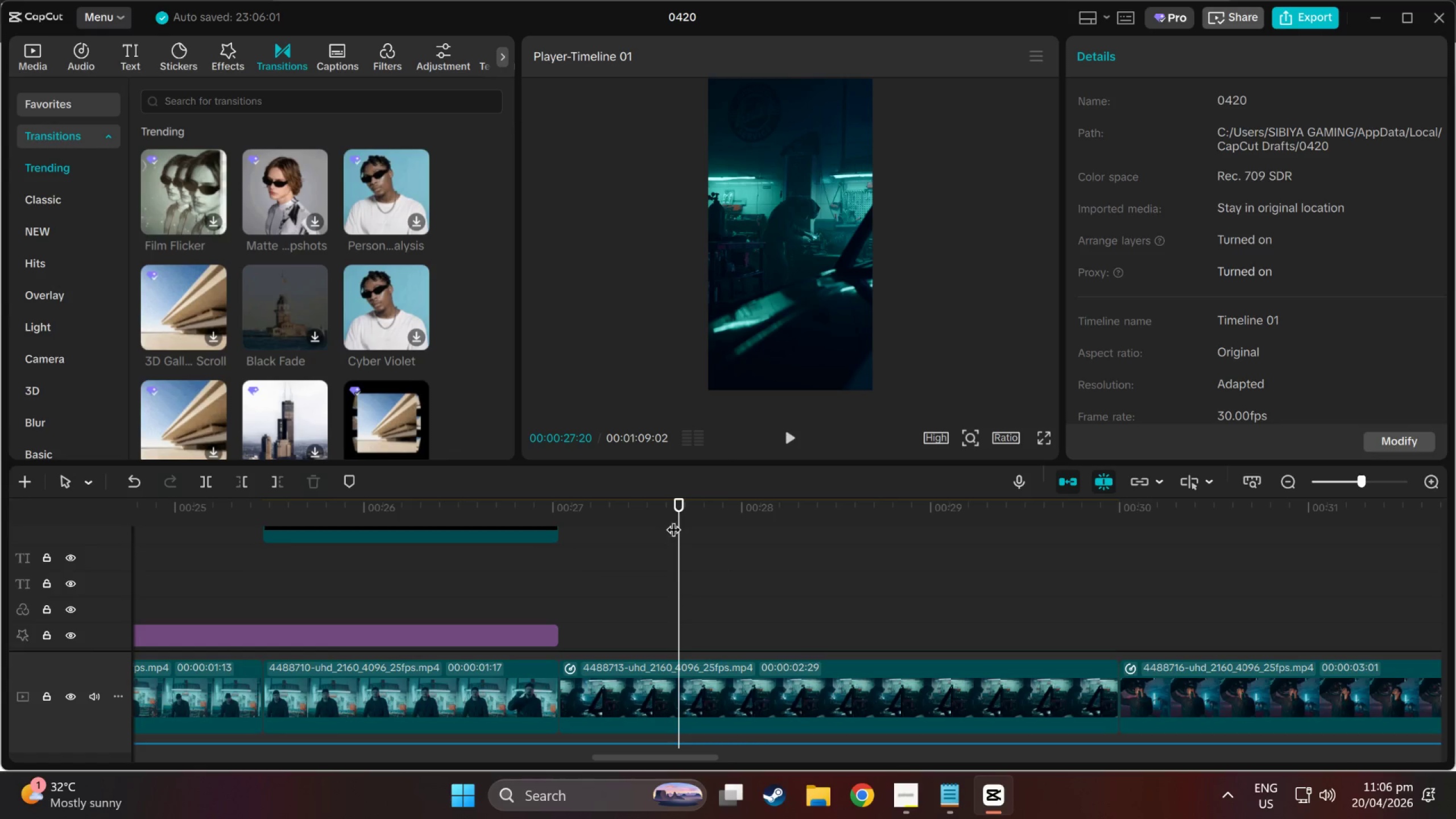 
left_click_drag(start_coordinate=[676, 510], to_coordinate=[844, 583])
 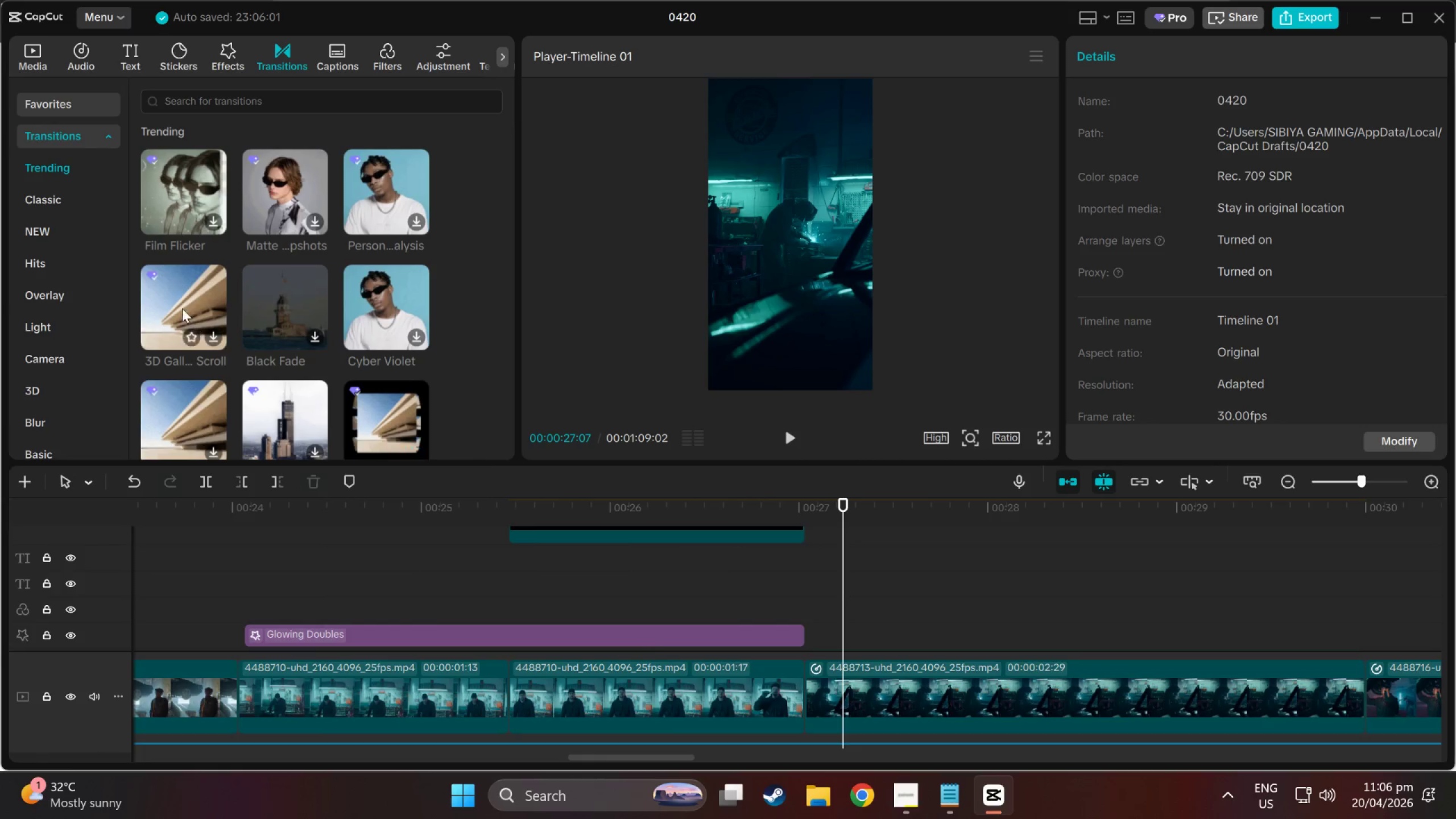 
scroll: coordinate [187, 297], scroll_direction: up, amount: 2.0
 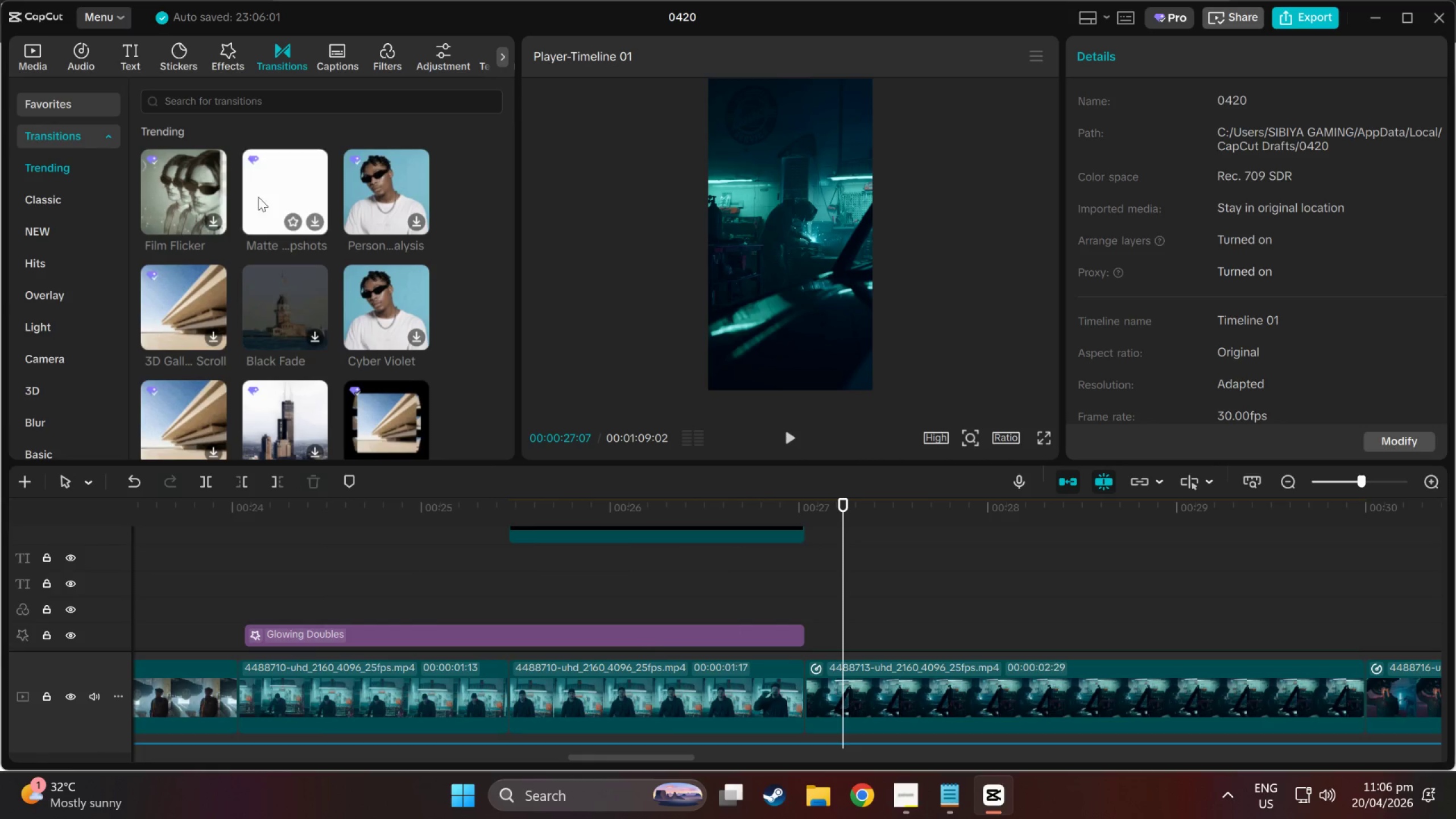 
left_click_drag(start_coordinate=[853, 643], to_coordinate=[858, 581])
 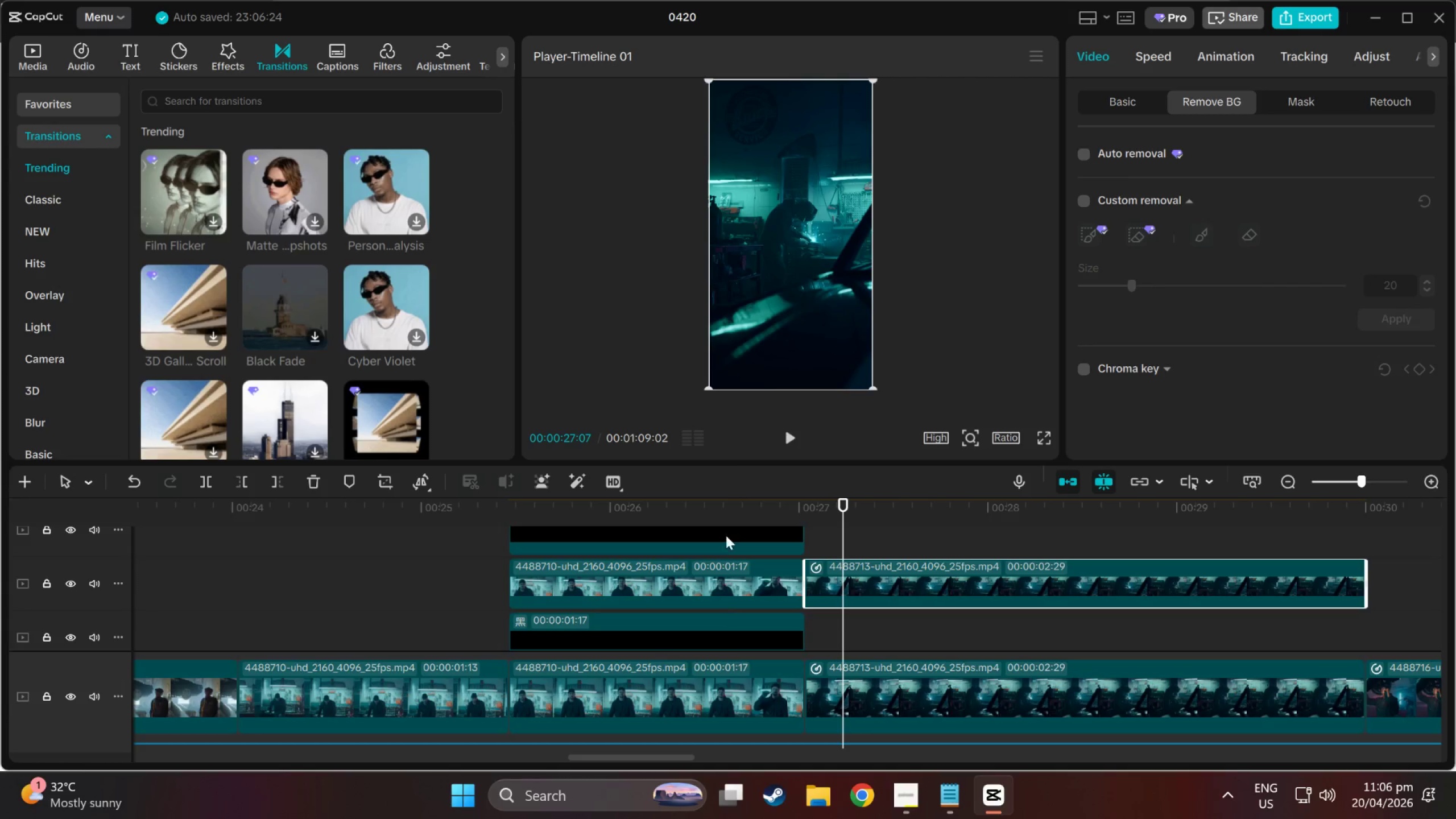 
scroll: coordinate [850, 643], scroll_direction: down, amount: 1.0
 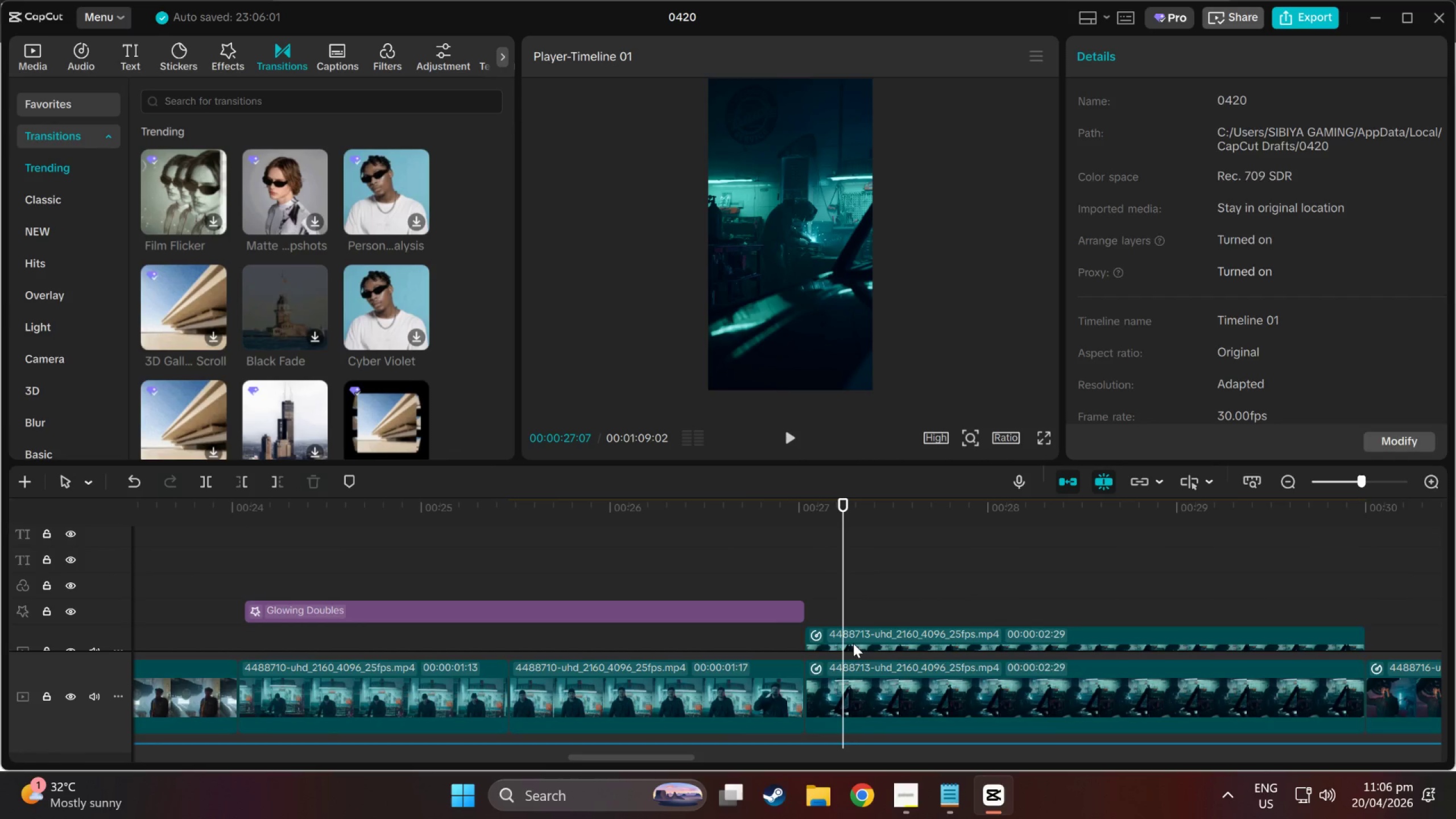 
scroll: coordinate [644, 548], scroll_direction: up, amount: 12.0
 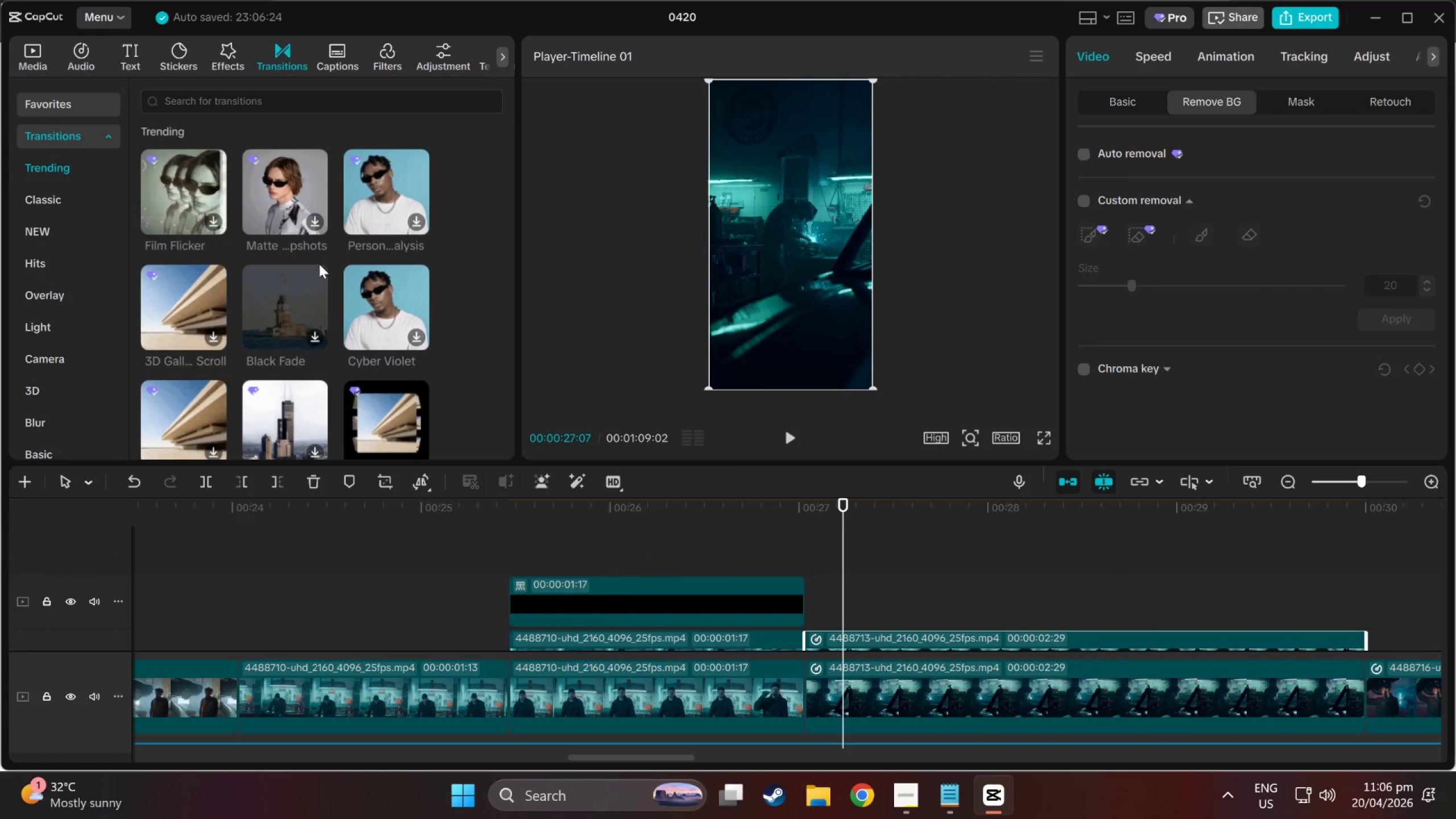 
scroll: coordinate [397, 419], scroll_direction: down, amount: 3.0
 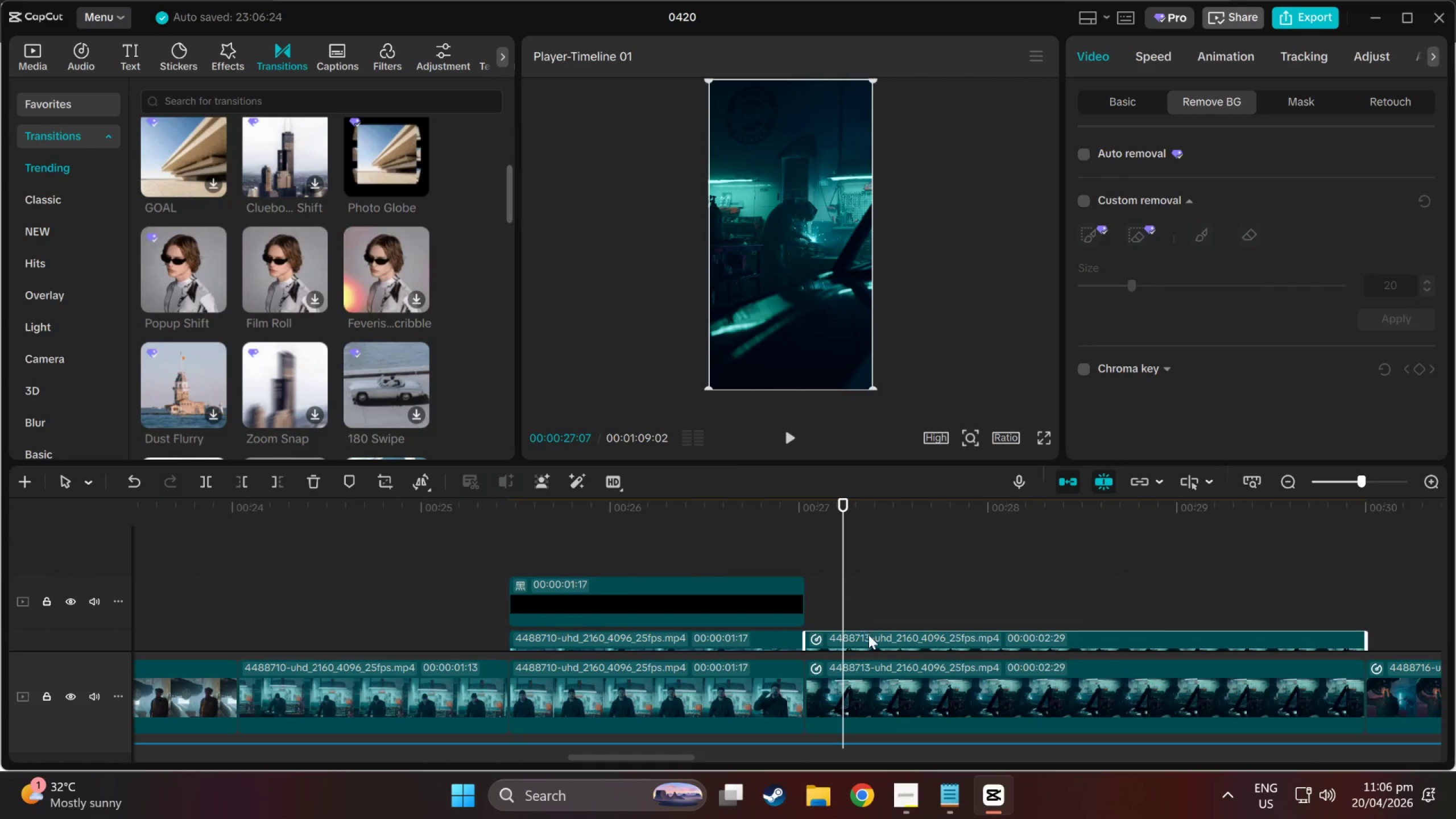 
left_click_drag(start_coordinate=[871, 640], to_coordinate=[867, 599])
 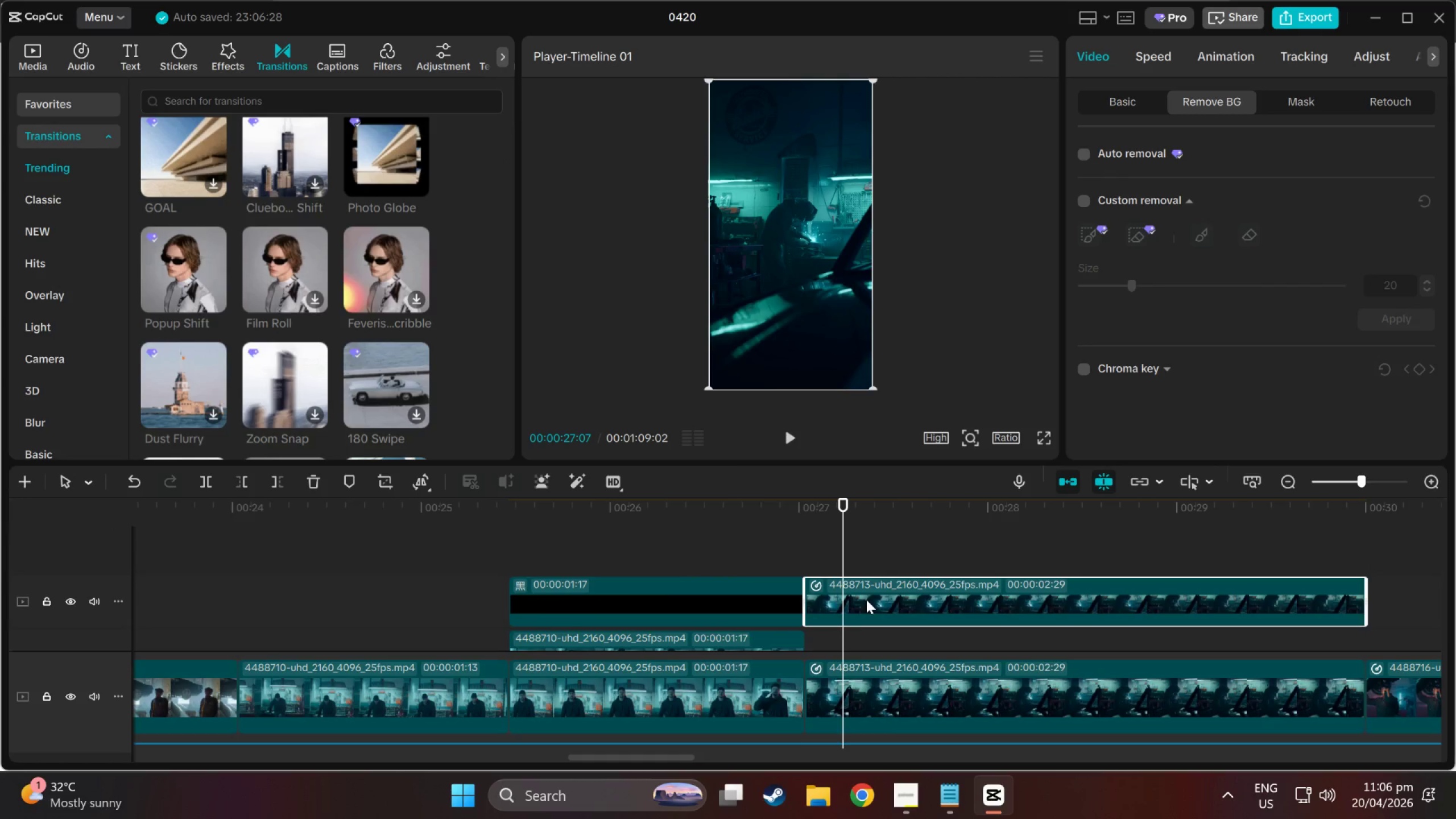 
left_click_drag(start_coordinate=[838, 544], to_coordinate=[842, 595])
 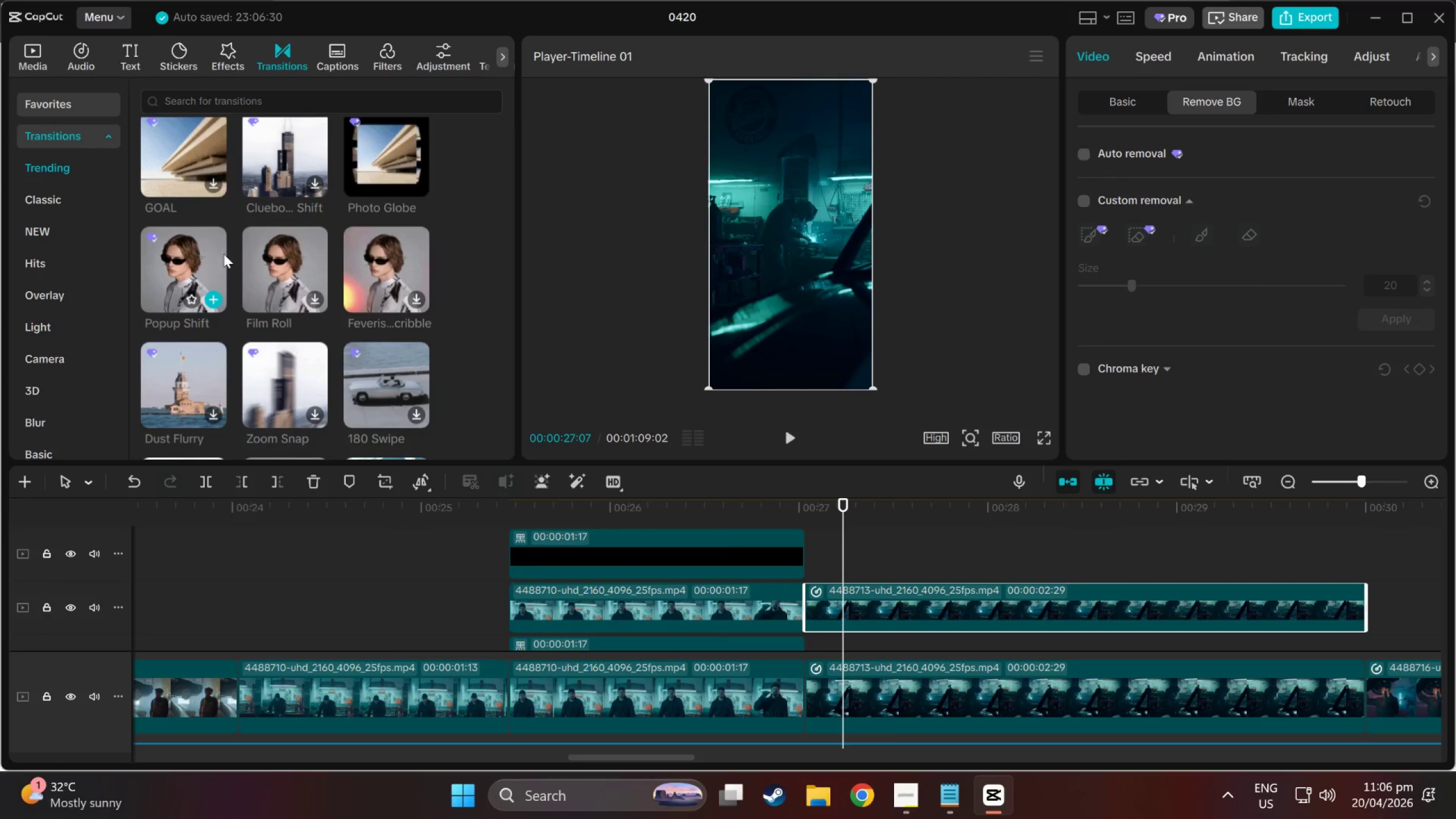 
scroll: coordinate [838, 584], scroll_direction: down, amount: 2.0
 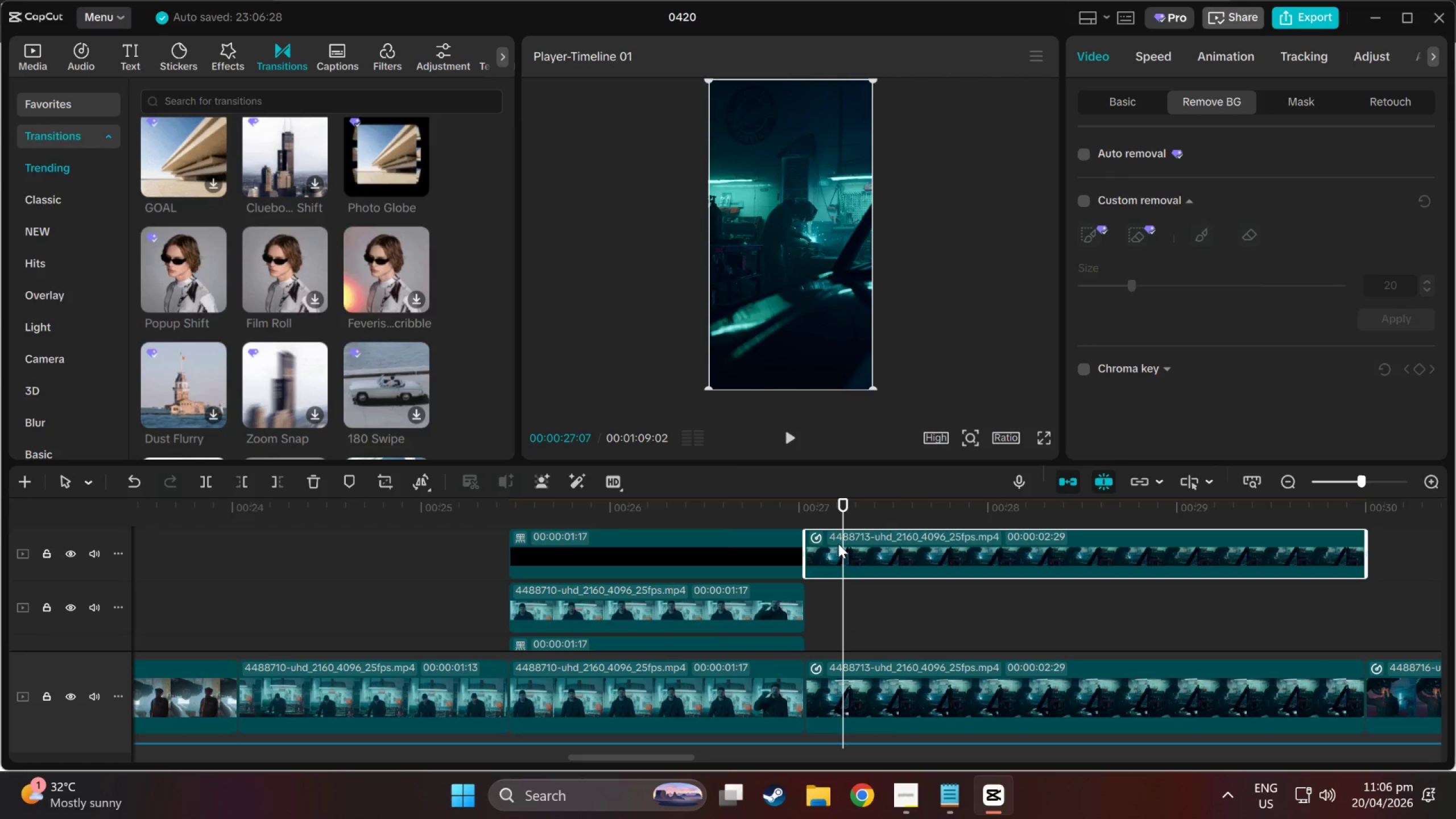 
left_click([255, 266])
 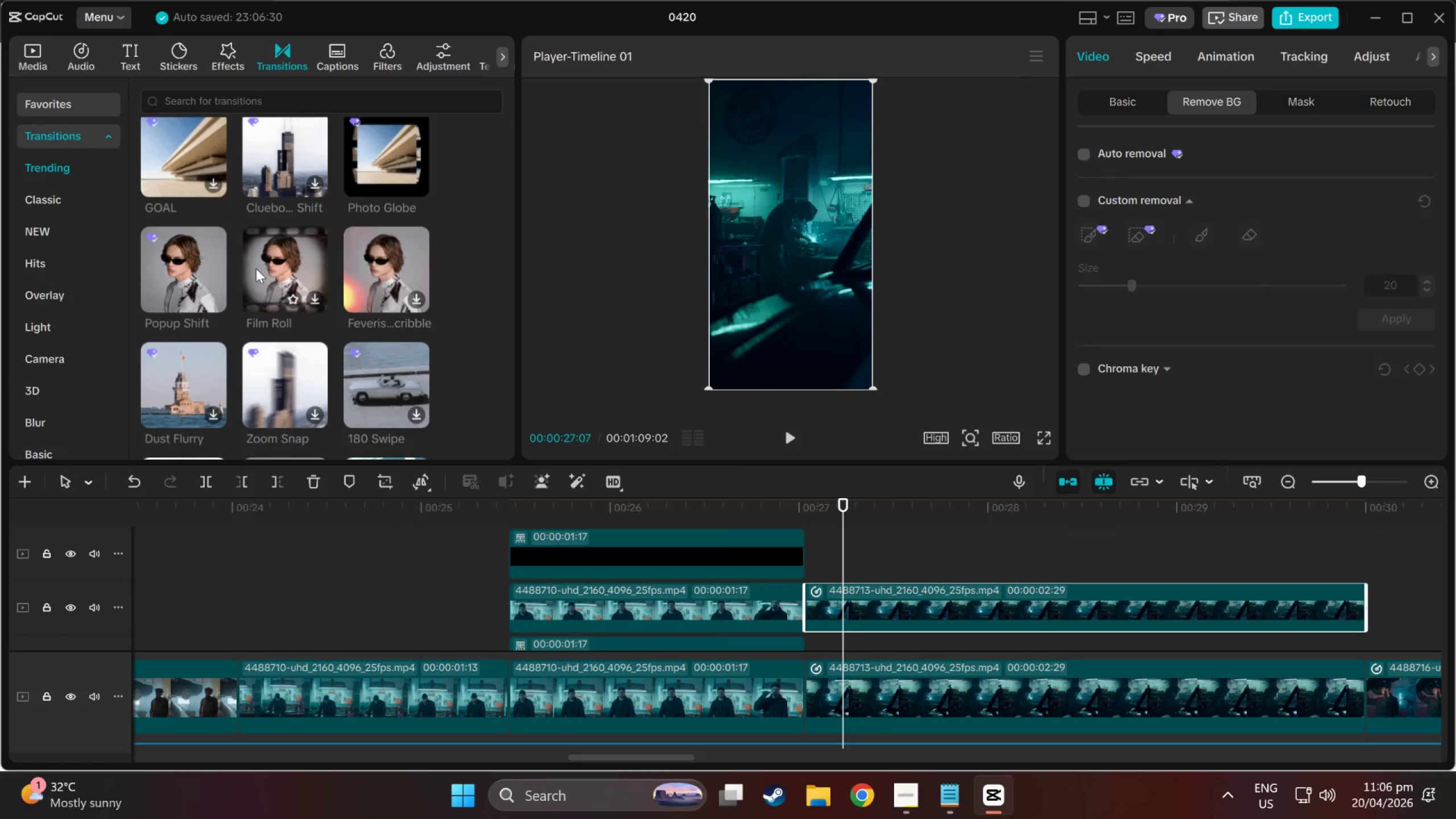 
mouse_move([264, 275])
 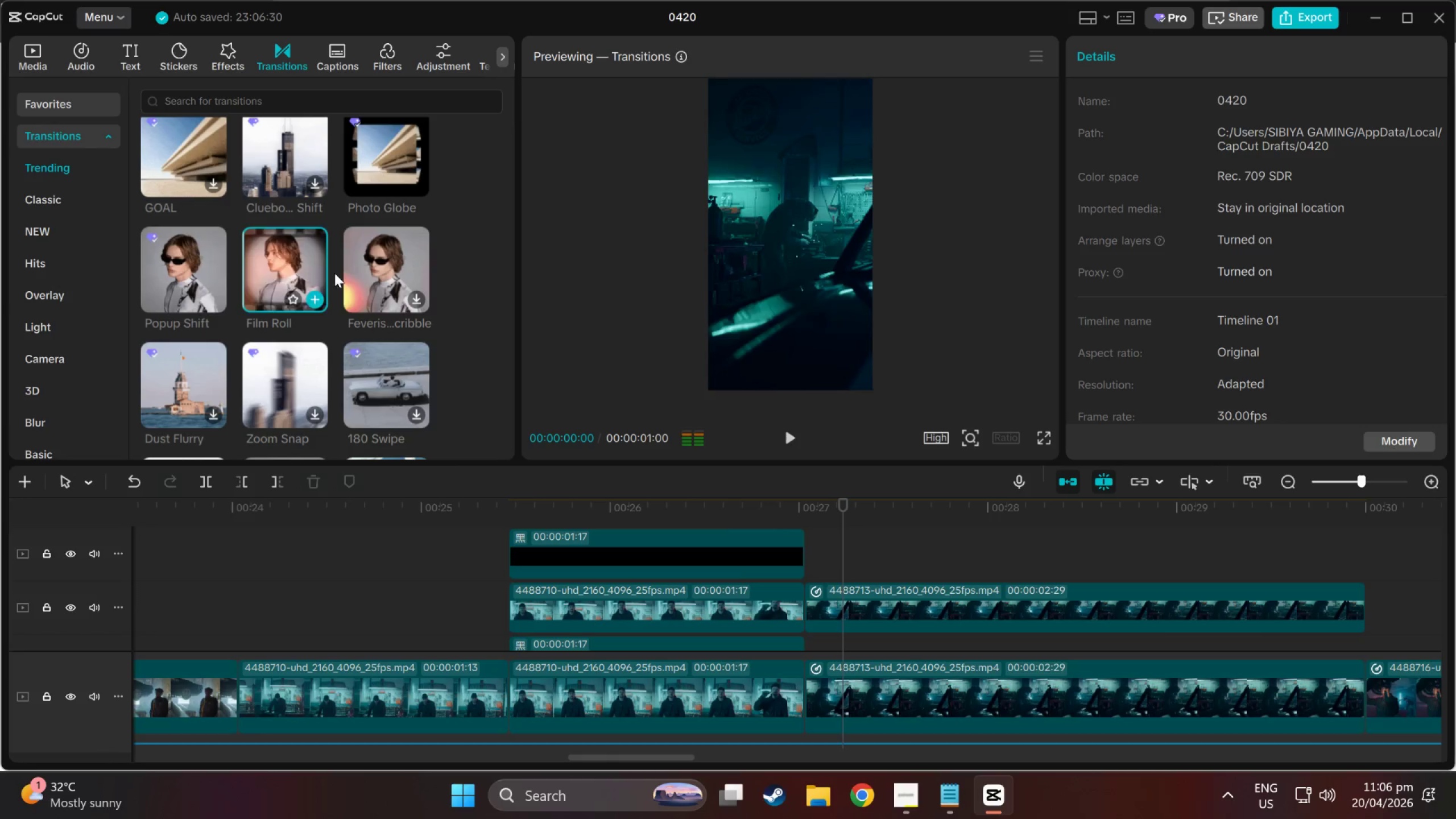 
left_click([363, 266])
 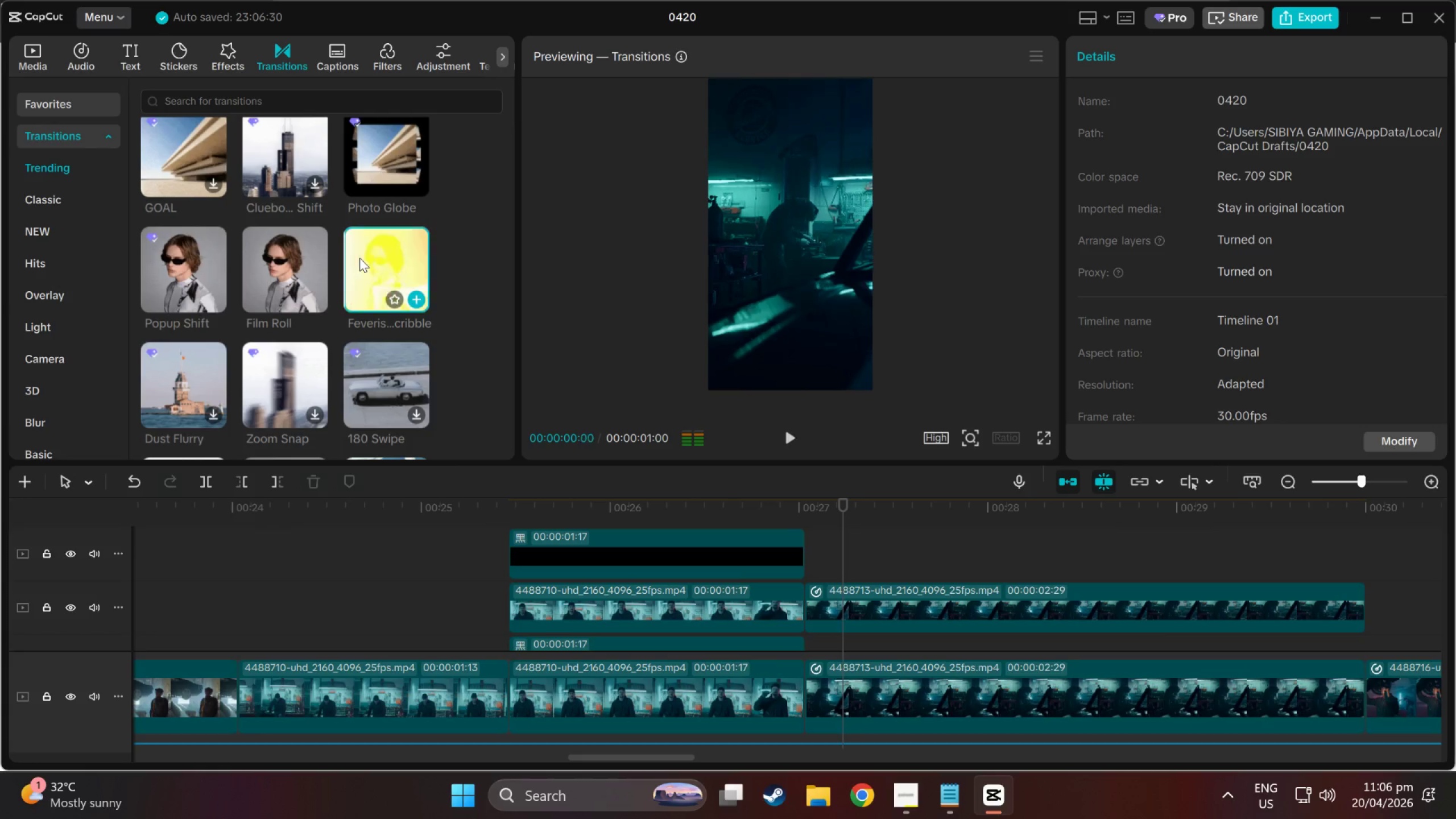 
left_click_drag(start_coordinate=[359, 257], to_coordinate=[615, 612])
 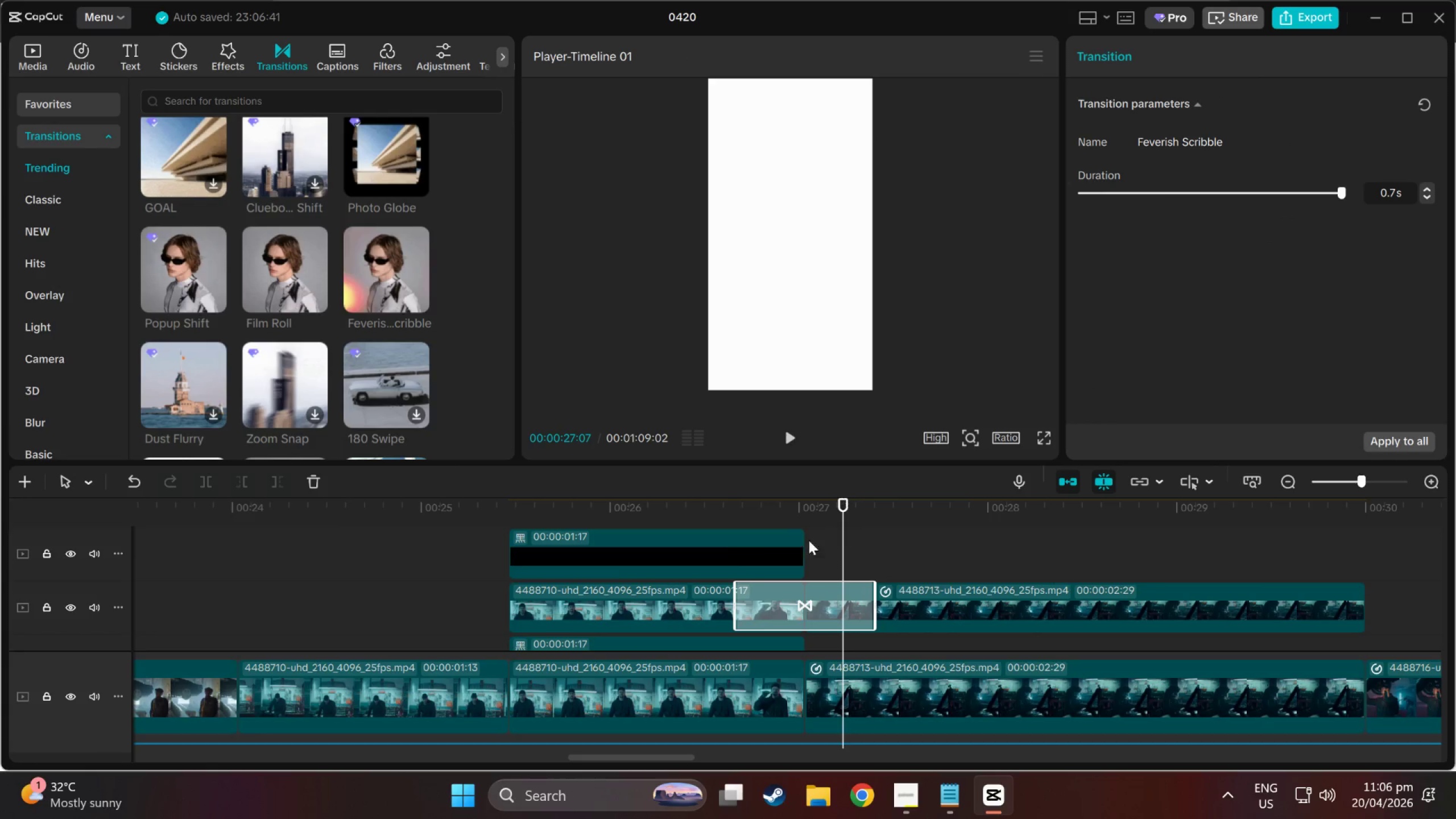 
left_click([732, 505])
 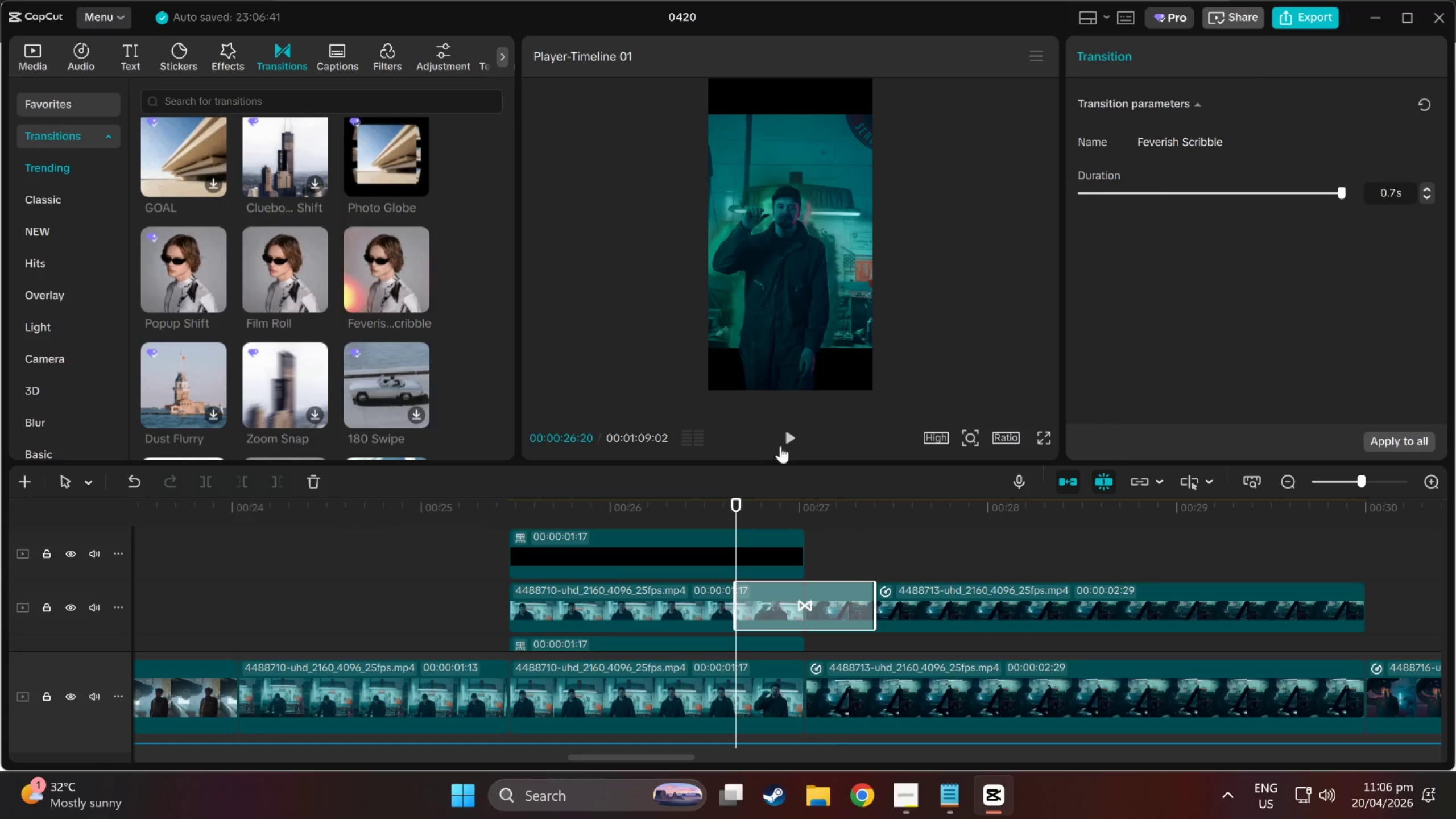 
left_click([793, 429])
 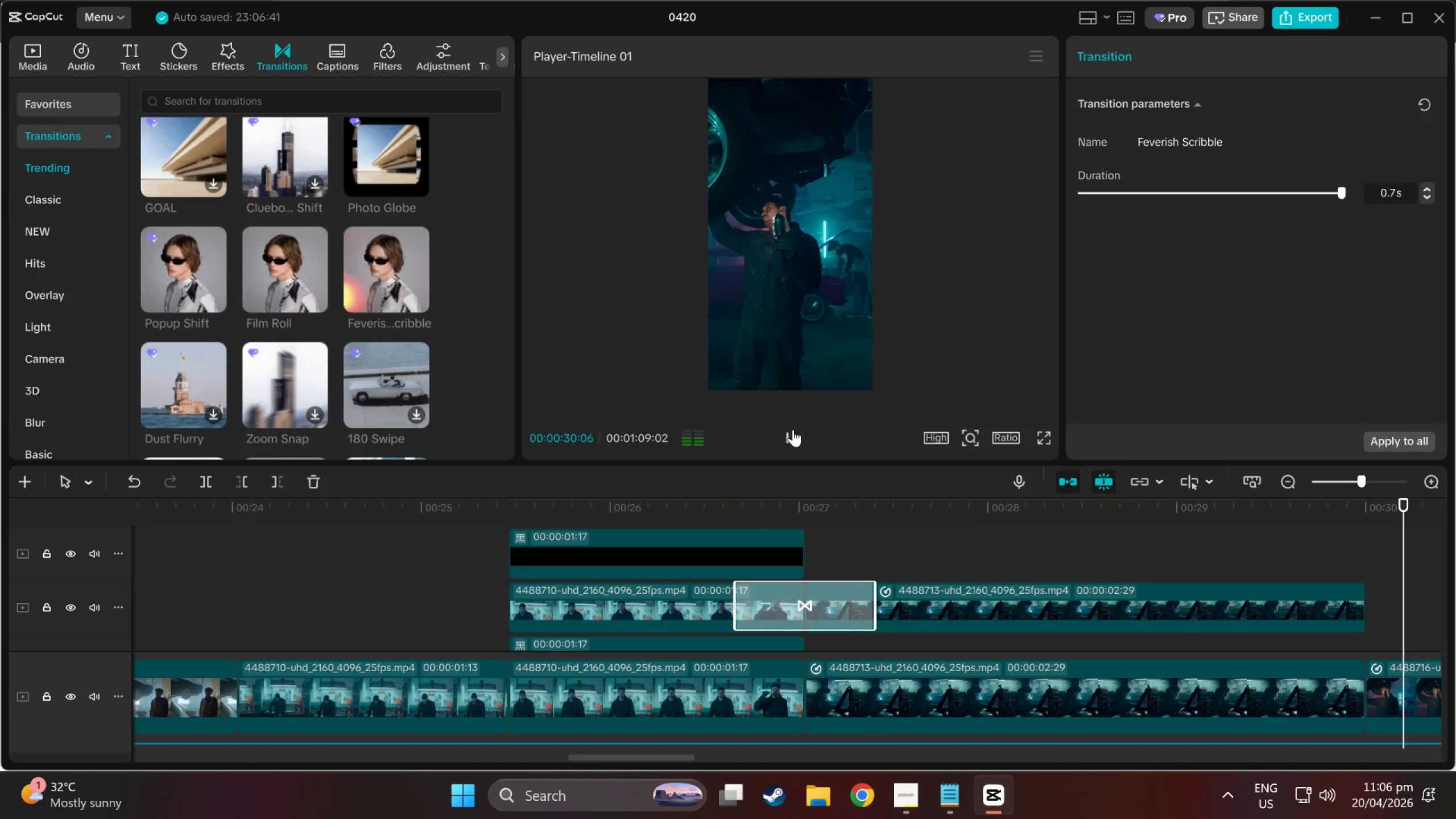 
left_click_drag(start_coordinate=[457, 509], to_coordinate=[1060, 594])
 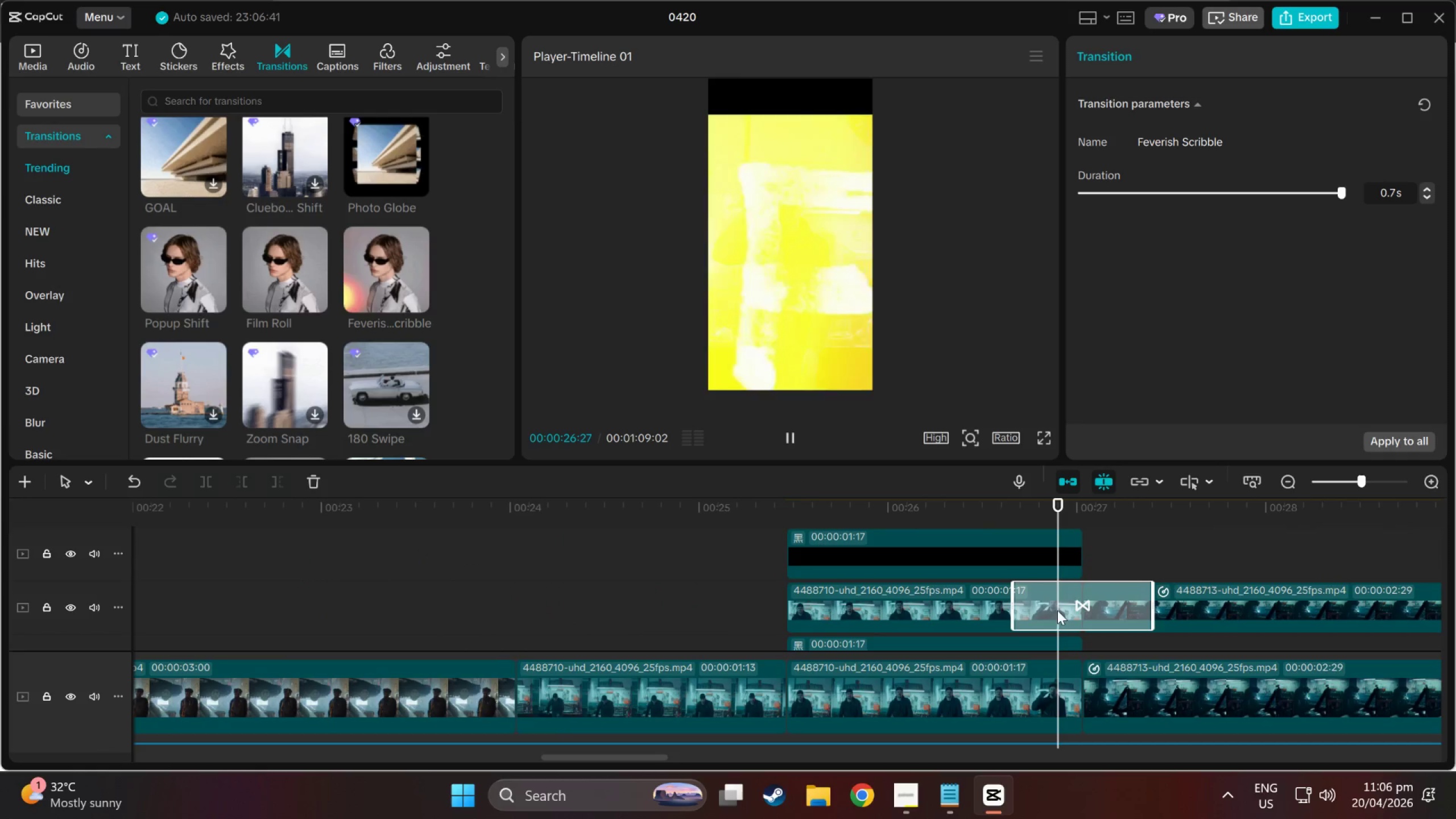 
left_click([1060, 618])
 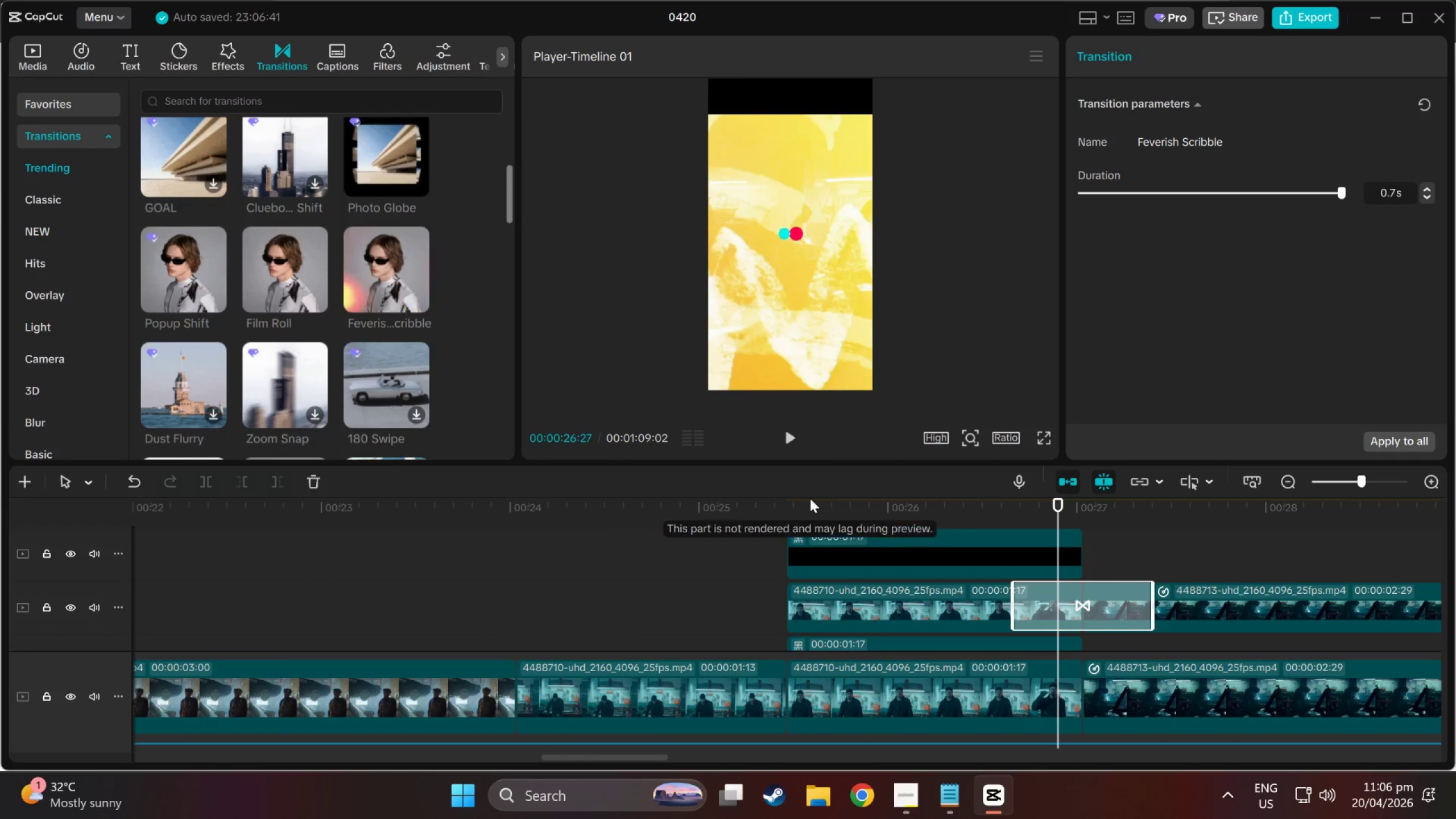 
key(Delete)
 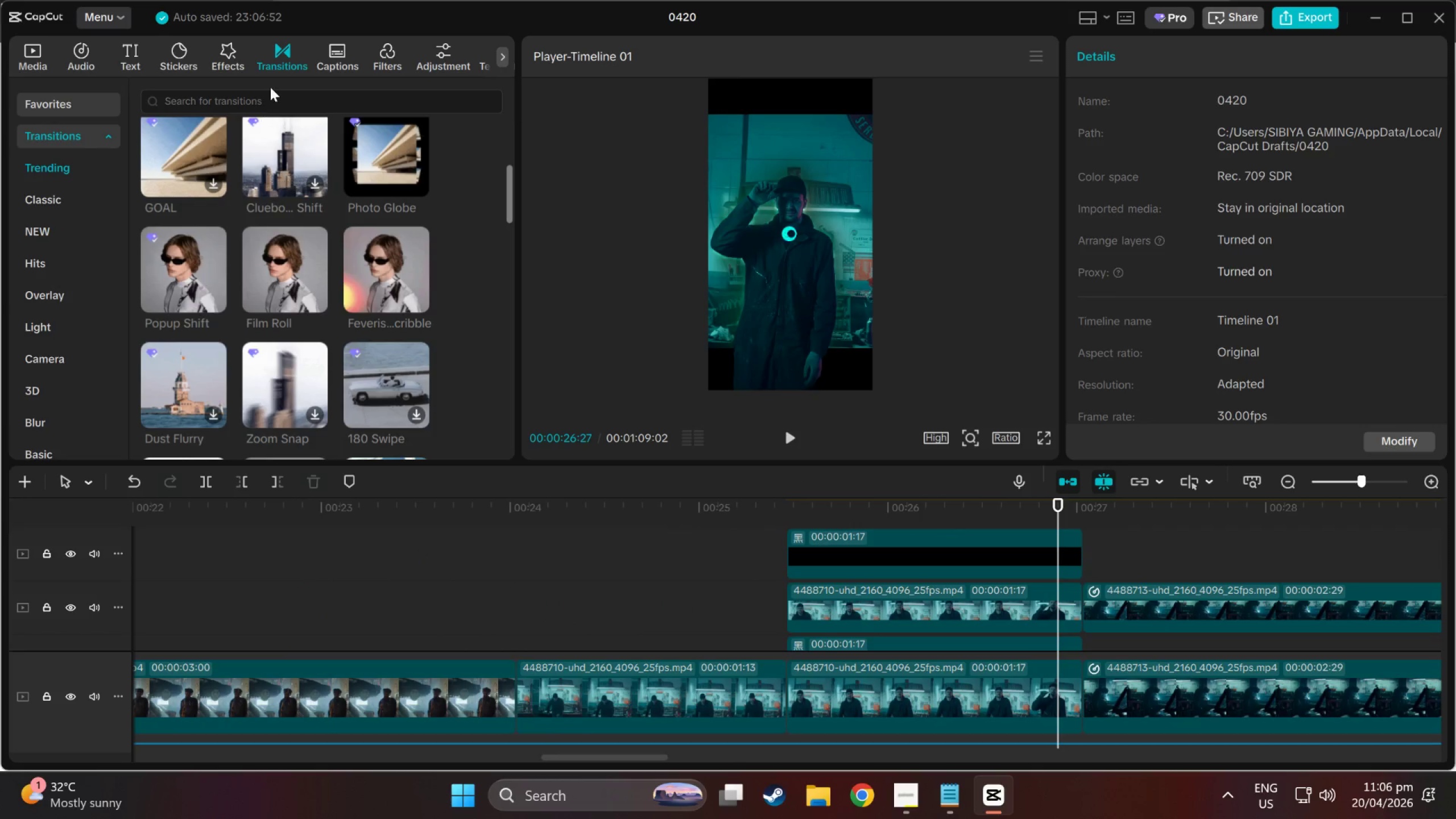 
double_click([278, 100])
 